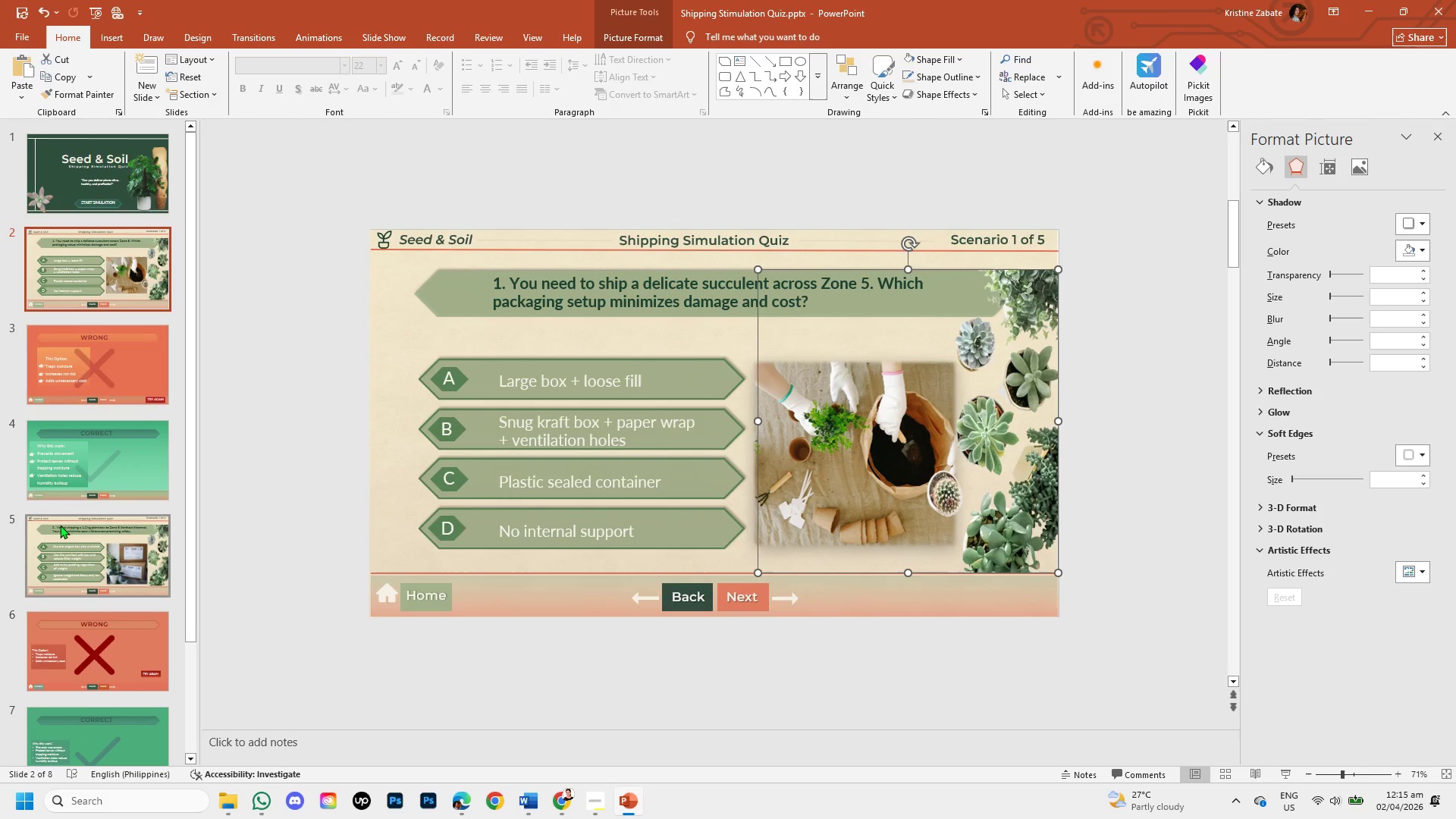 
left_click([64, 527])
 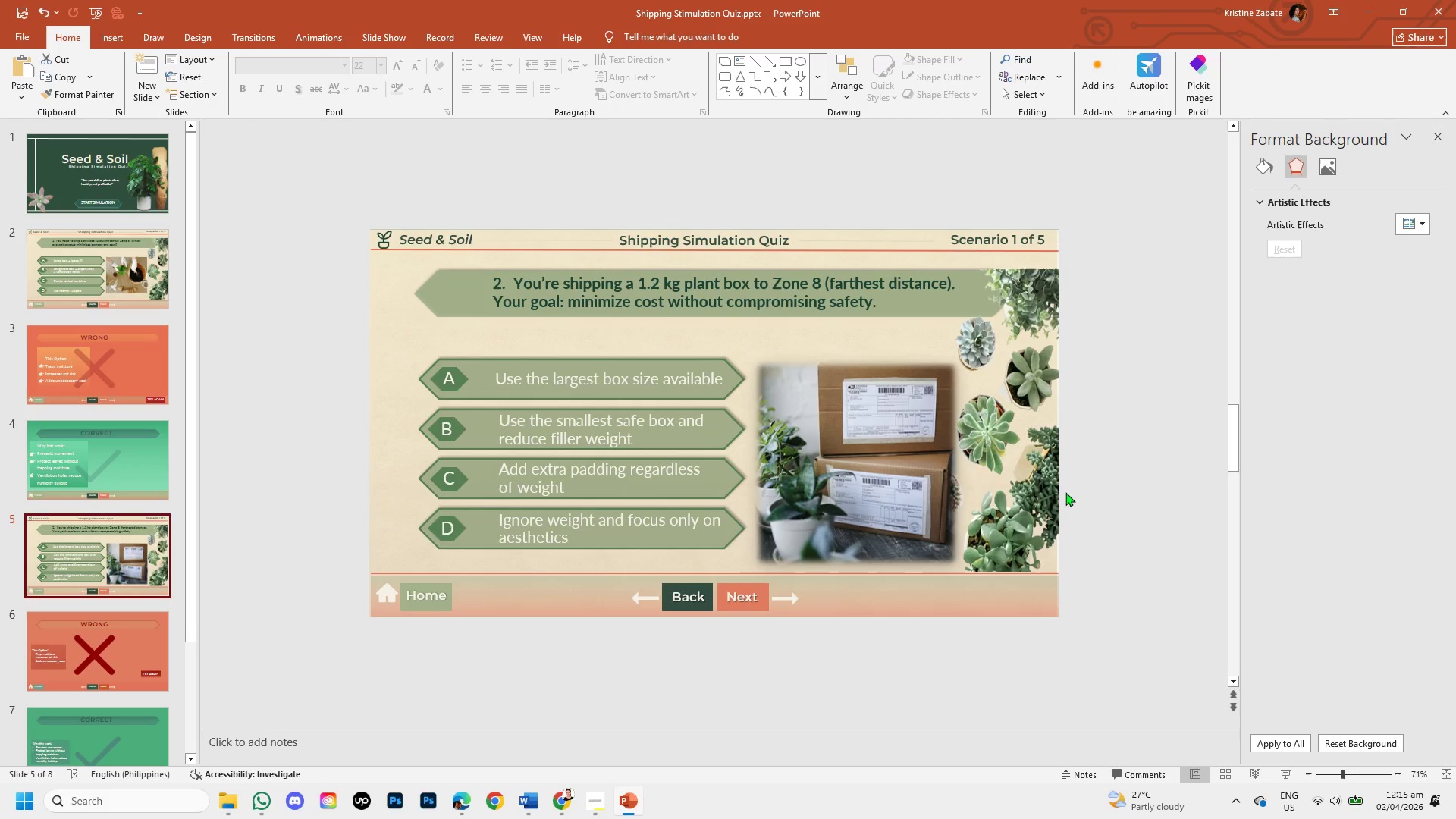 
wait(12.03)
 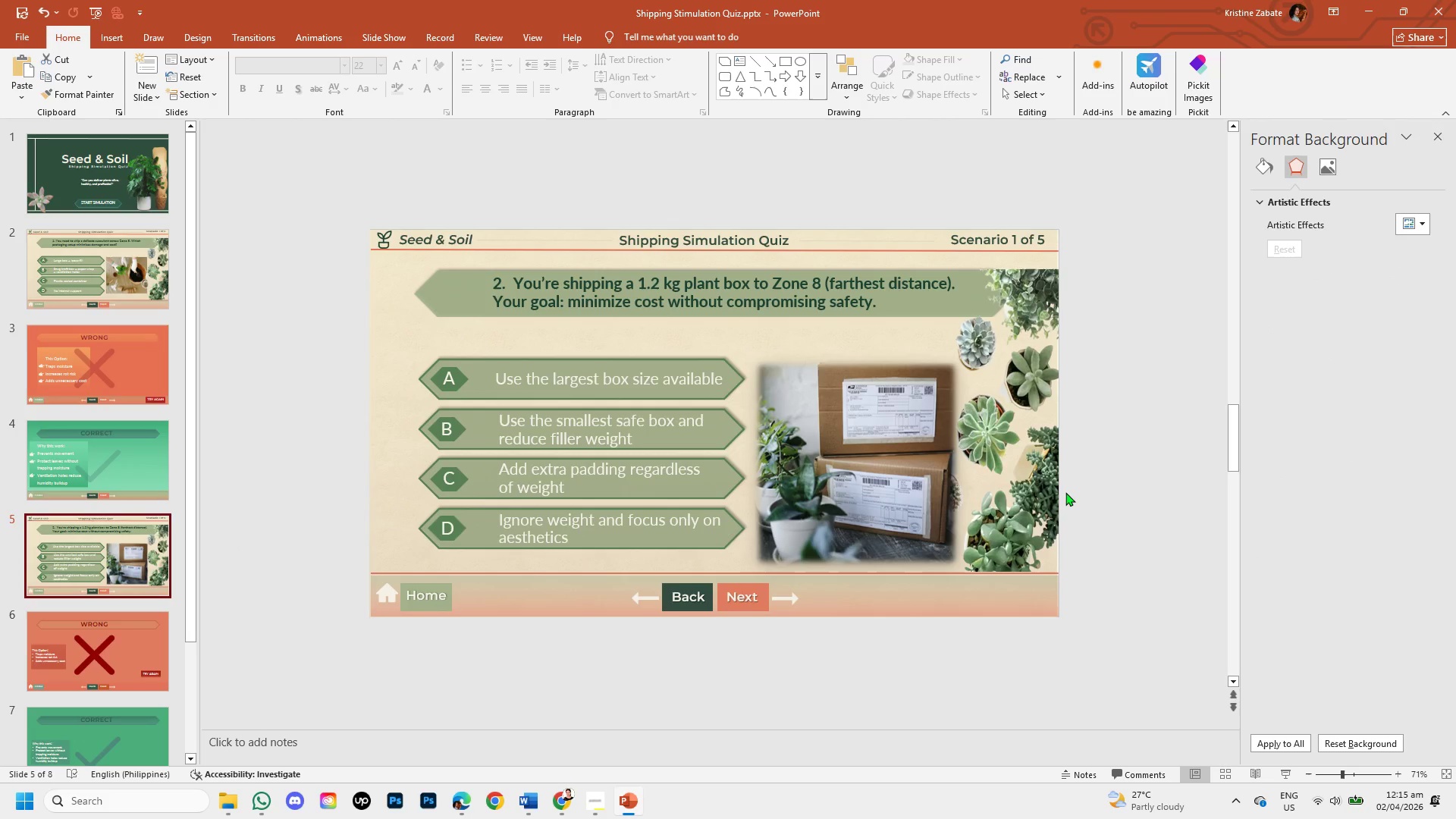 
left_click([93, 625])
 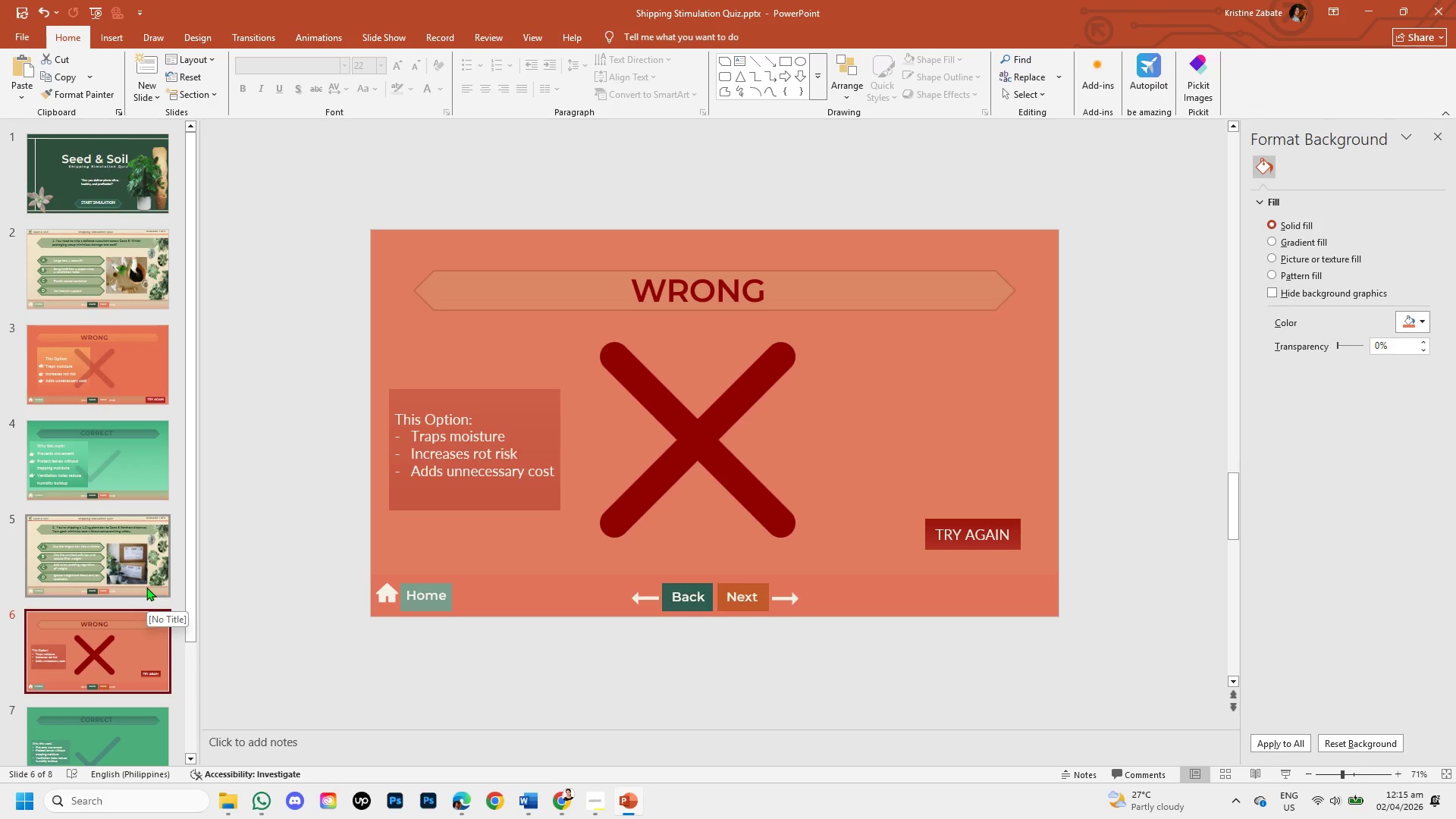 
wait(8.67)
 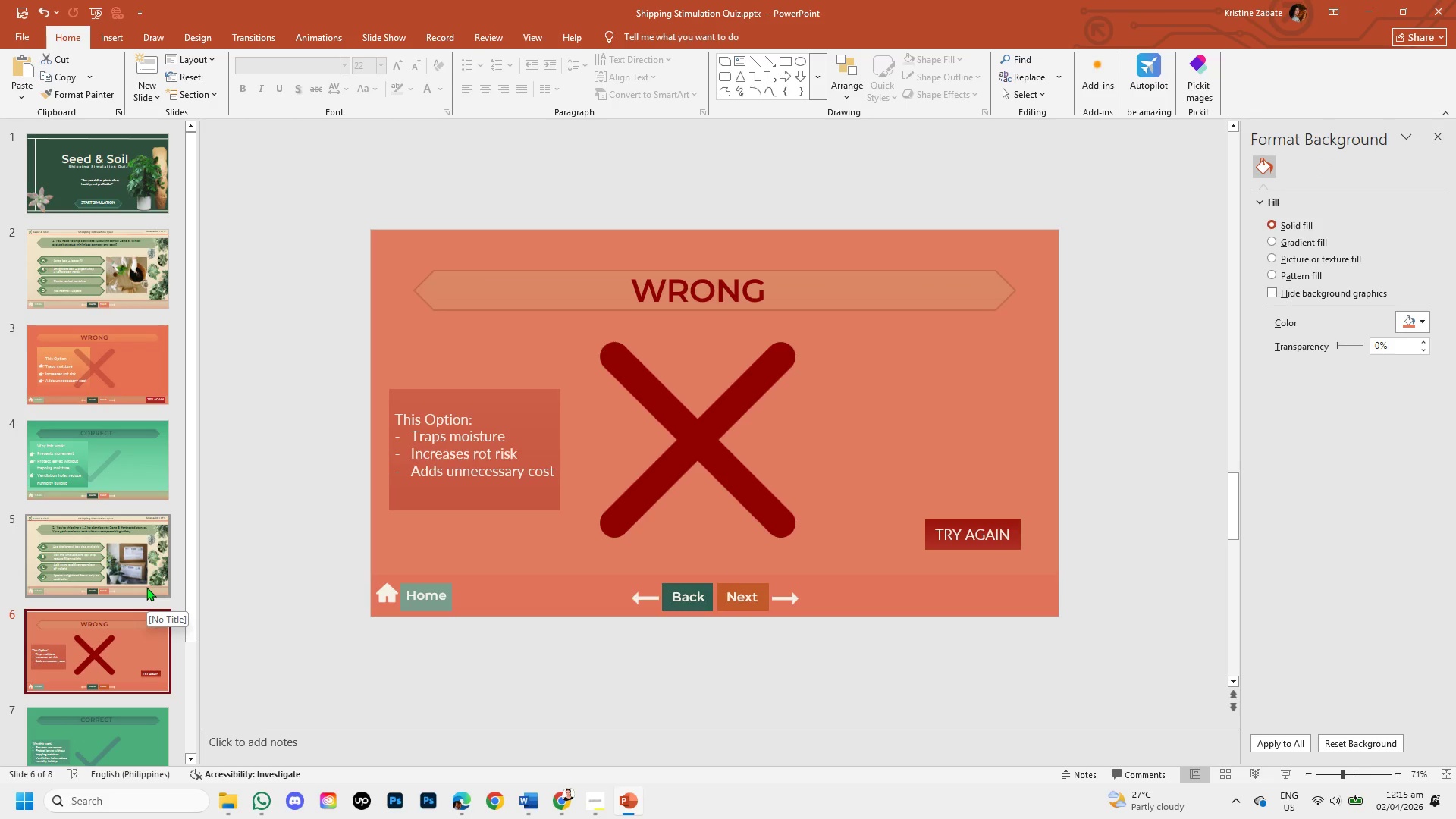 
left_click_drag(start_coordinate=[551, 469], to_coordinate=[425, 428])
 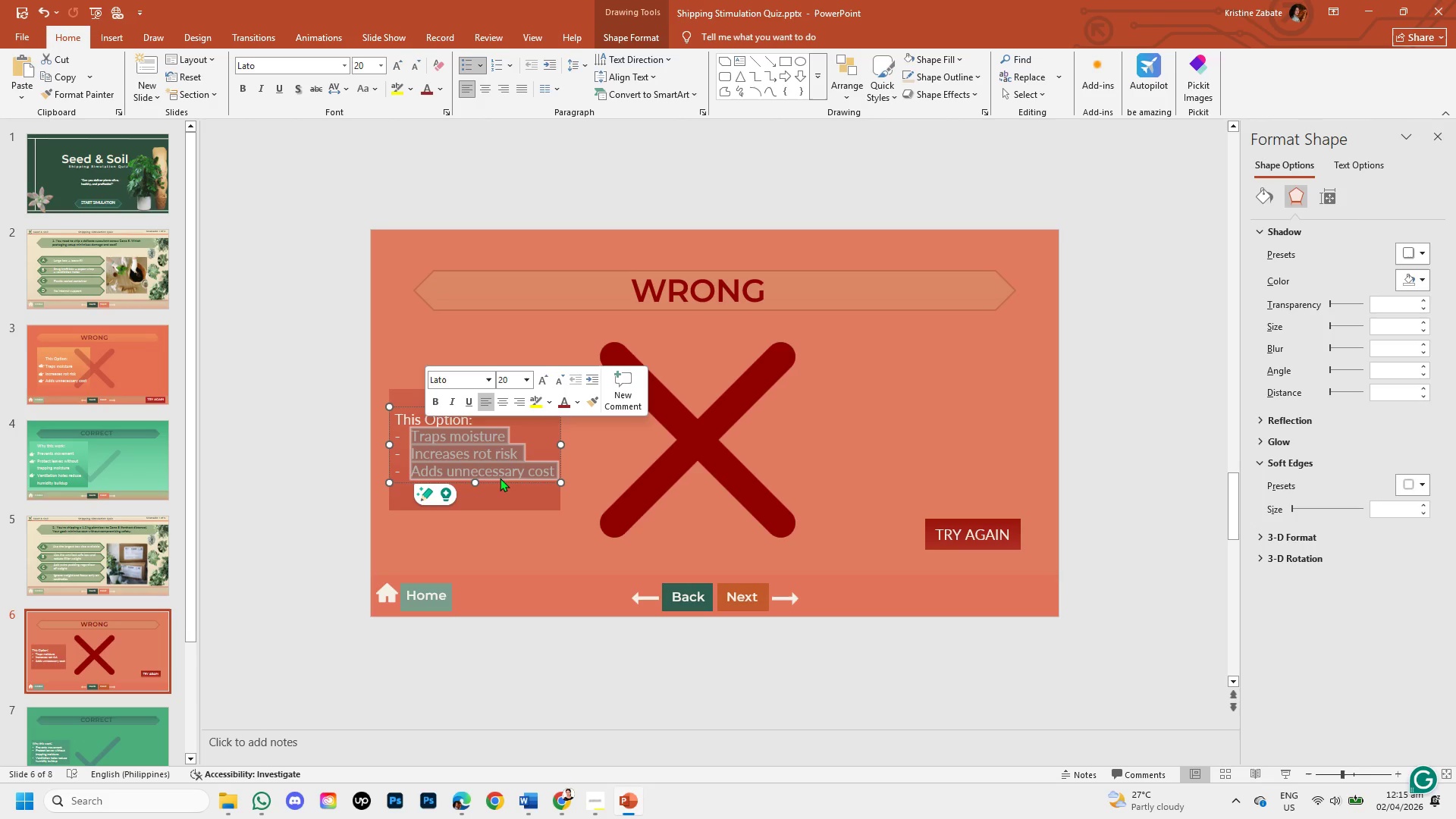 
left_click([262, 473])
 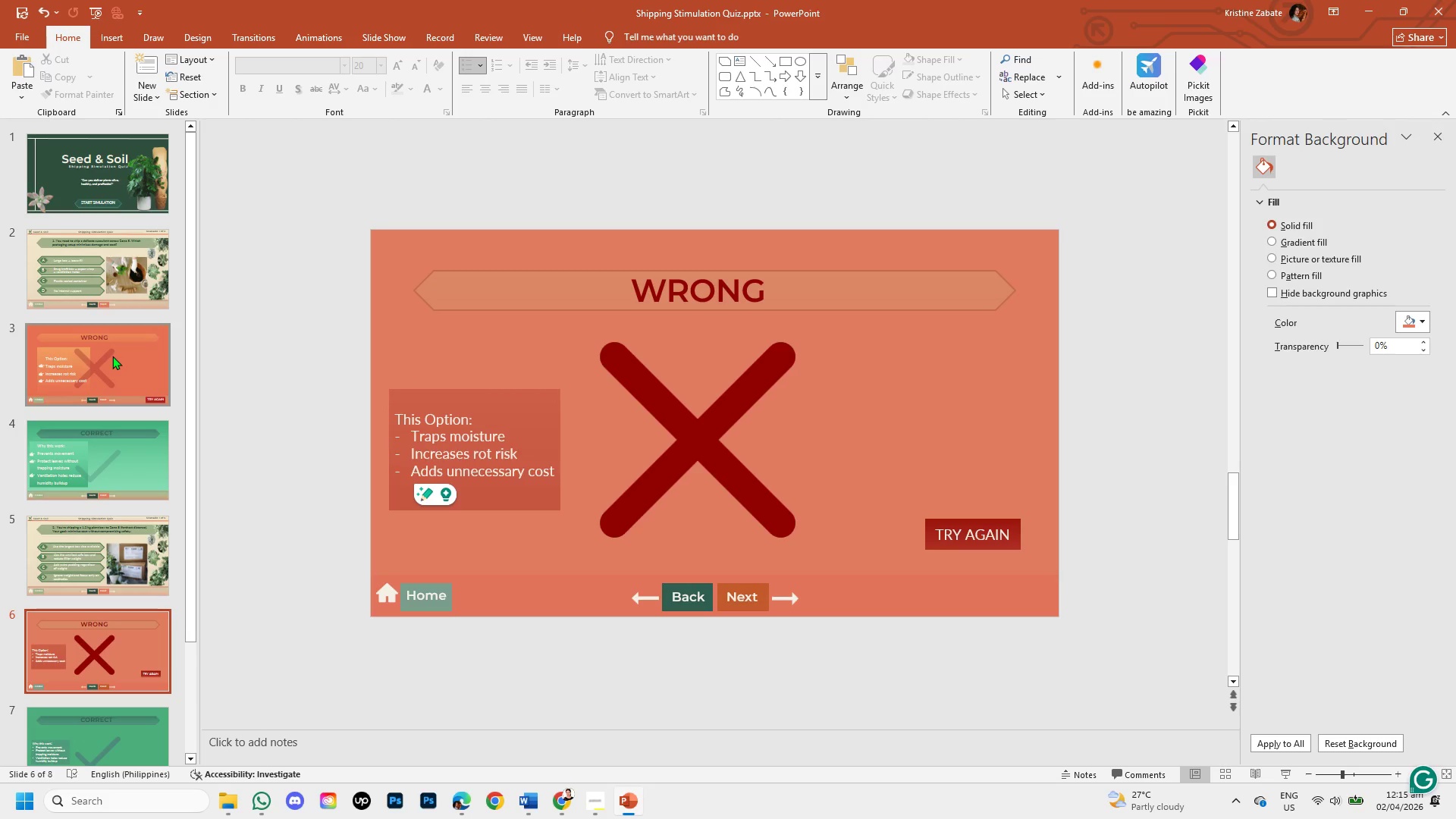 
left_click([112, 356])
 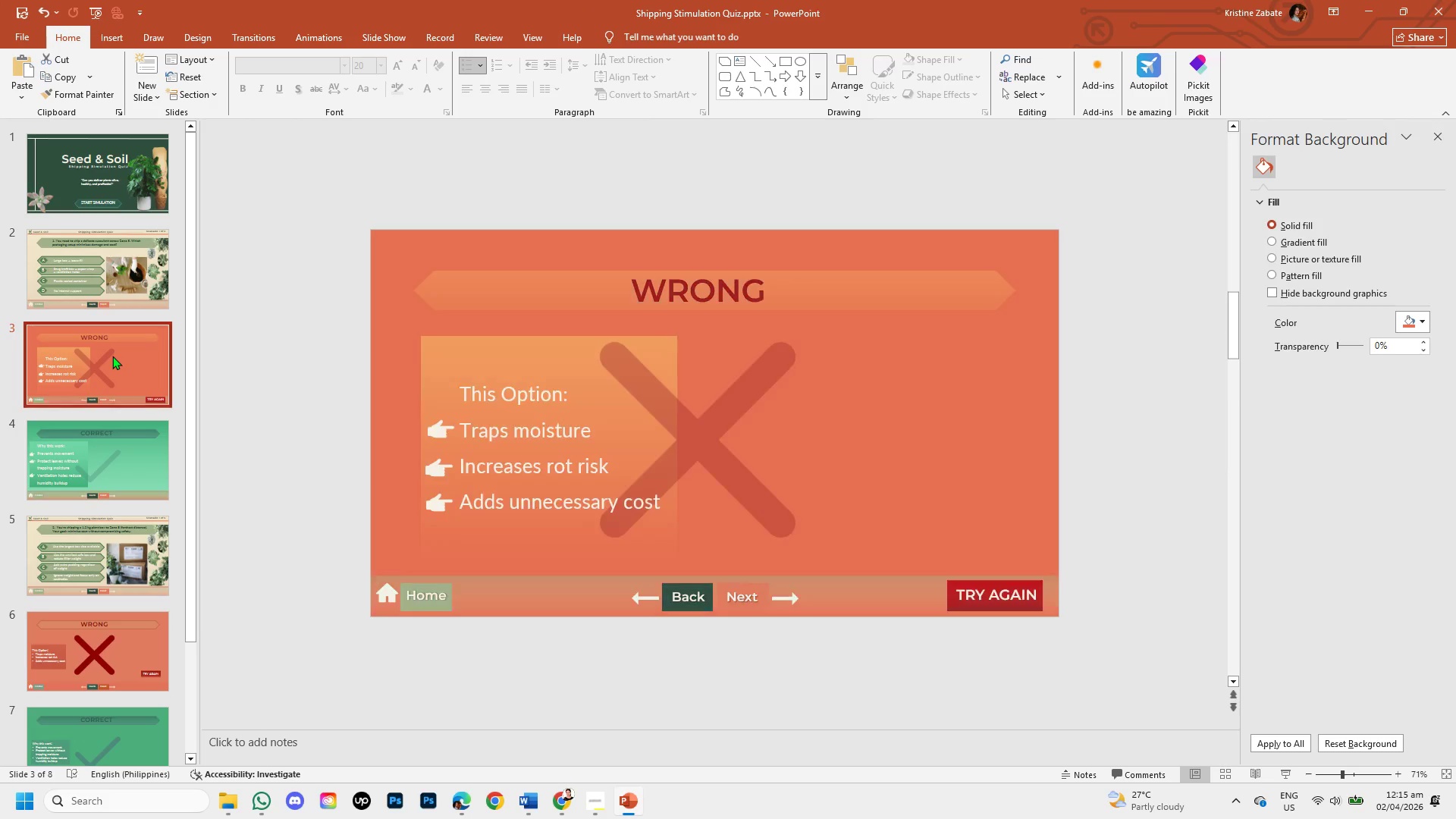 
right_click([112, 356])
 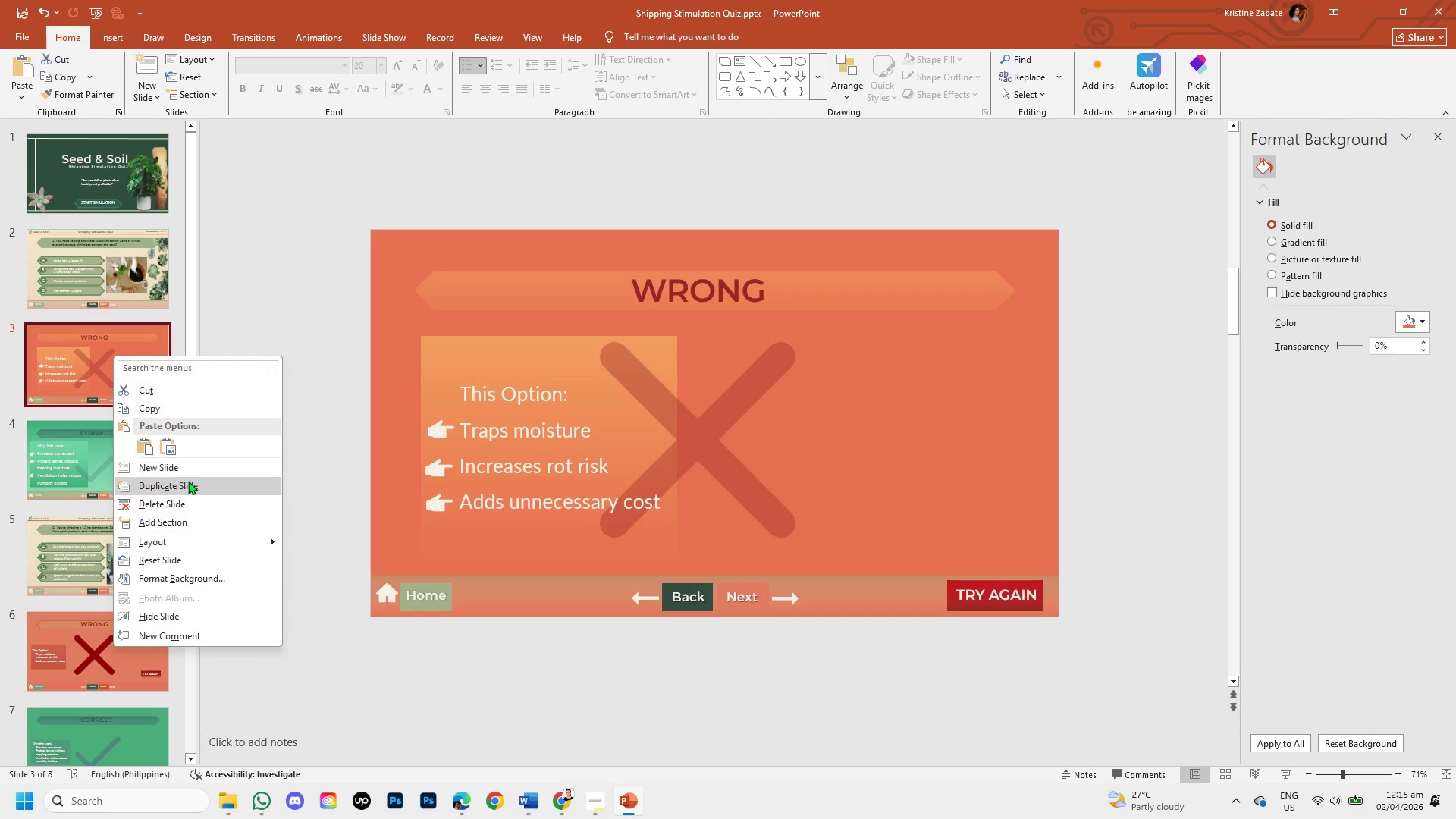 
left_click([192, 487])
 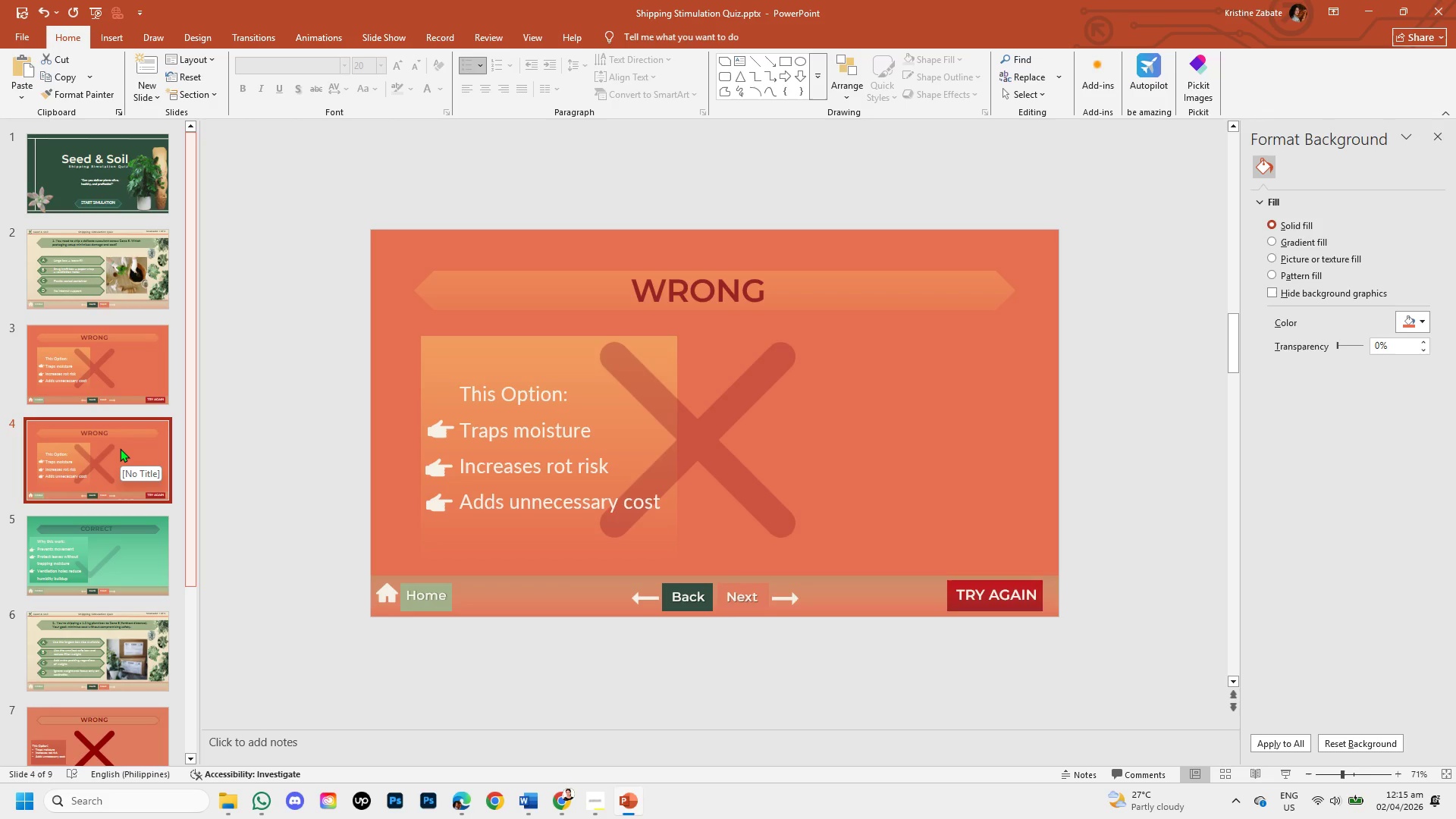 
left_click_drag(start_coordinate=[120, 448], to_coordinate=[121, 639])
 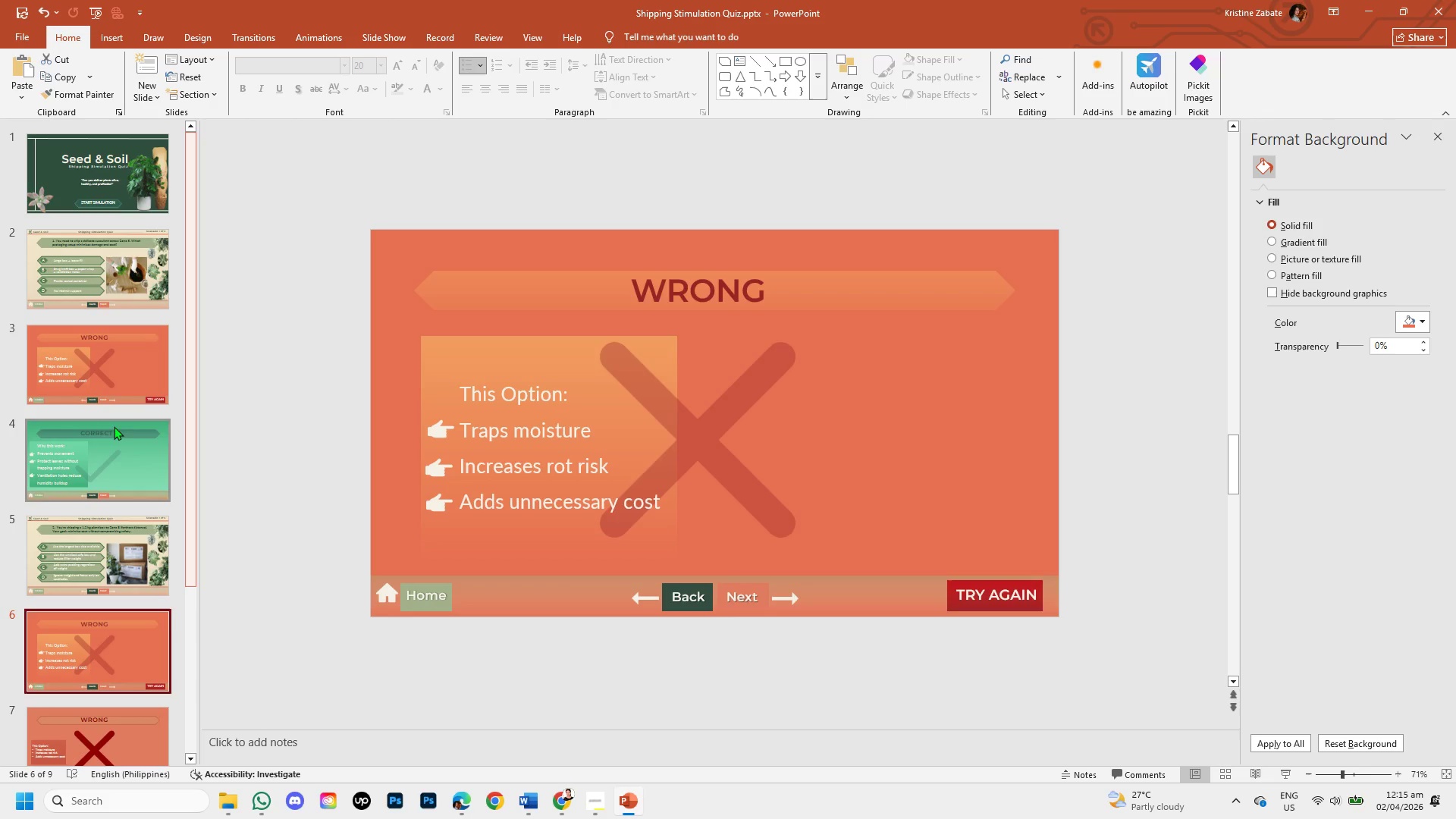 
left_click([113, 432])
 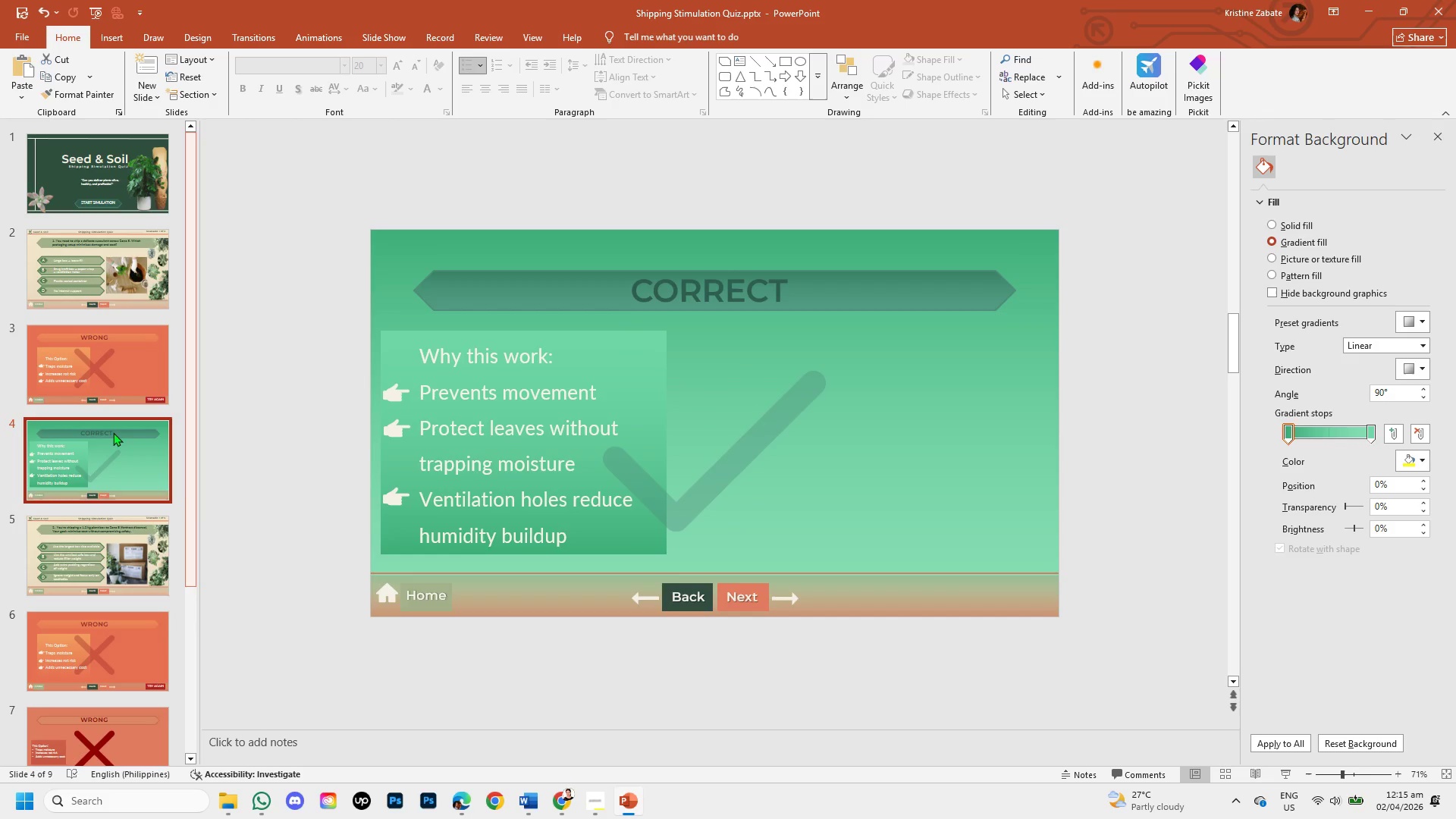 
right_click([113, 432])
 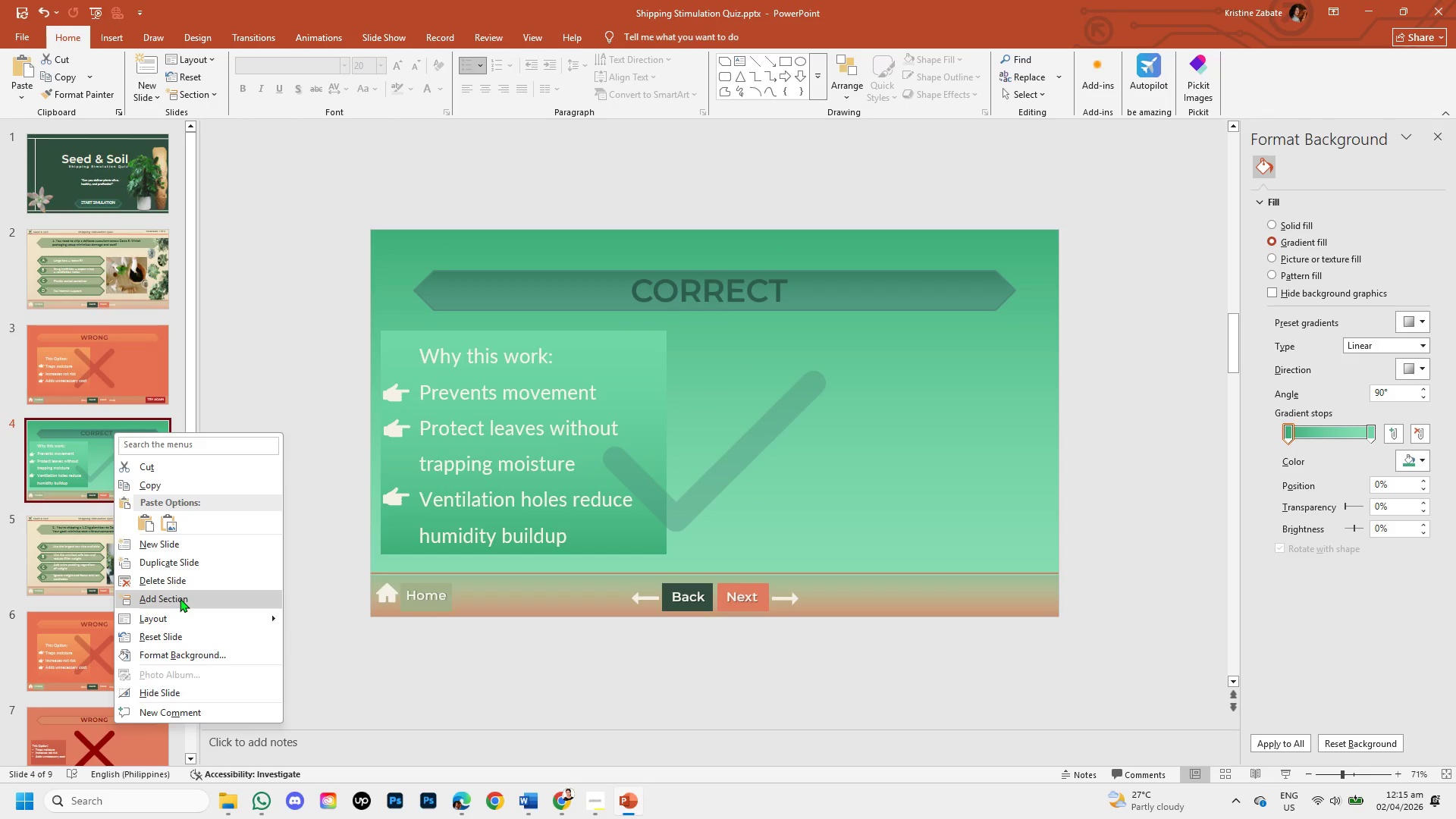 
left_click([177, 564])
 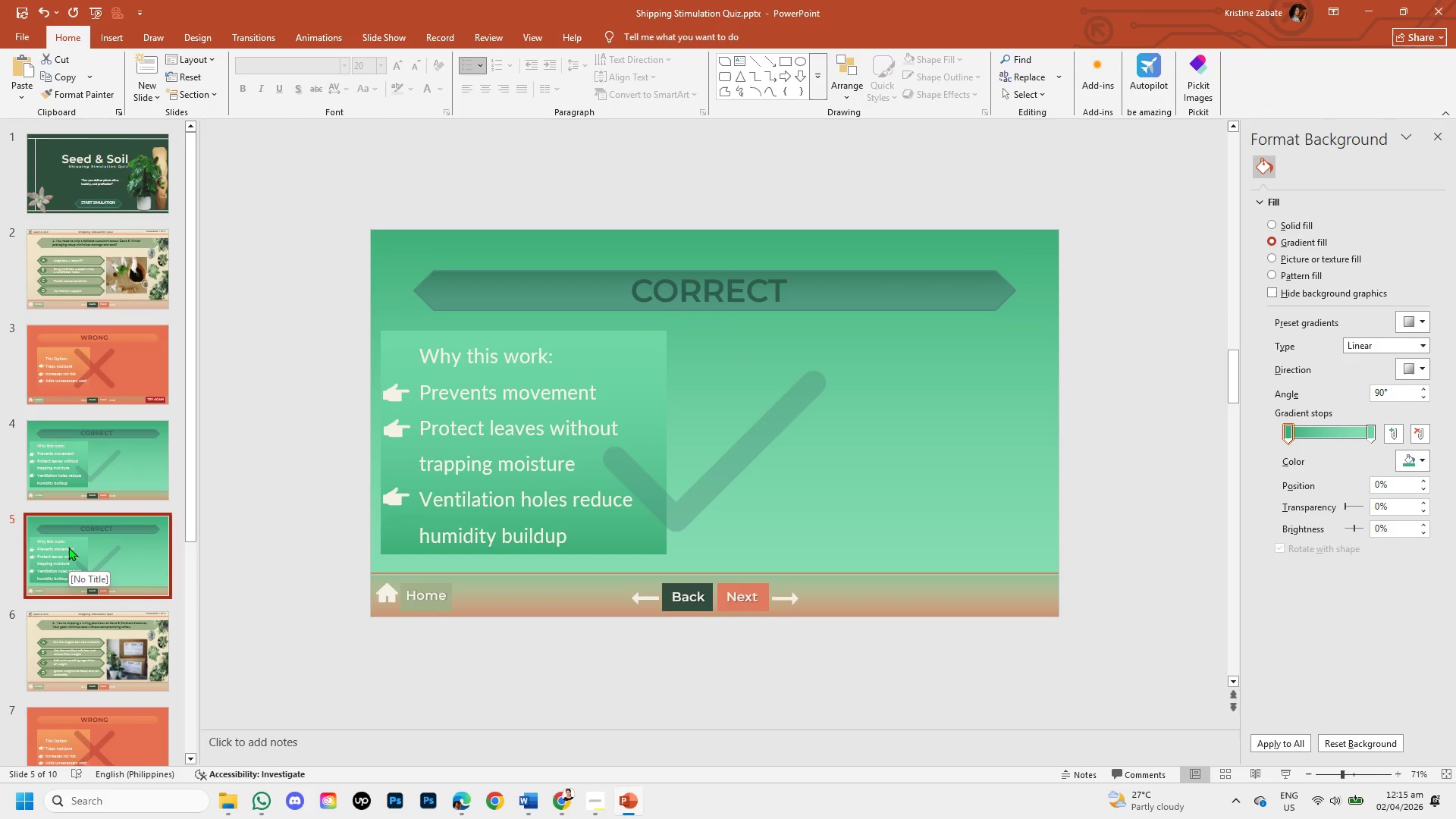 
left_click_drag(start_coordinate=[68, 547], to_coordinate=[66, 408])
 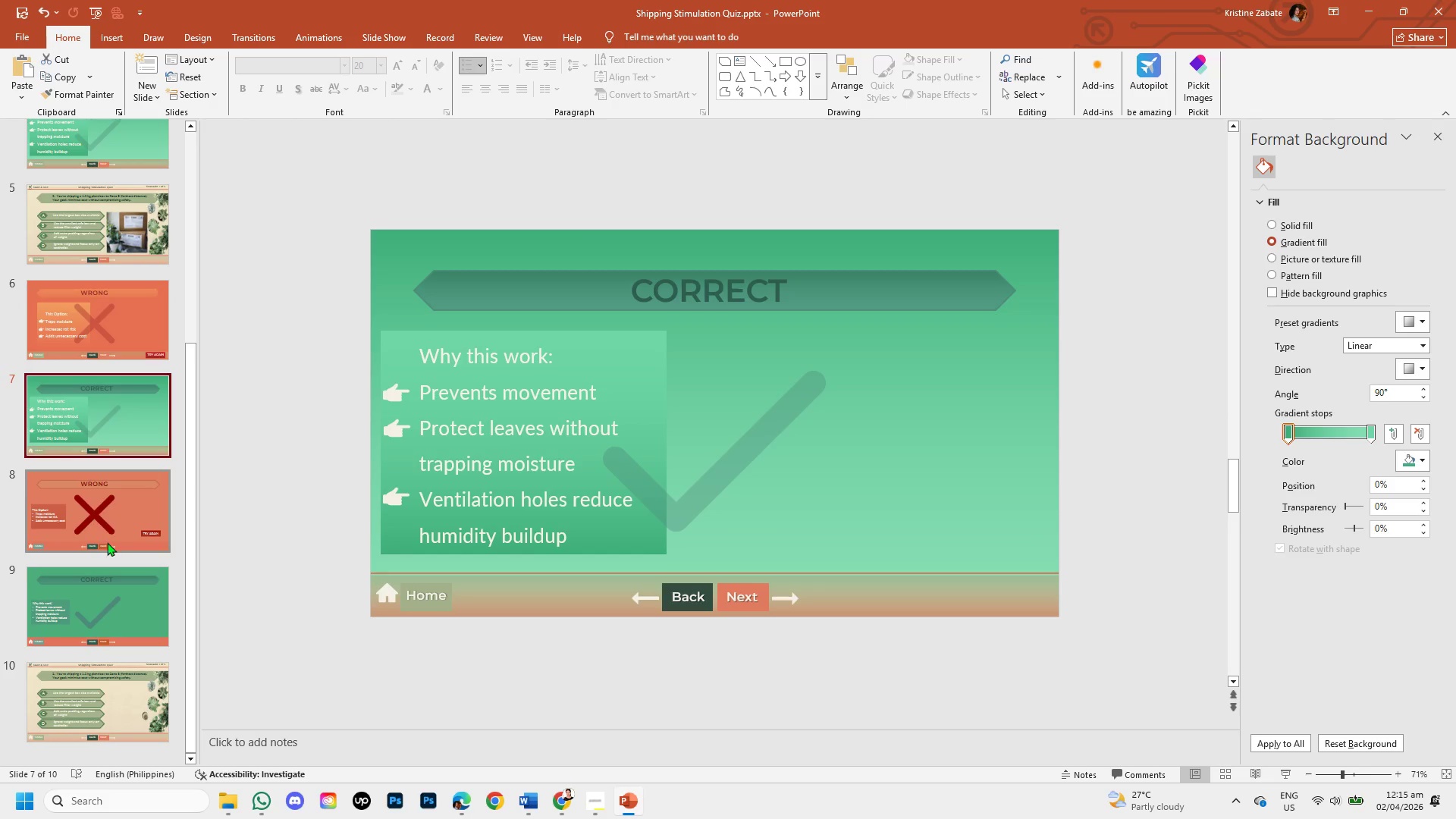 
left_click([107, 542])
 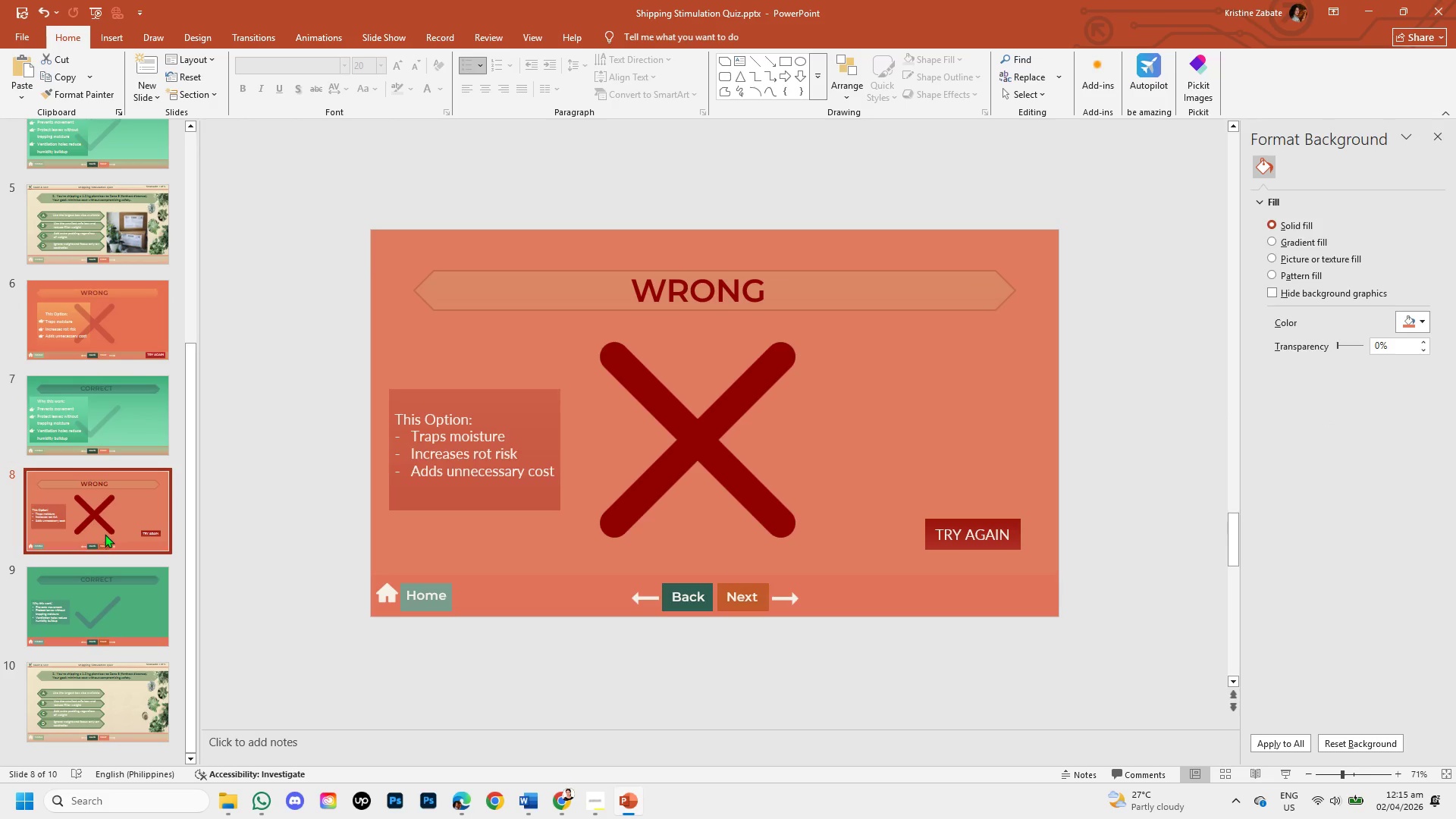 
right_click([105, 534])
 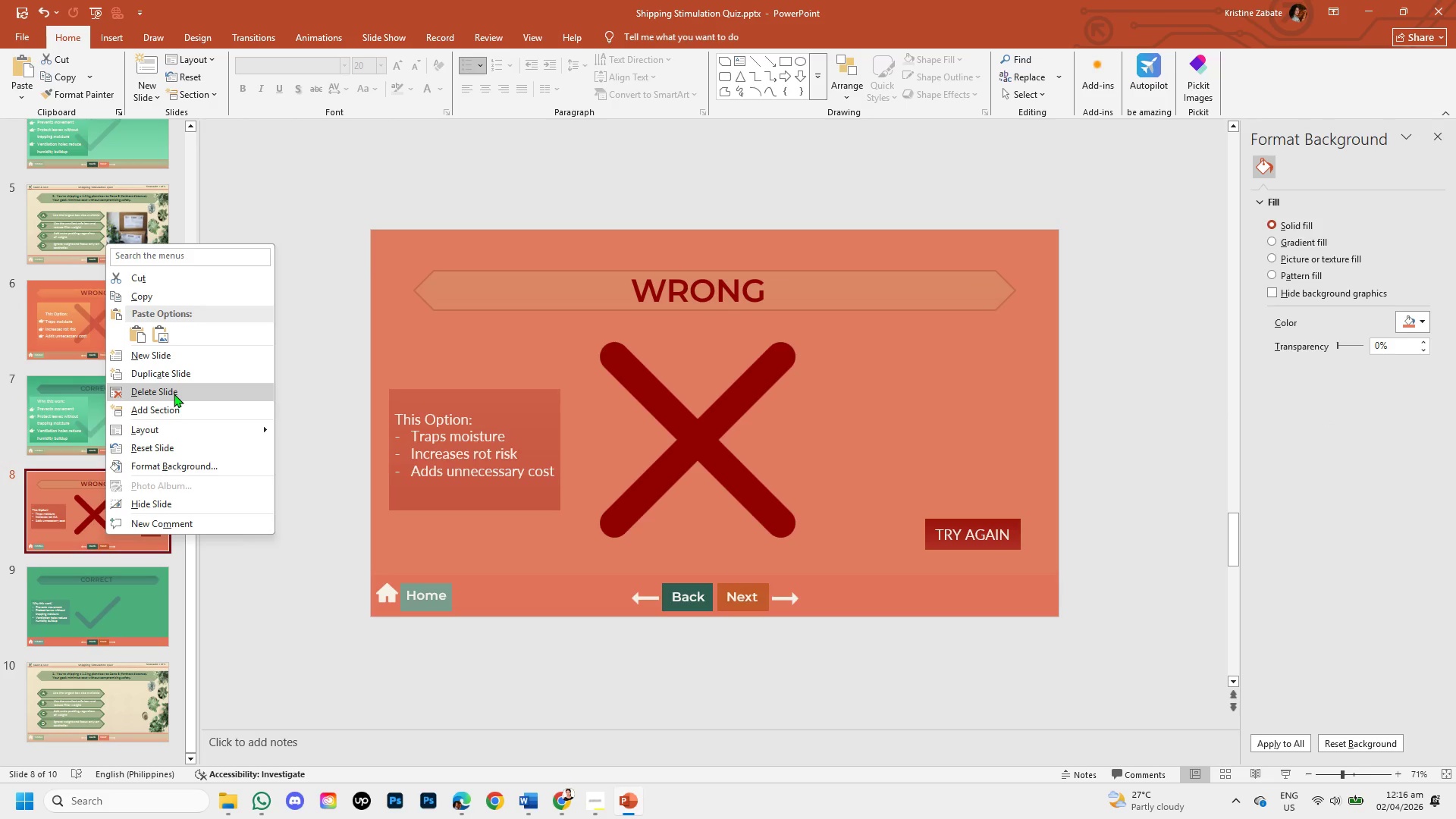 
left_click([174, 394])
 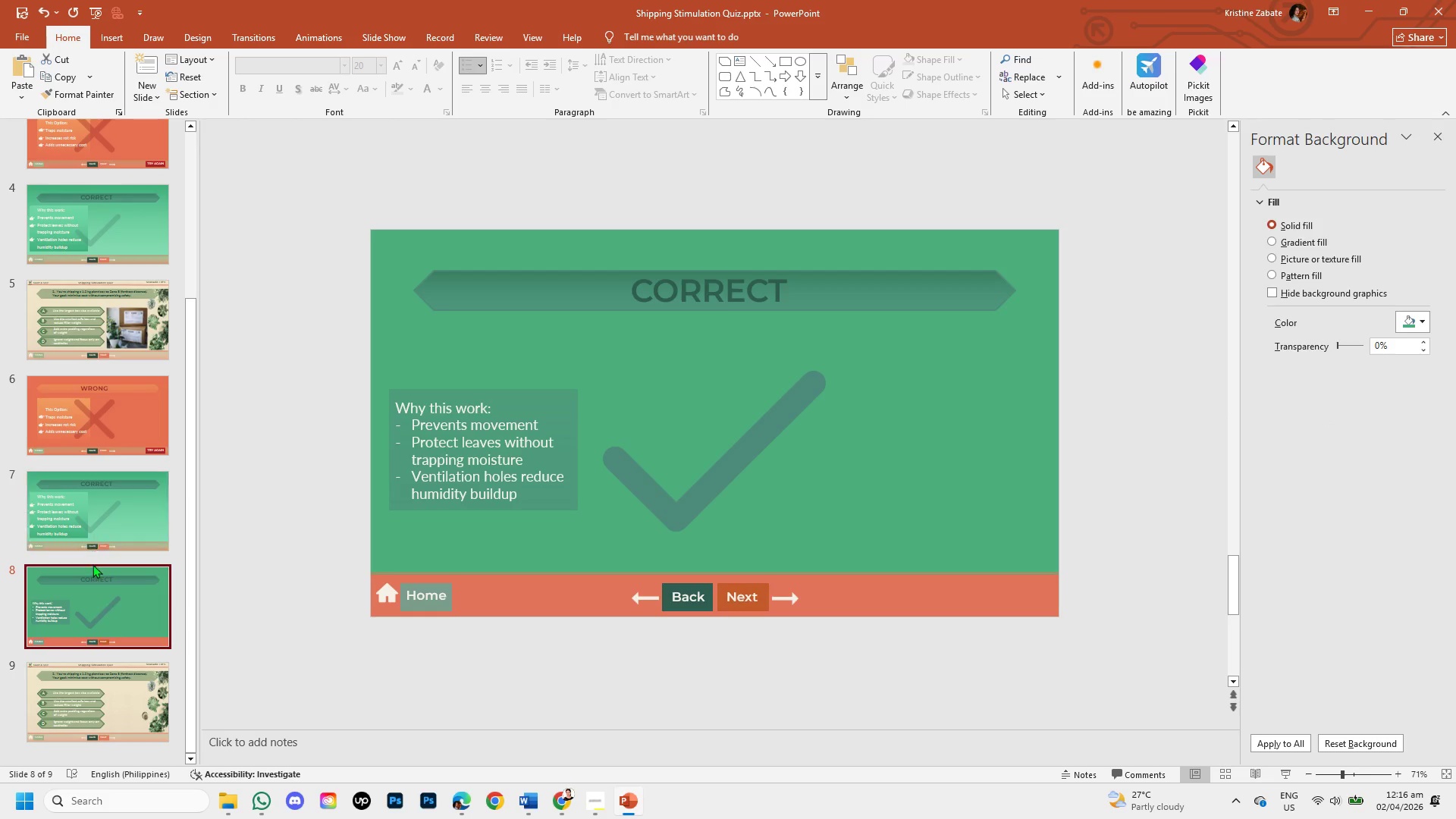 
left_click([94, 598])
 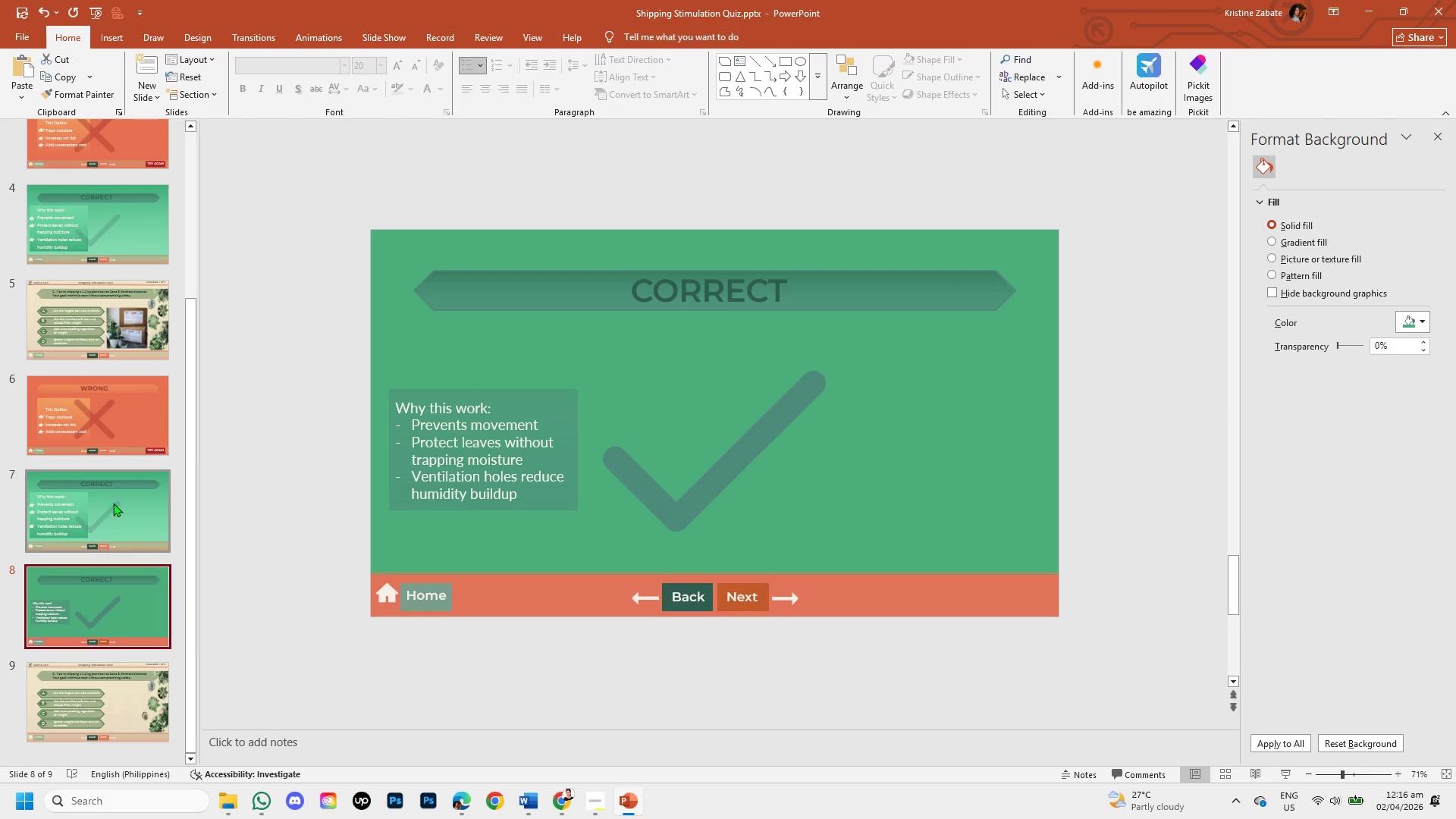 
left_click([113, 492])
 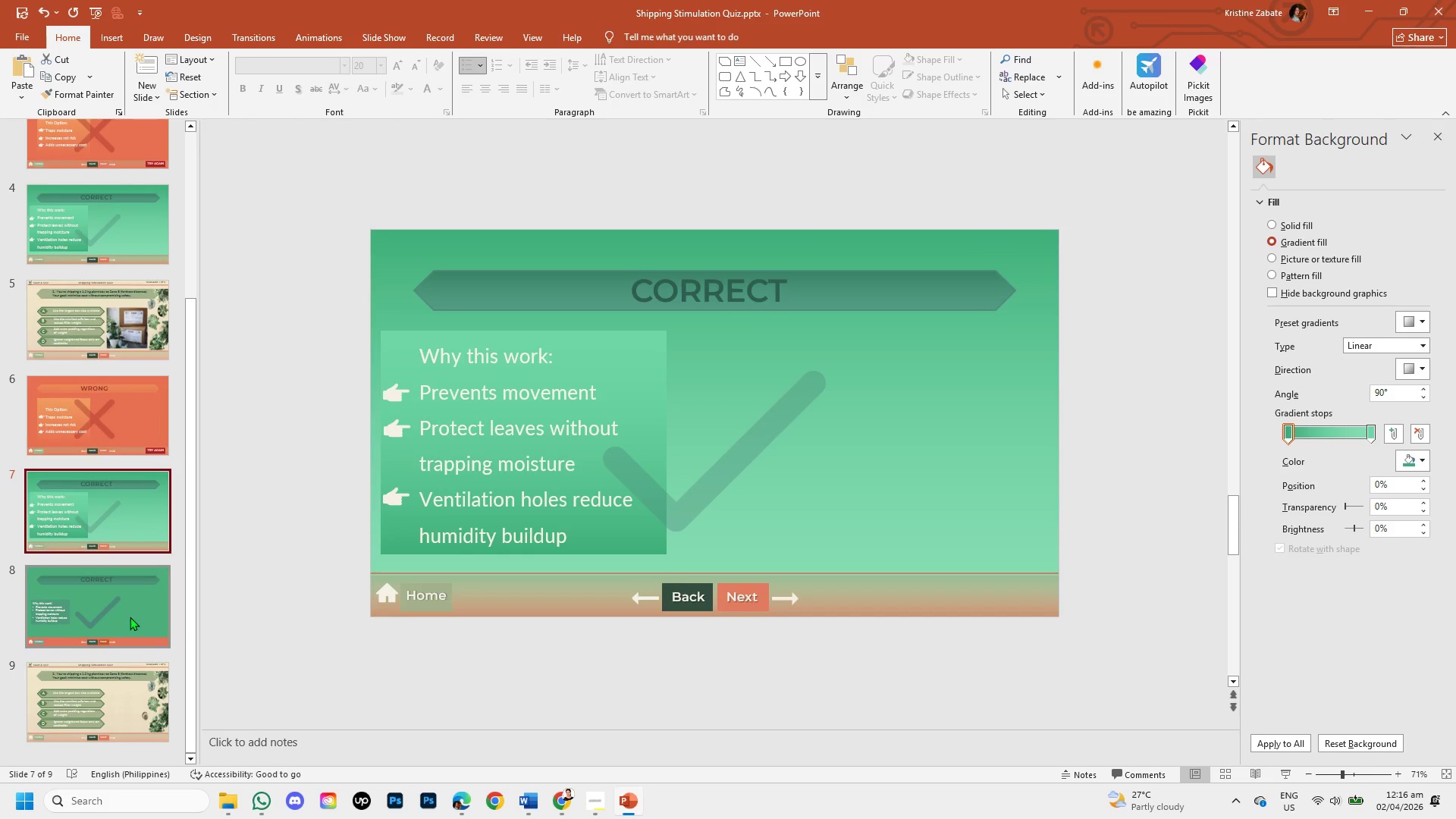 
left_click([127, 614])
 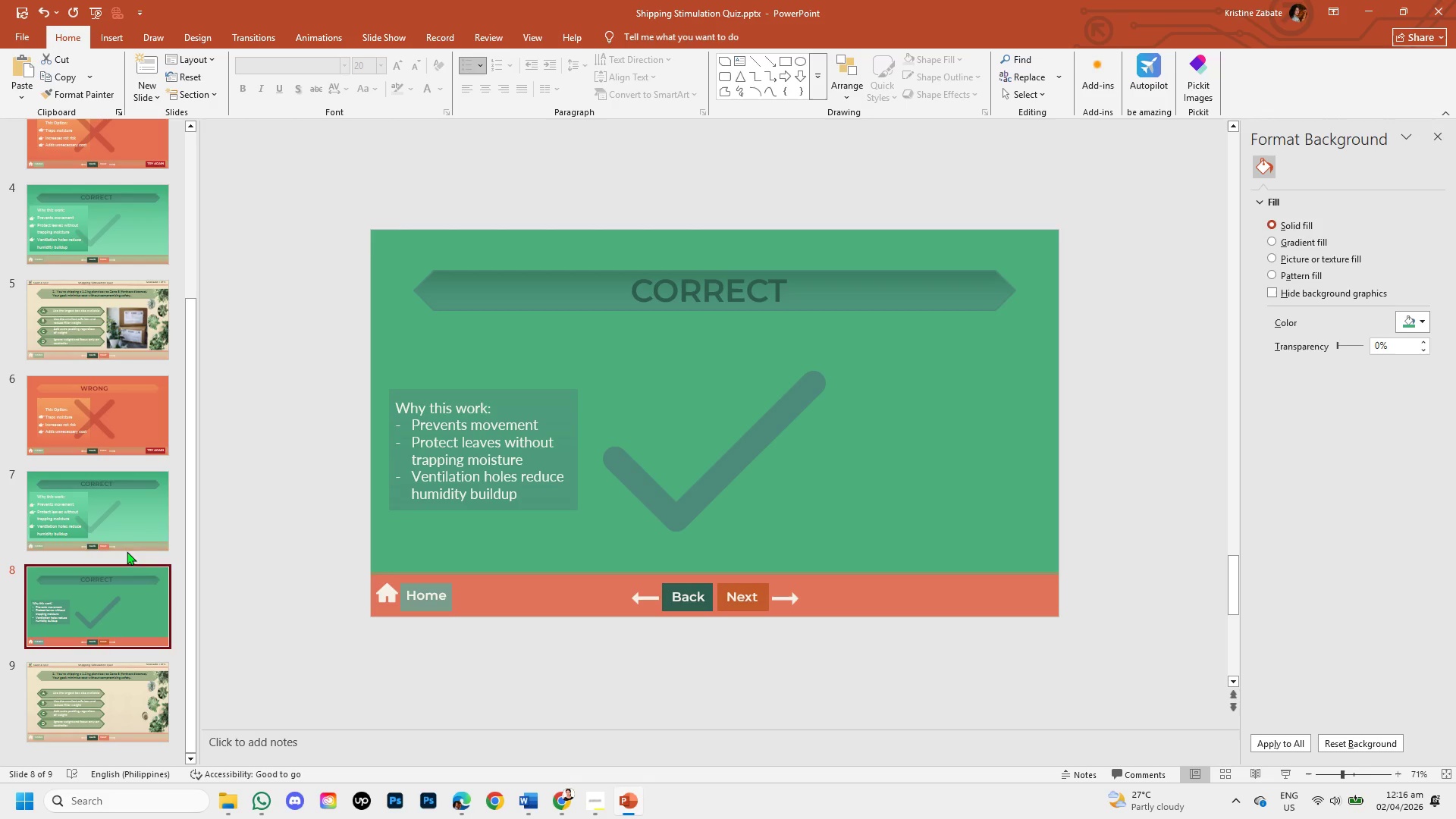 
left_click([126, 512])
 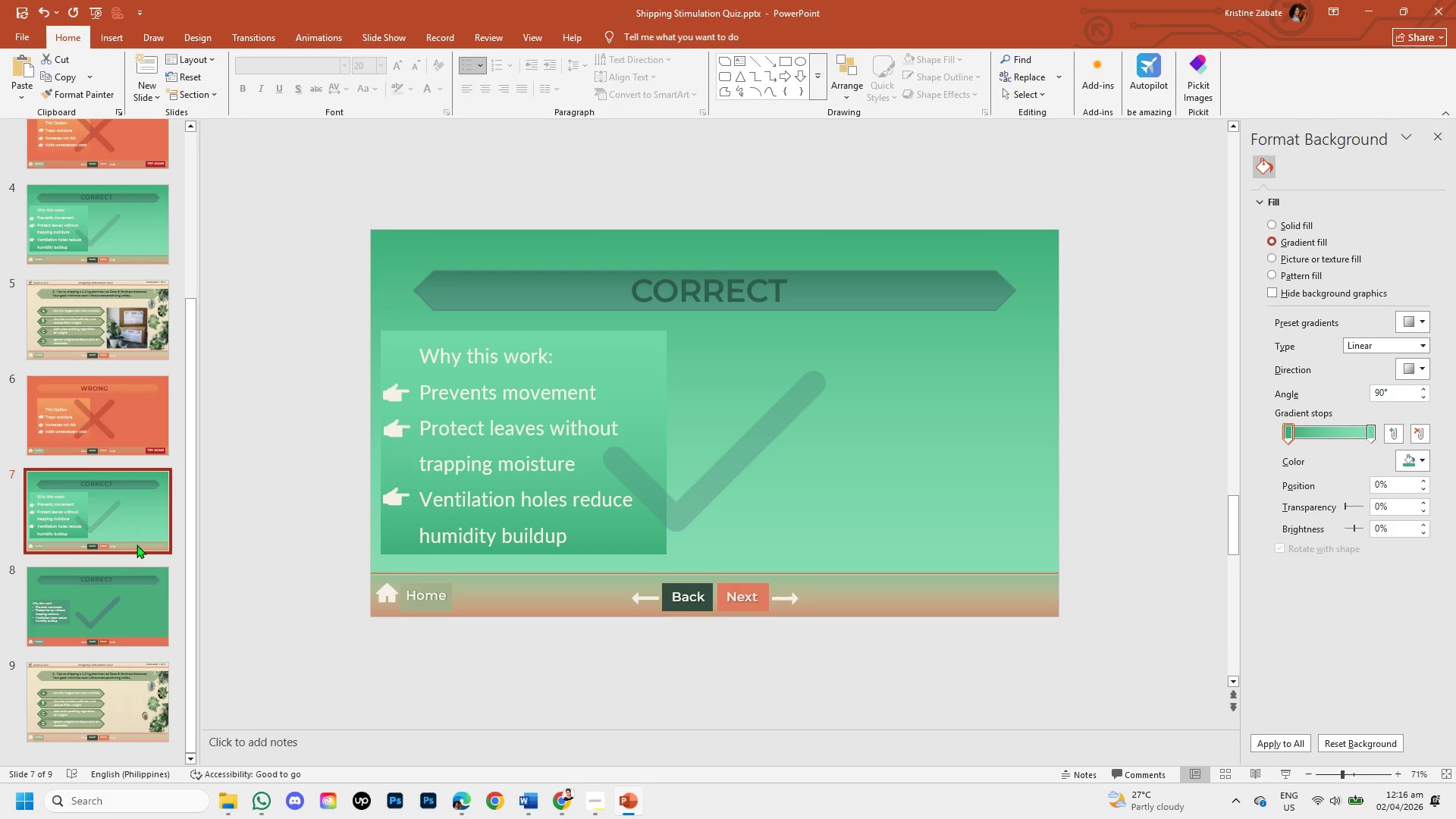 
left_click([138, 583])
 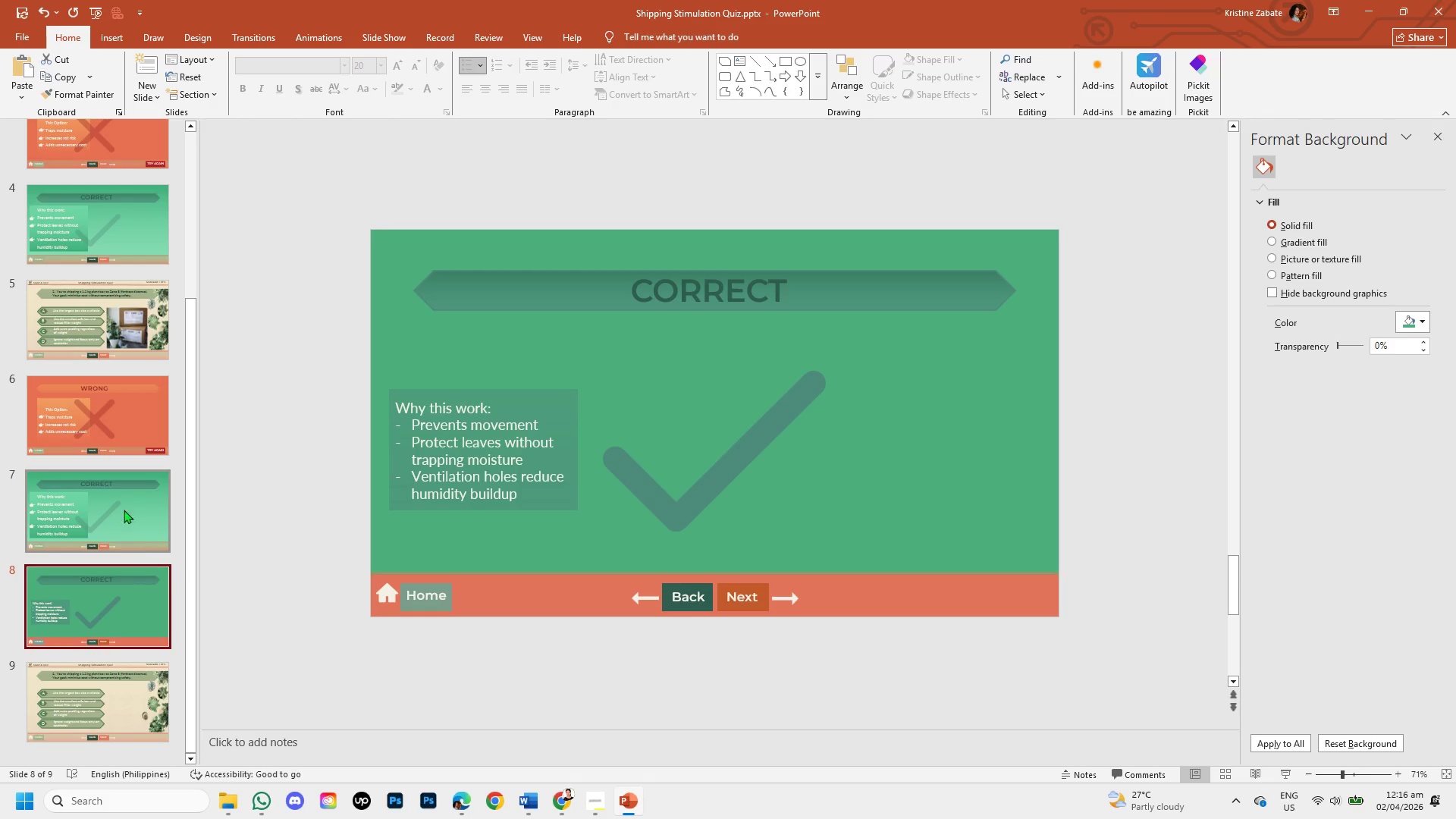 
left_click([121, 500])
 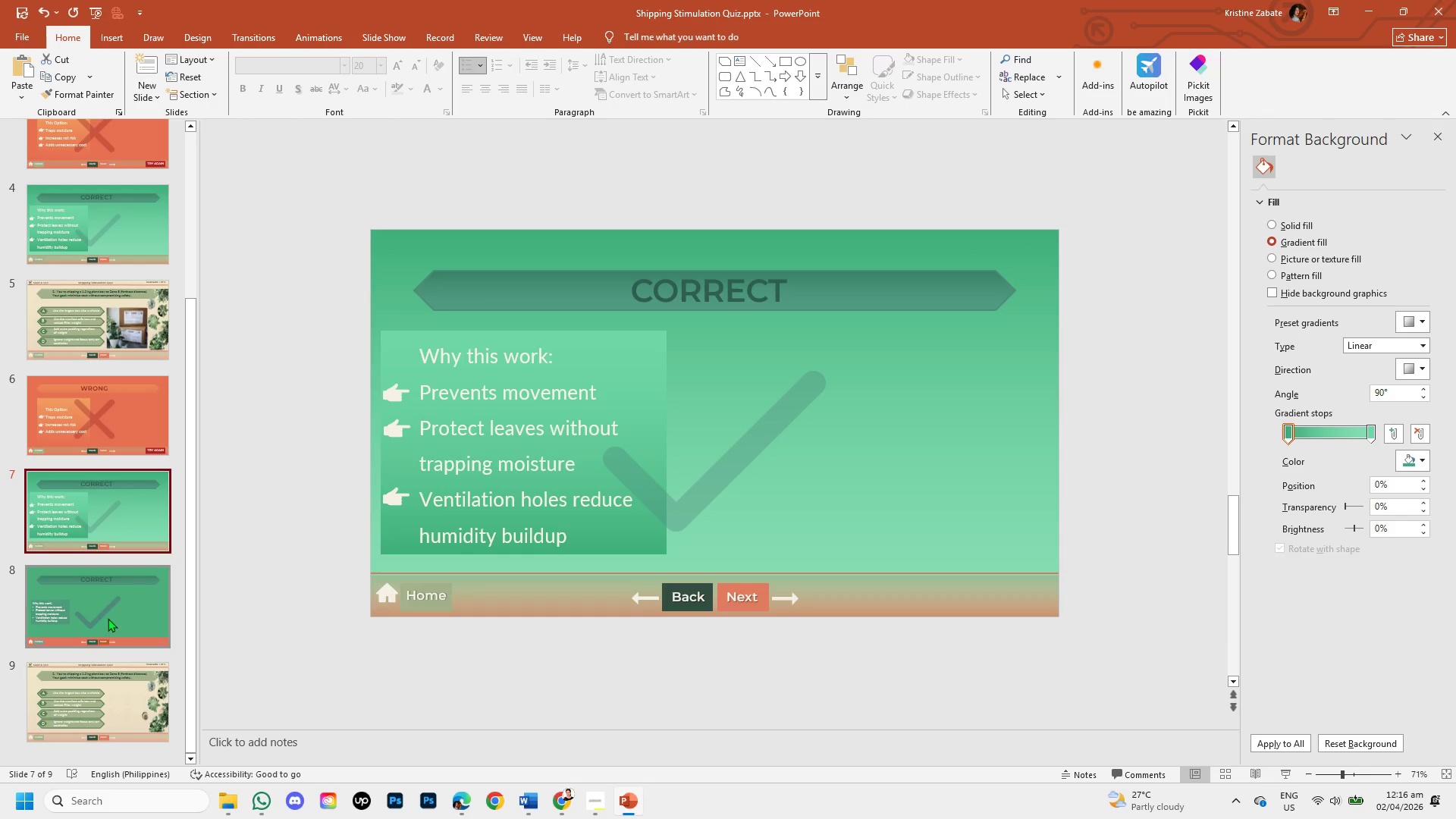 
left_click([108, 608])
 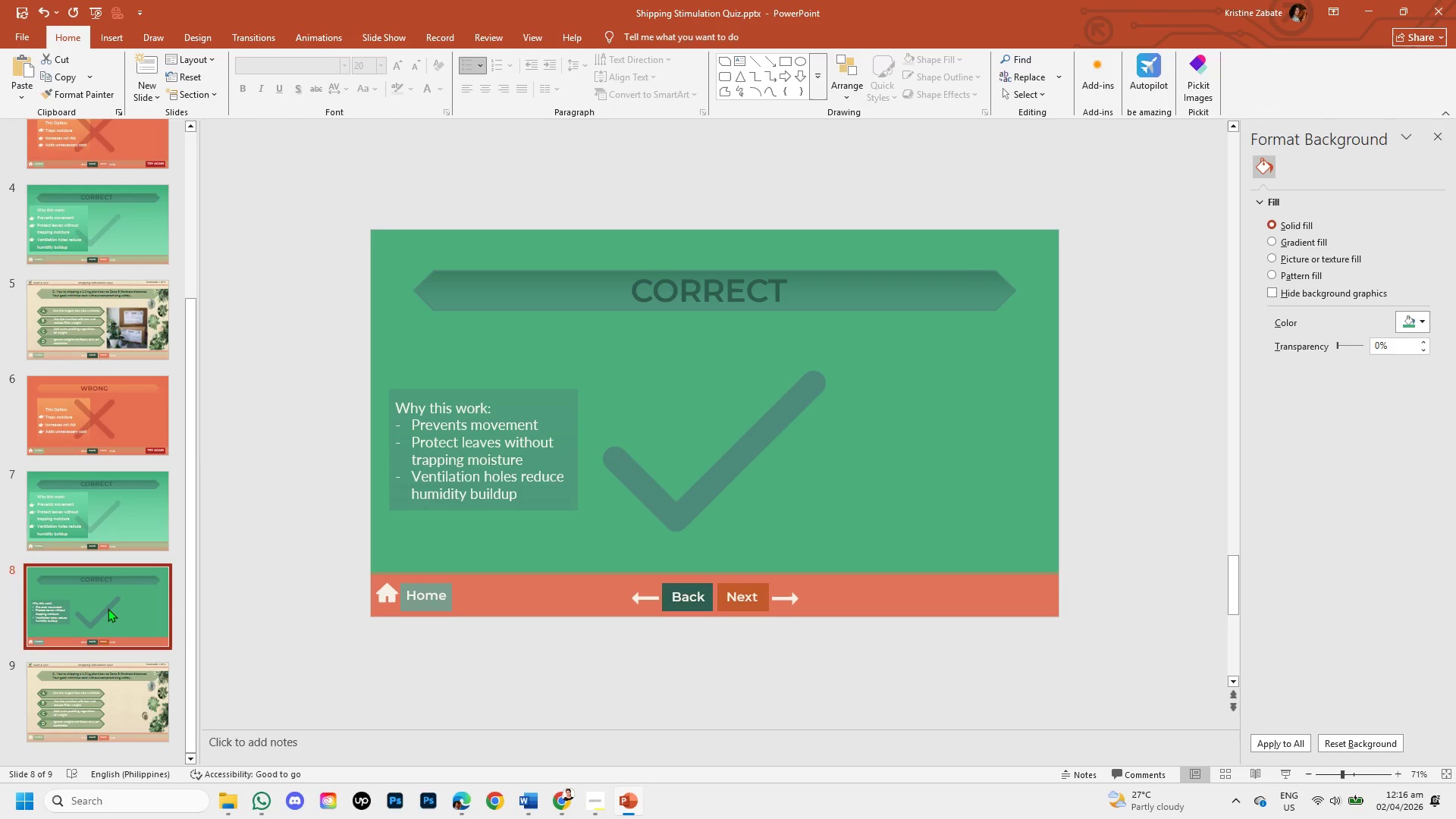 
right_click([108, 608])
 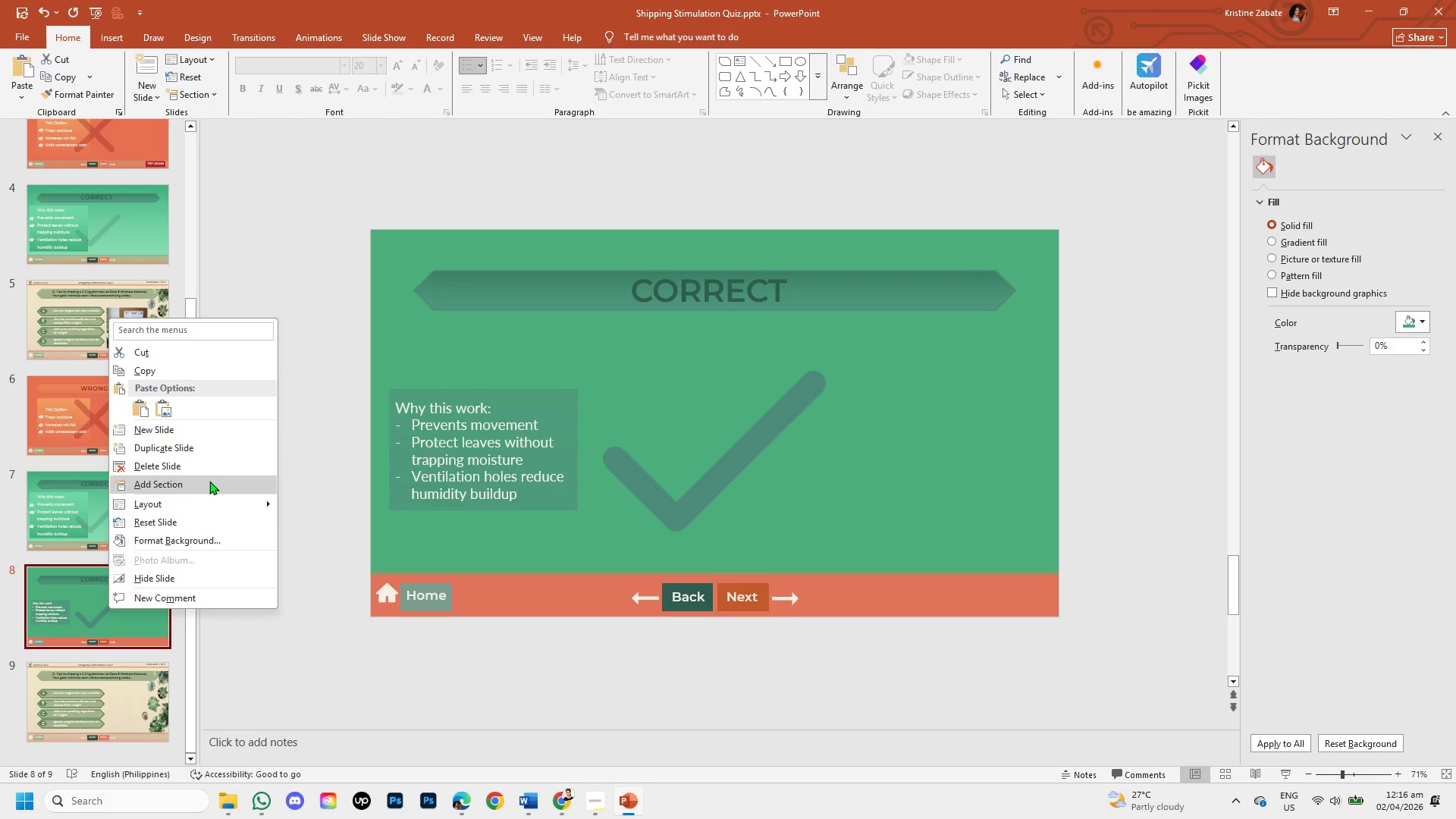 
left_click([209, 466])
 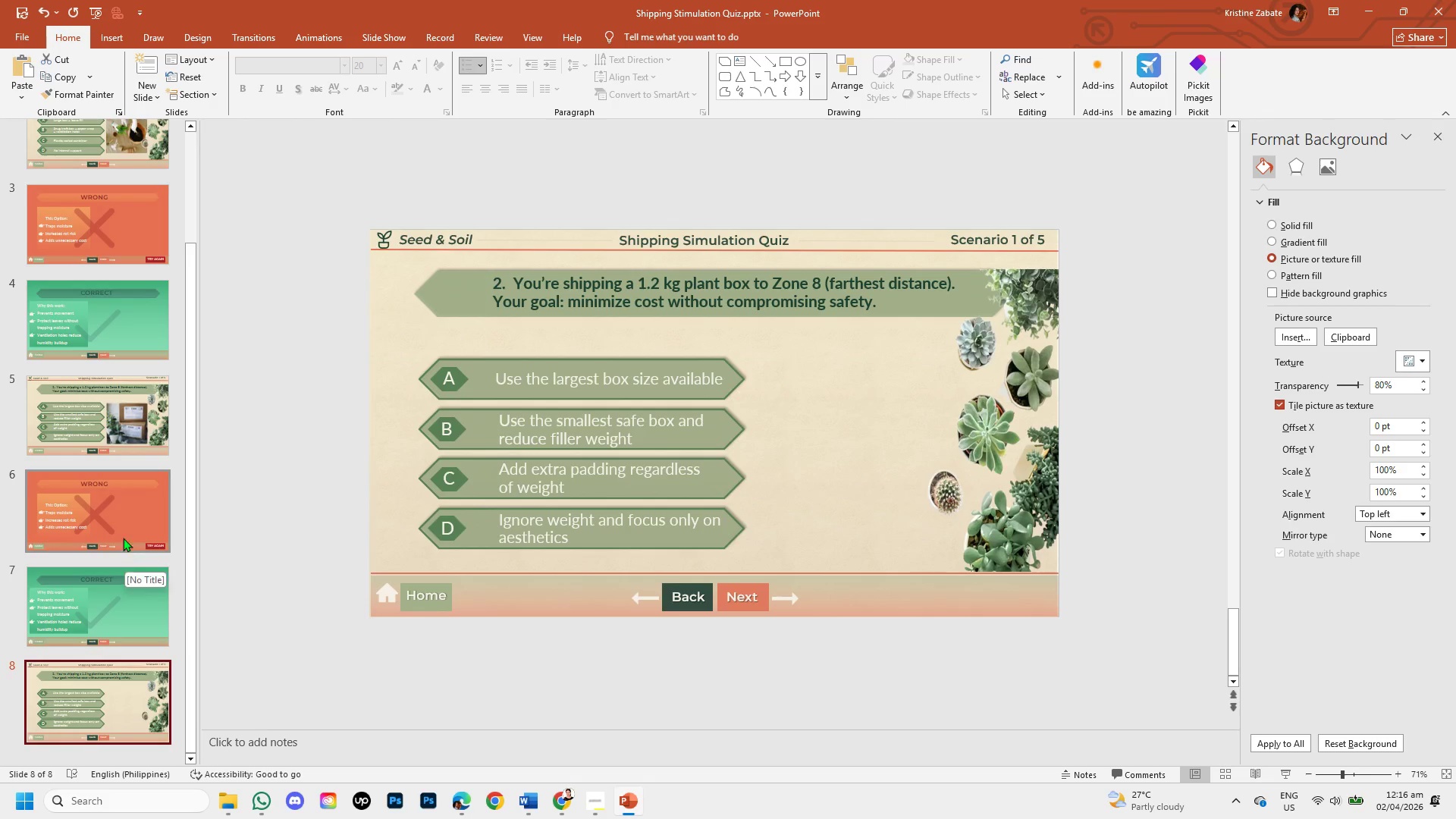 
left_click([126, 499])
 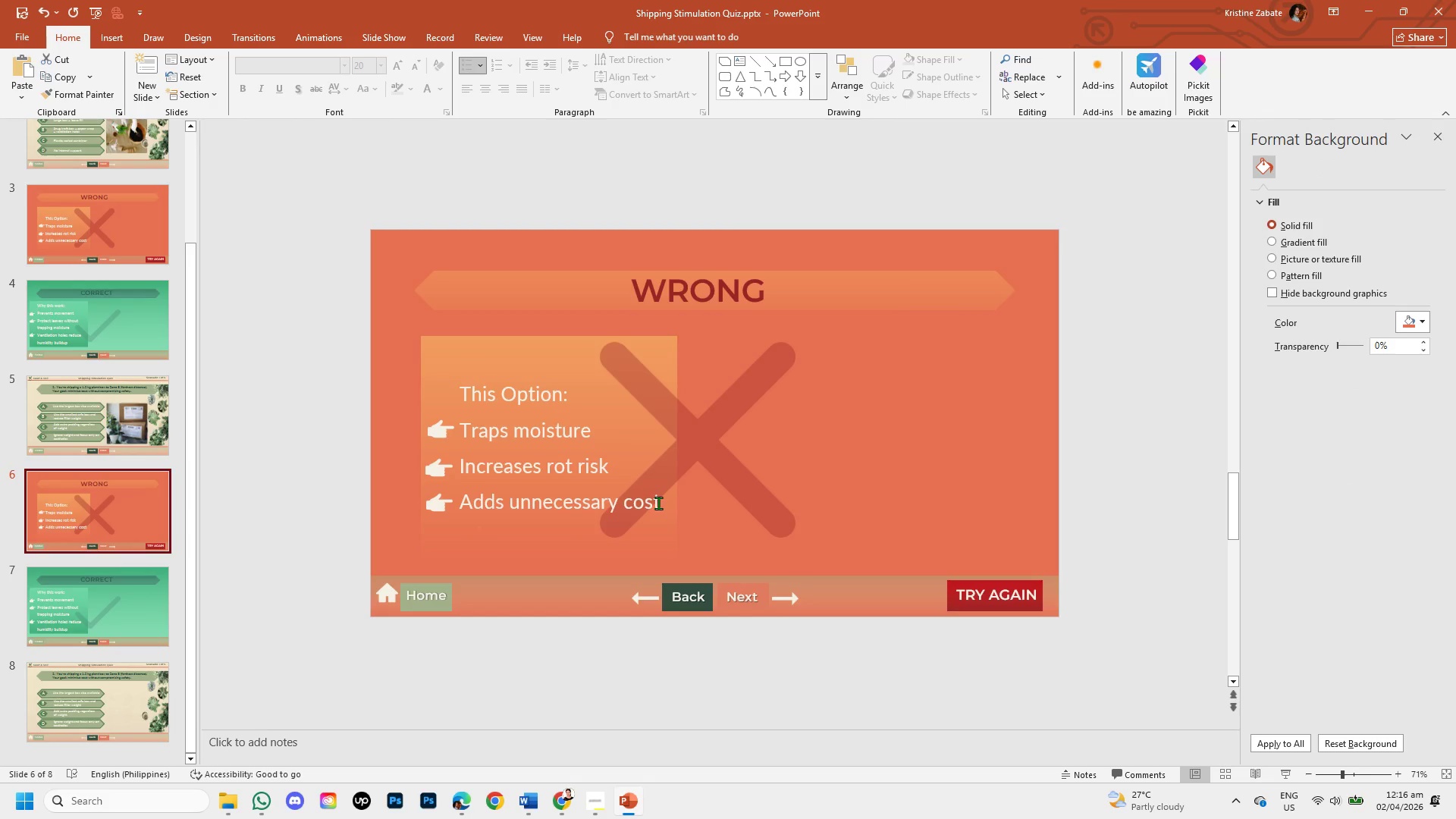 
left_click([658, 503])
 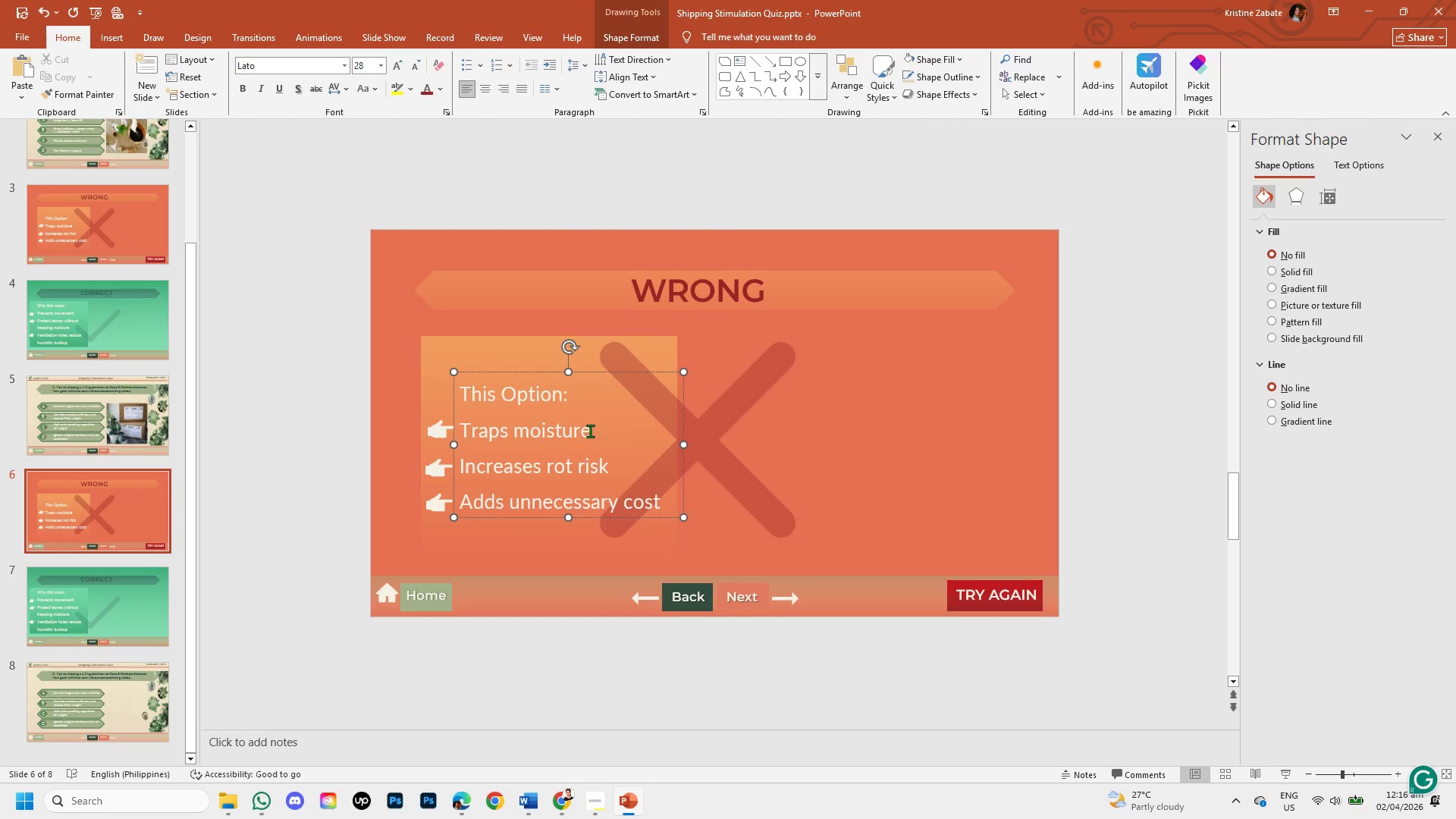 
left_click([590, 434])
 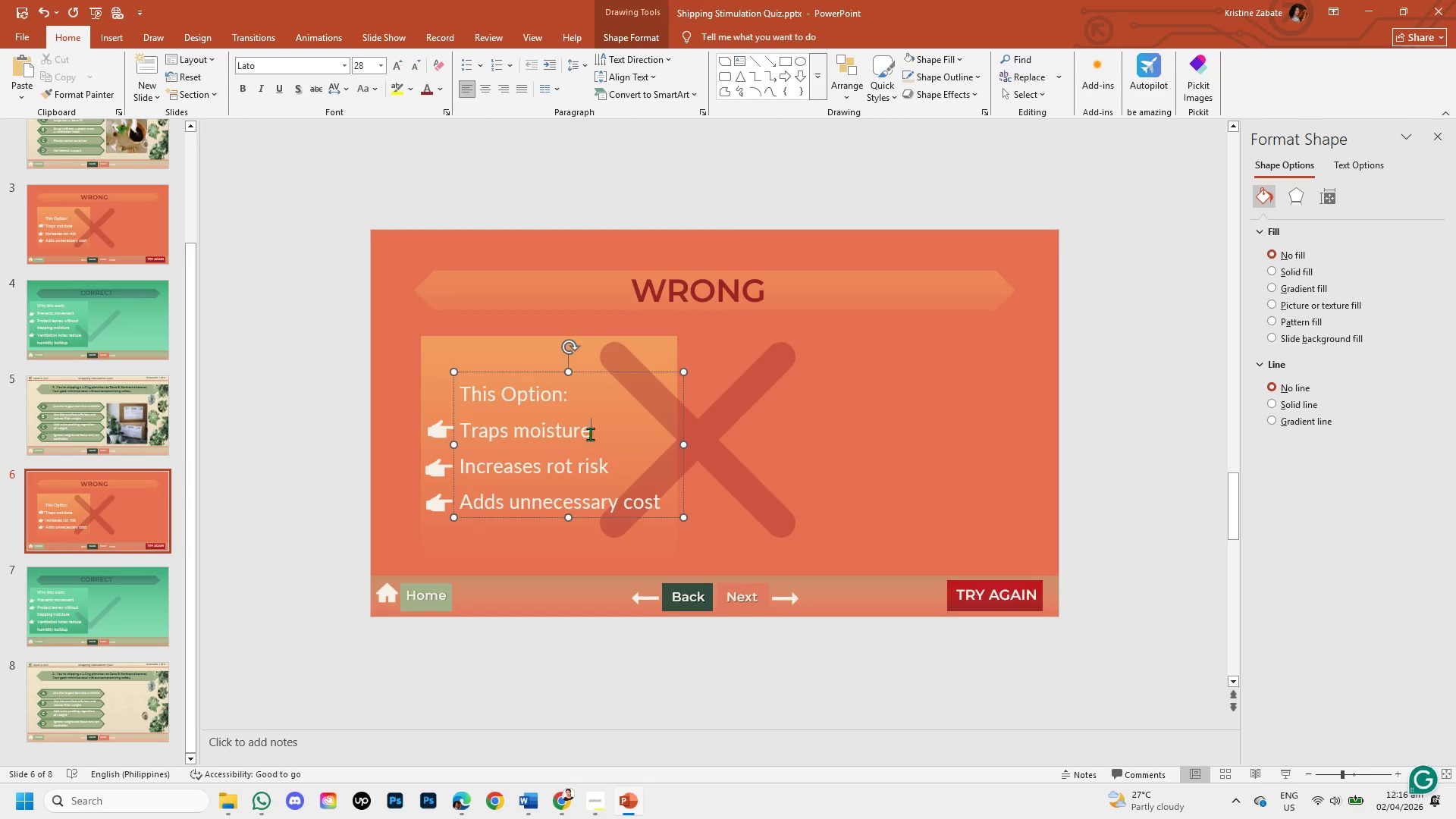 
key(Backspace)
 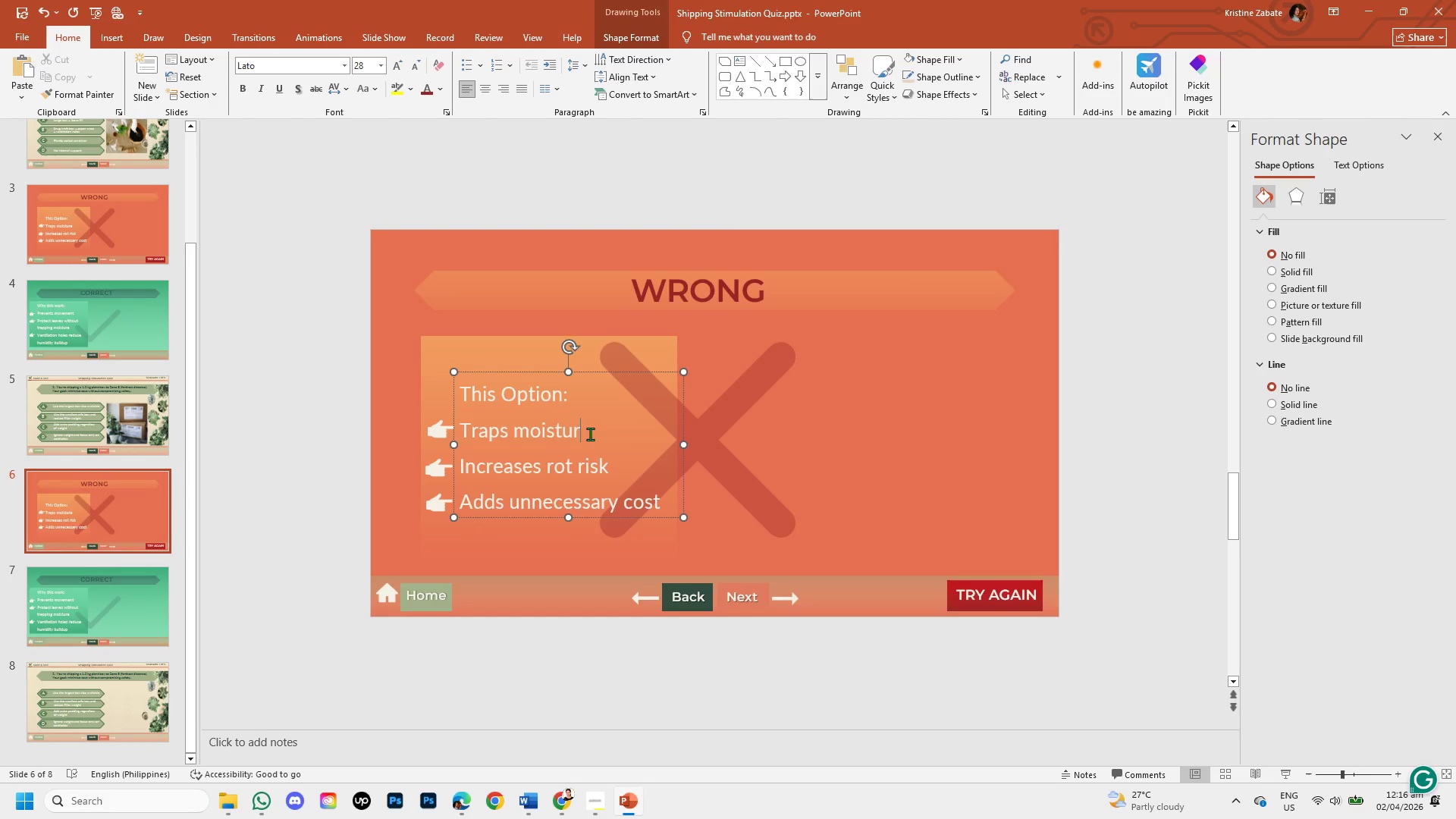 
key(Backspace)
 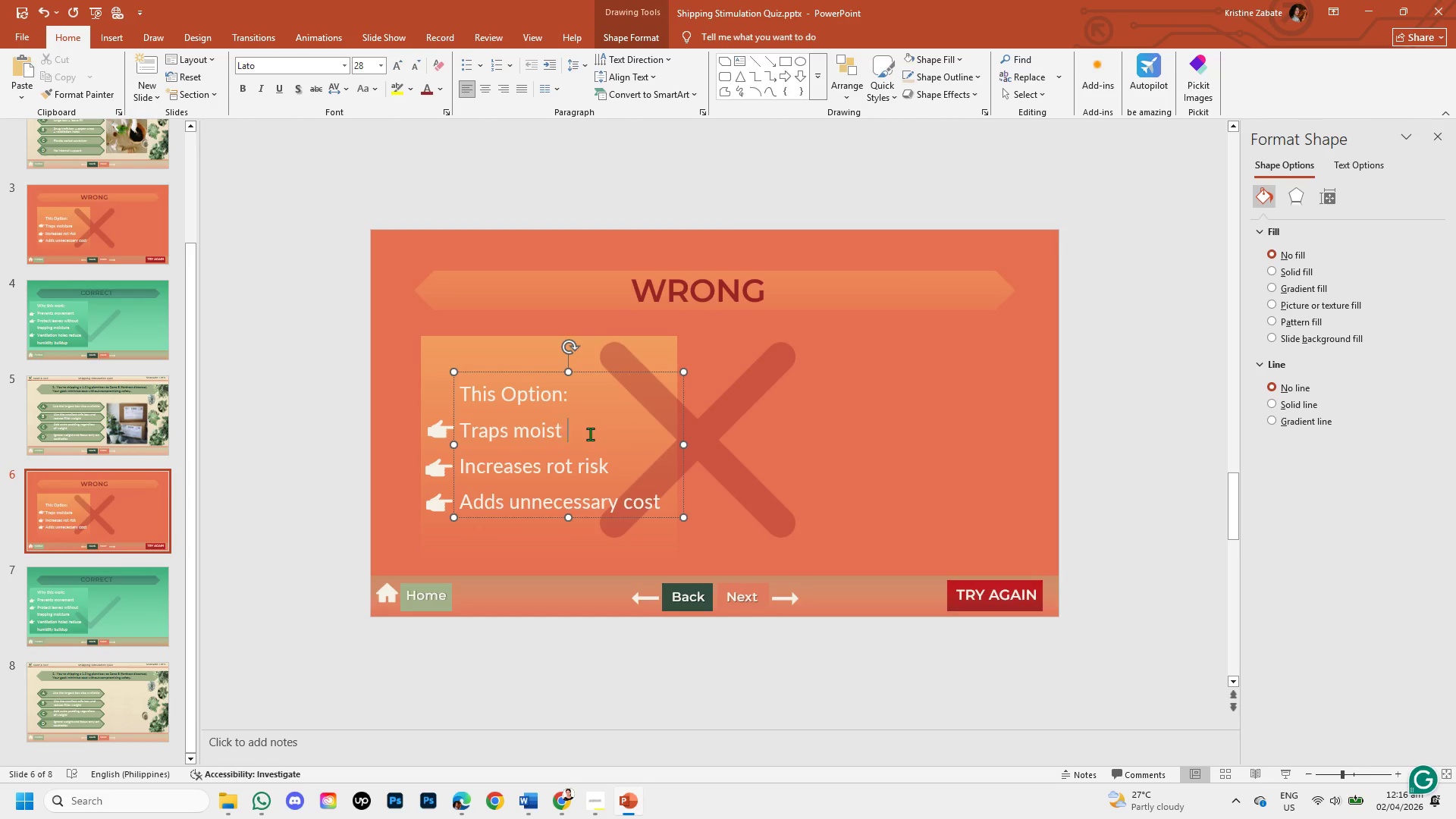 
key(Backspace)
 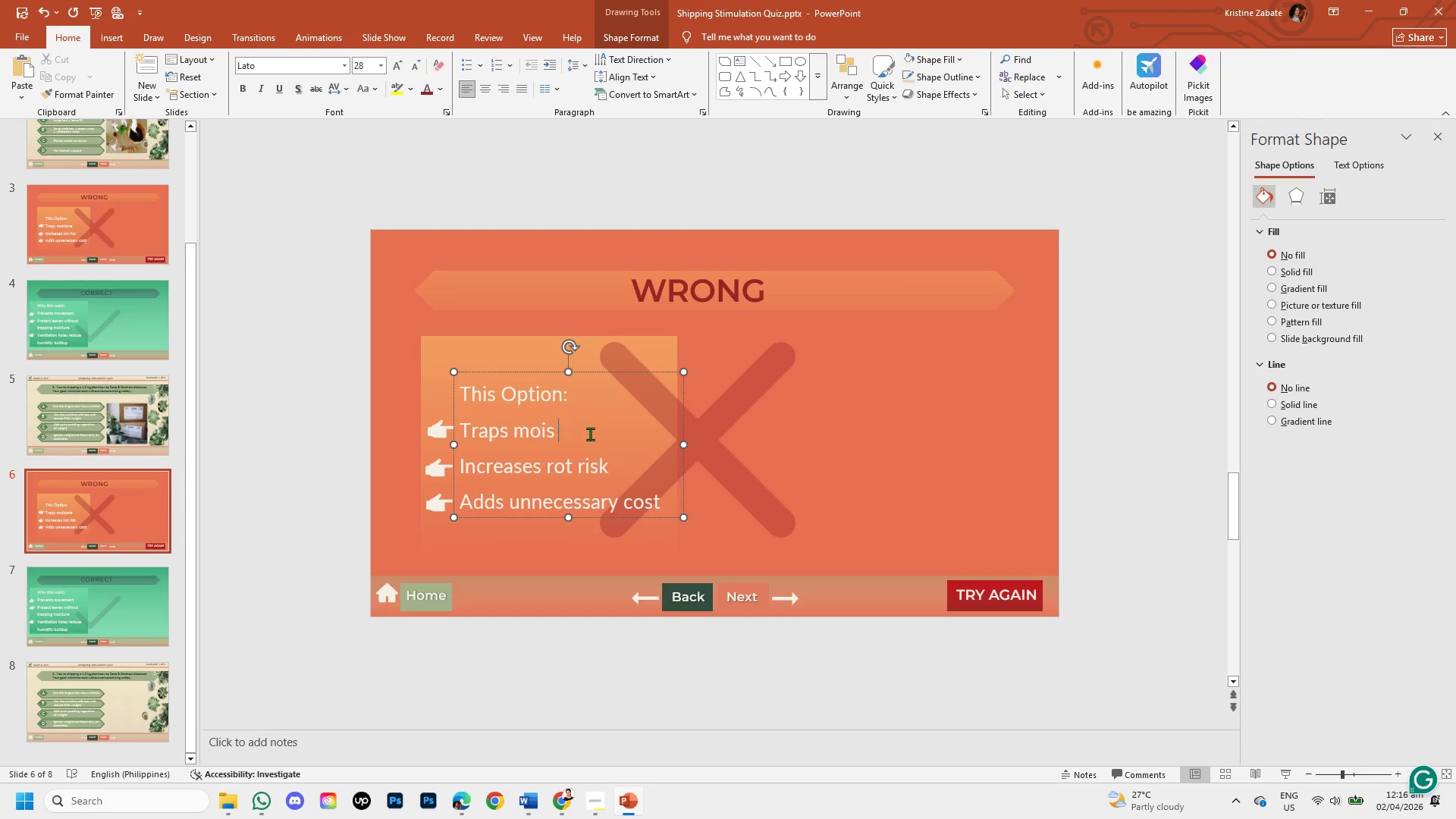 
key(Backspace)
 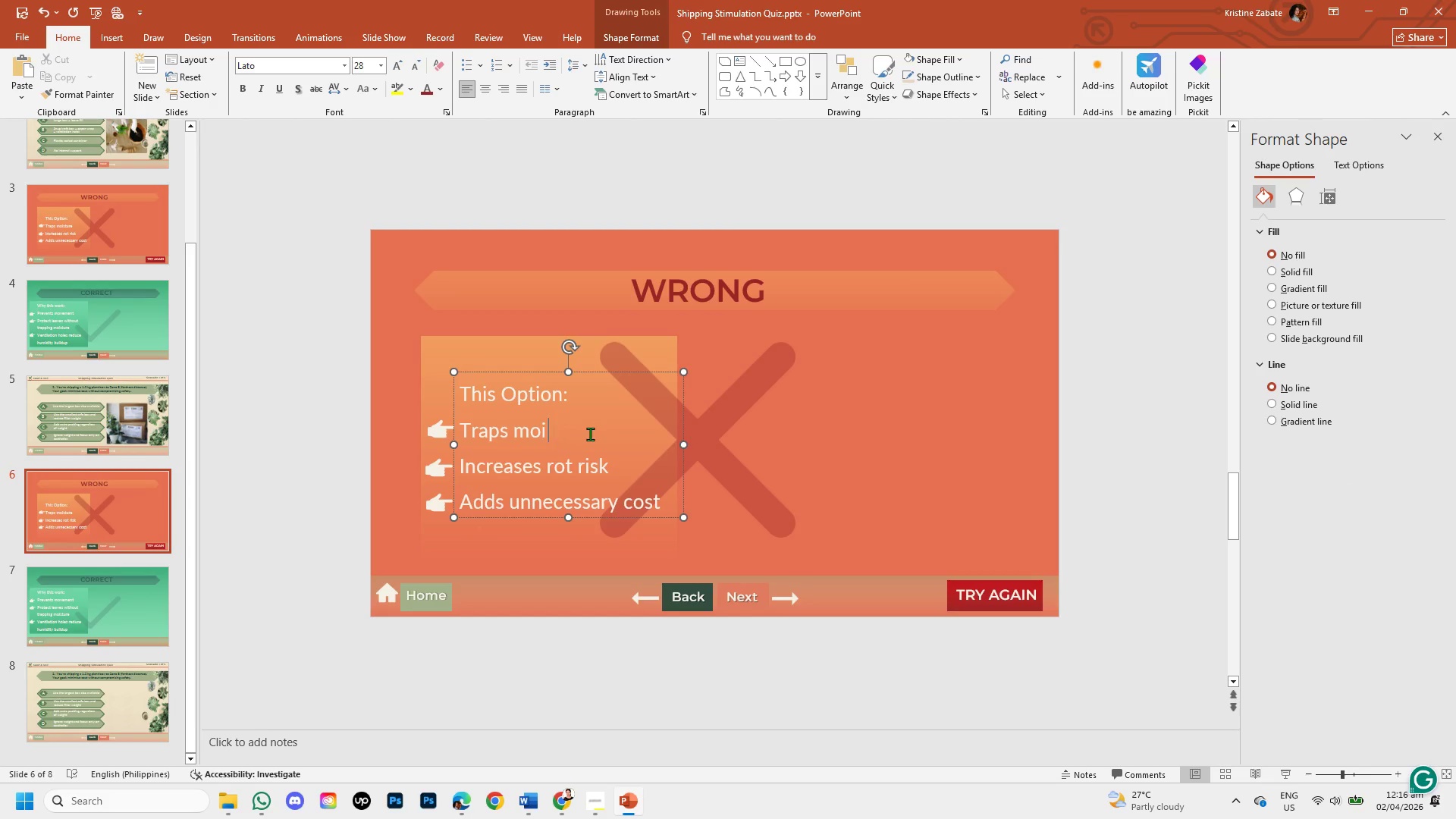 
key(Backspace)
 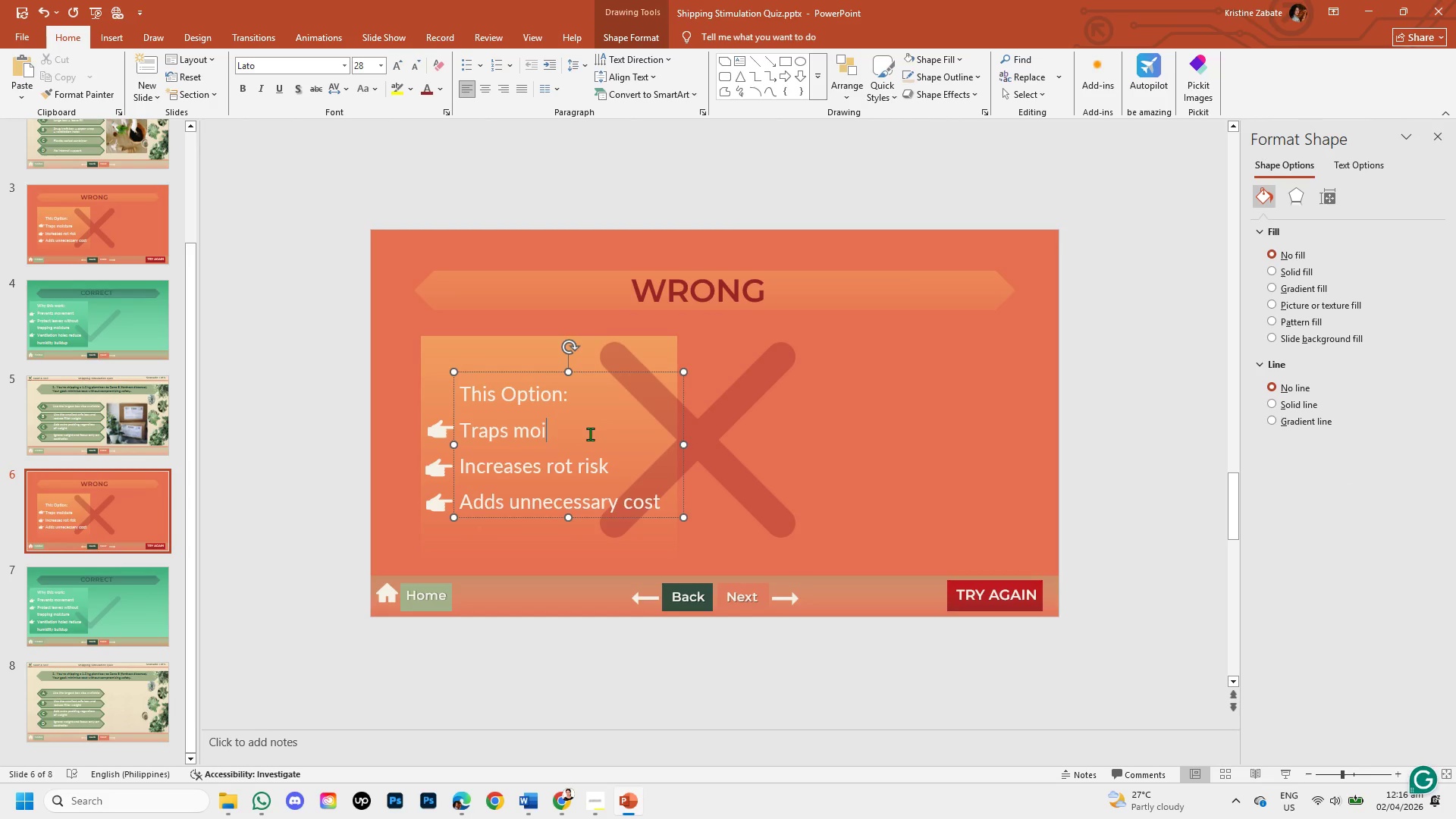 
key(Backspace)
 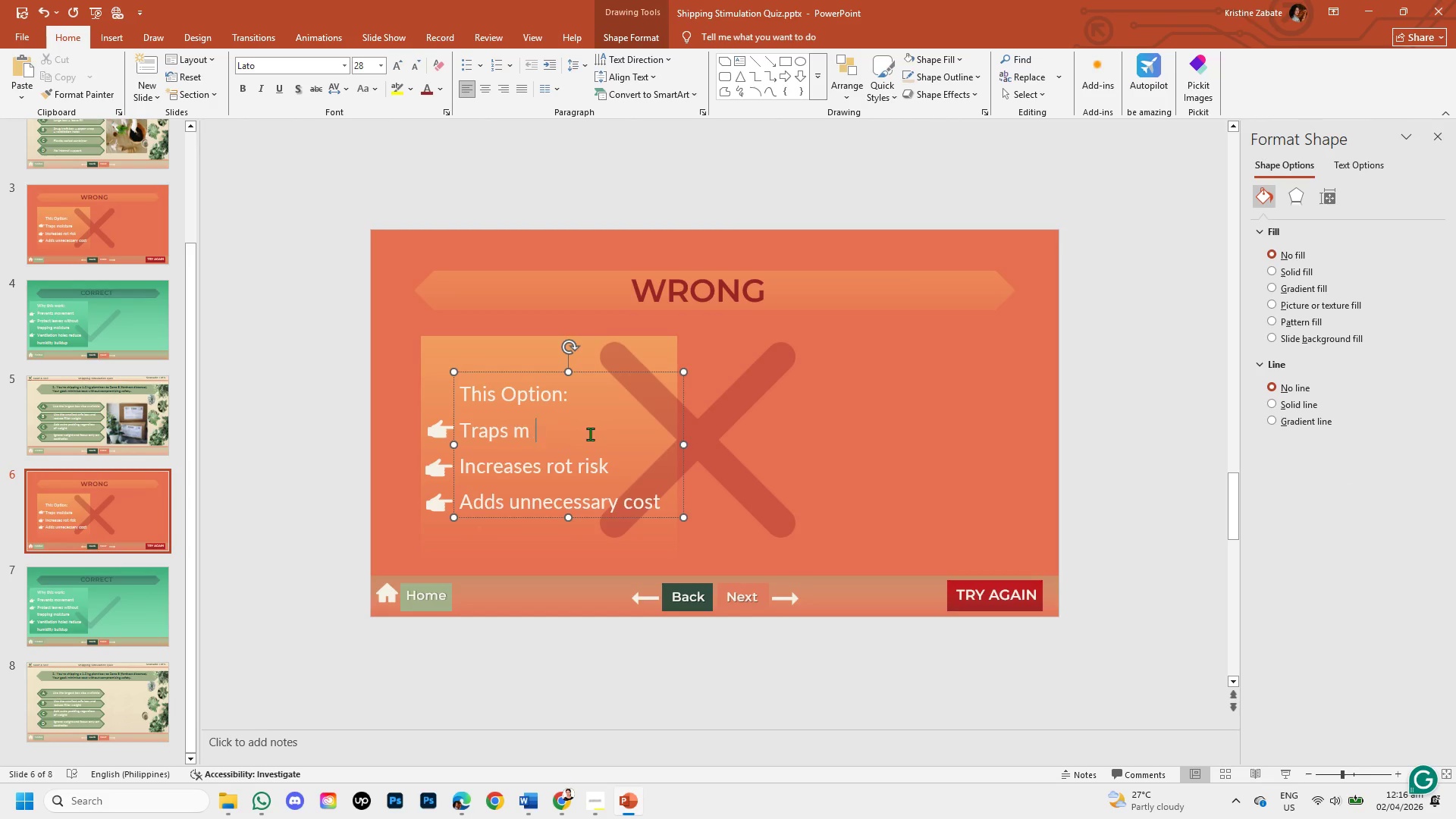 
key(Backspace)
 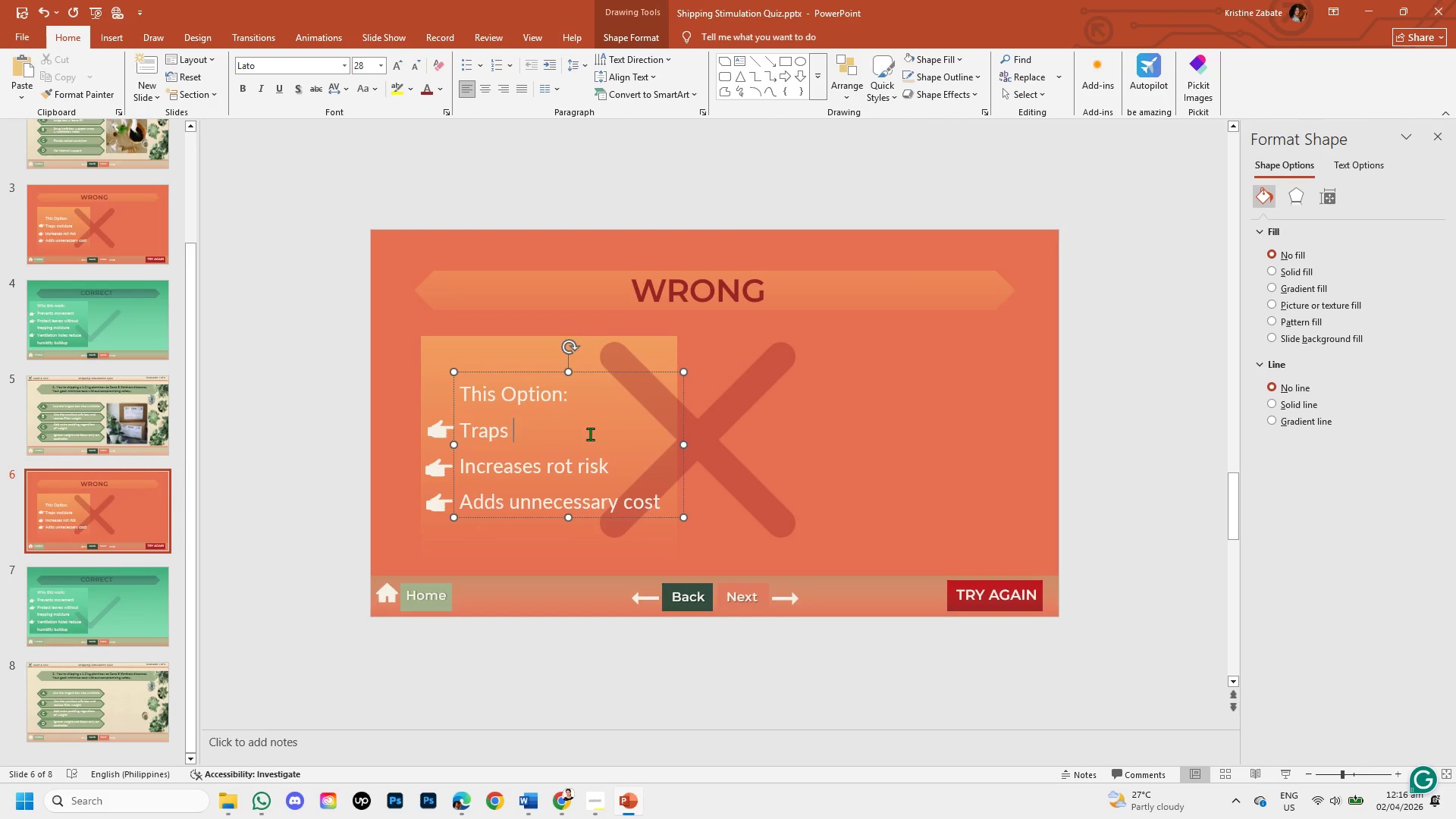 
key(Backspace)
 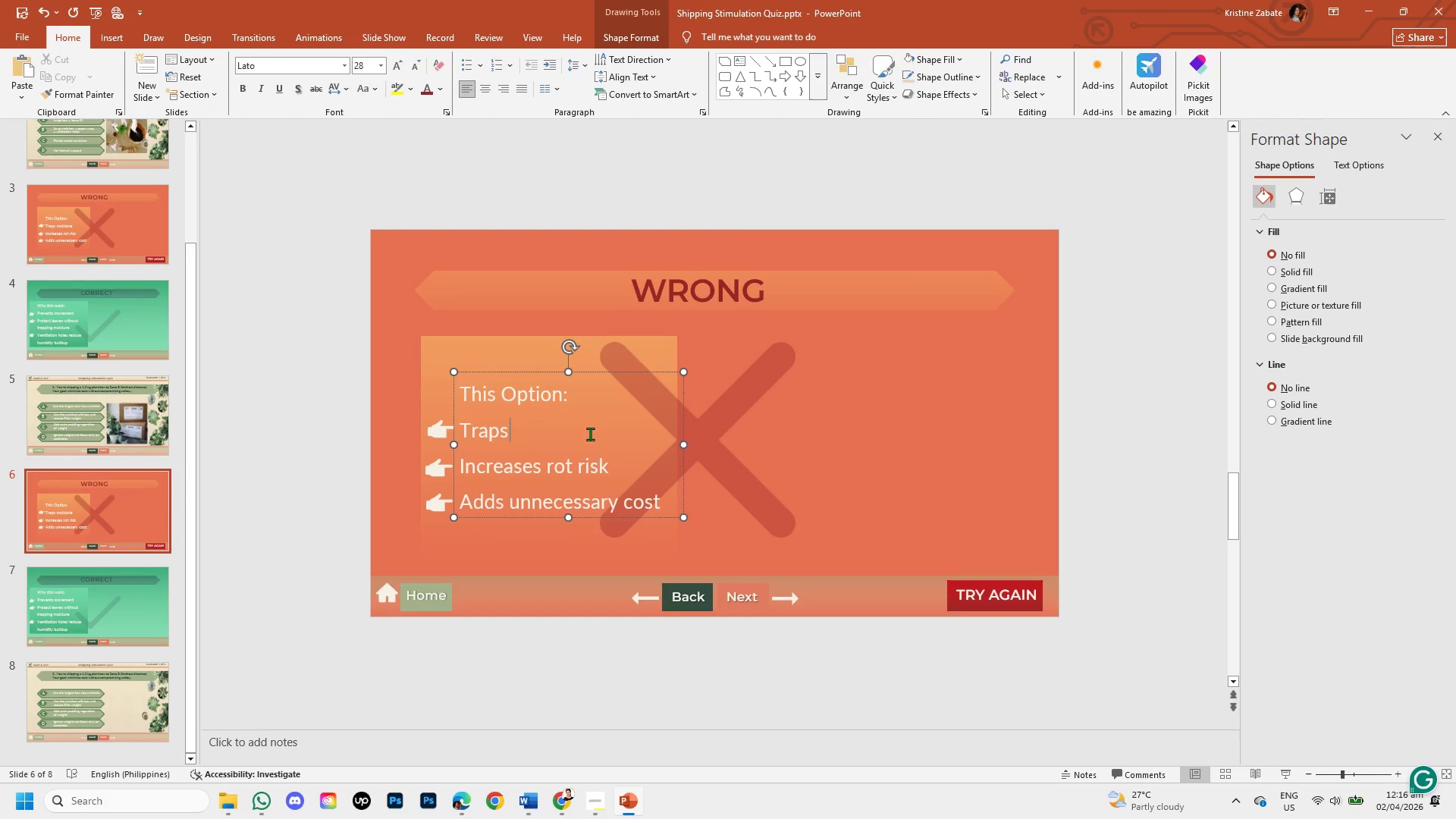 
key(Backspace)
 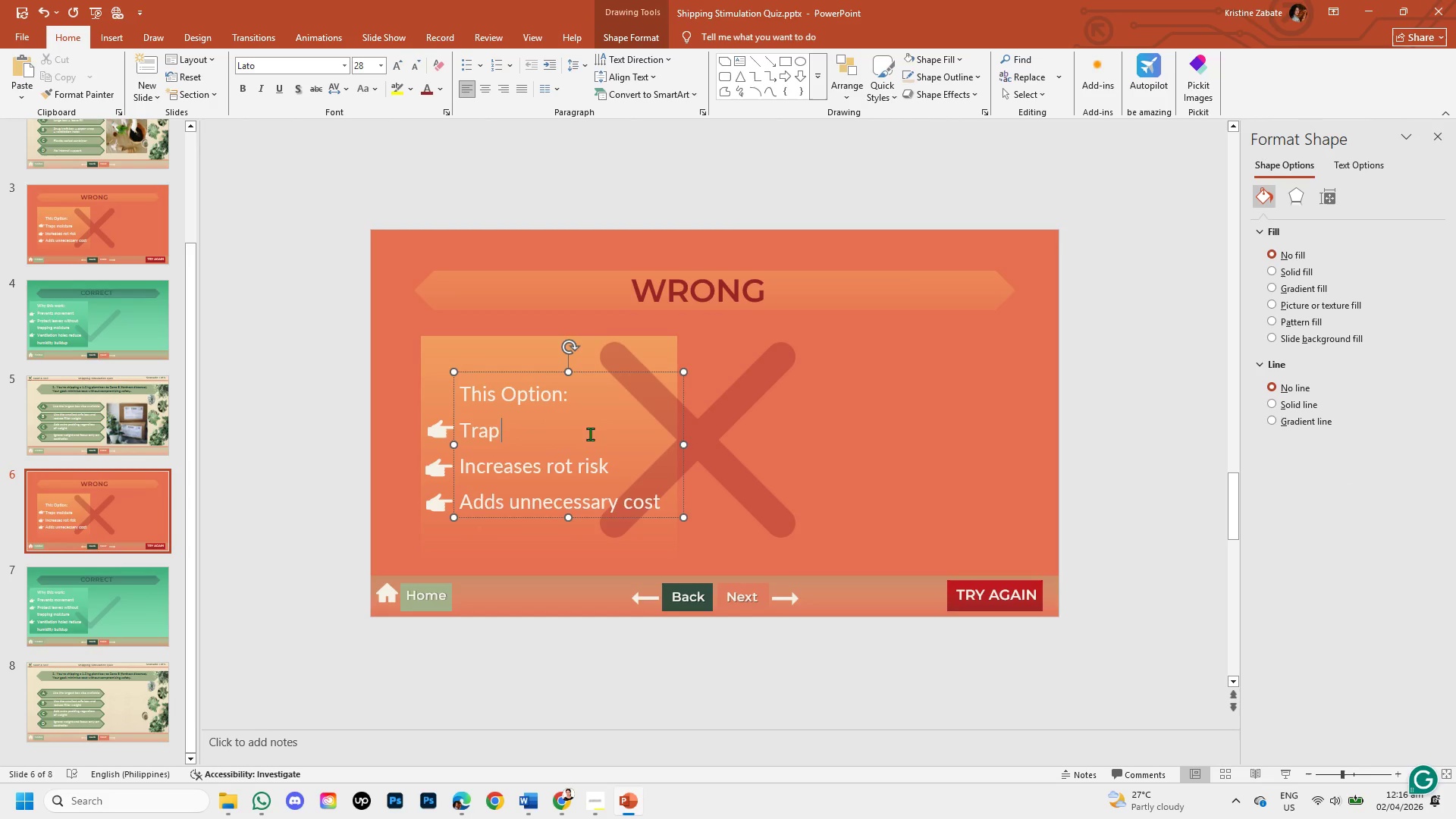 
key(Backspace)
 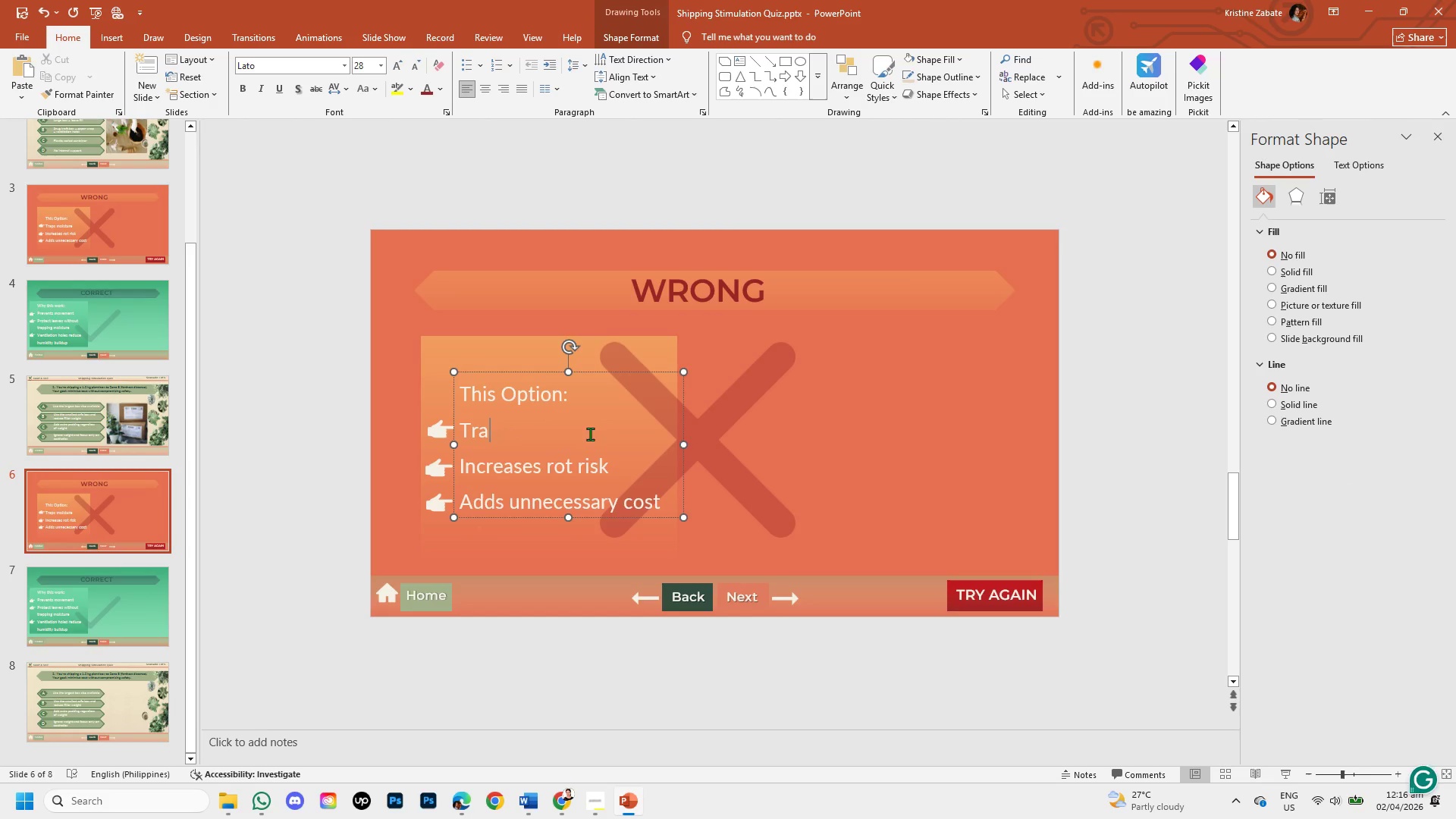 
key(Backspace)
 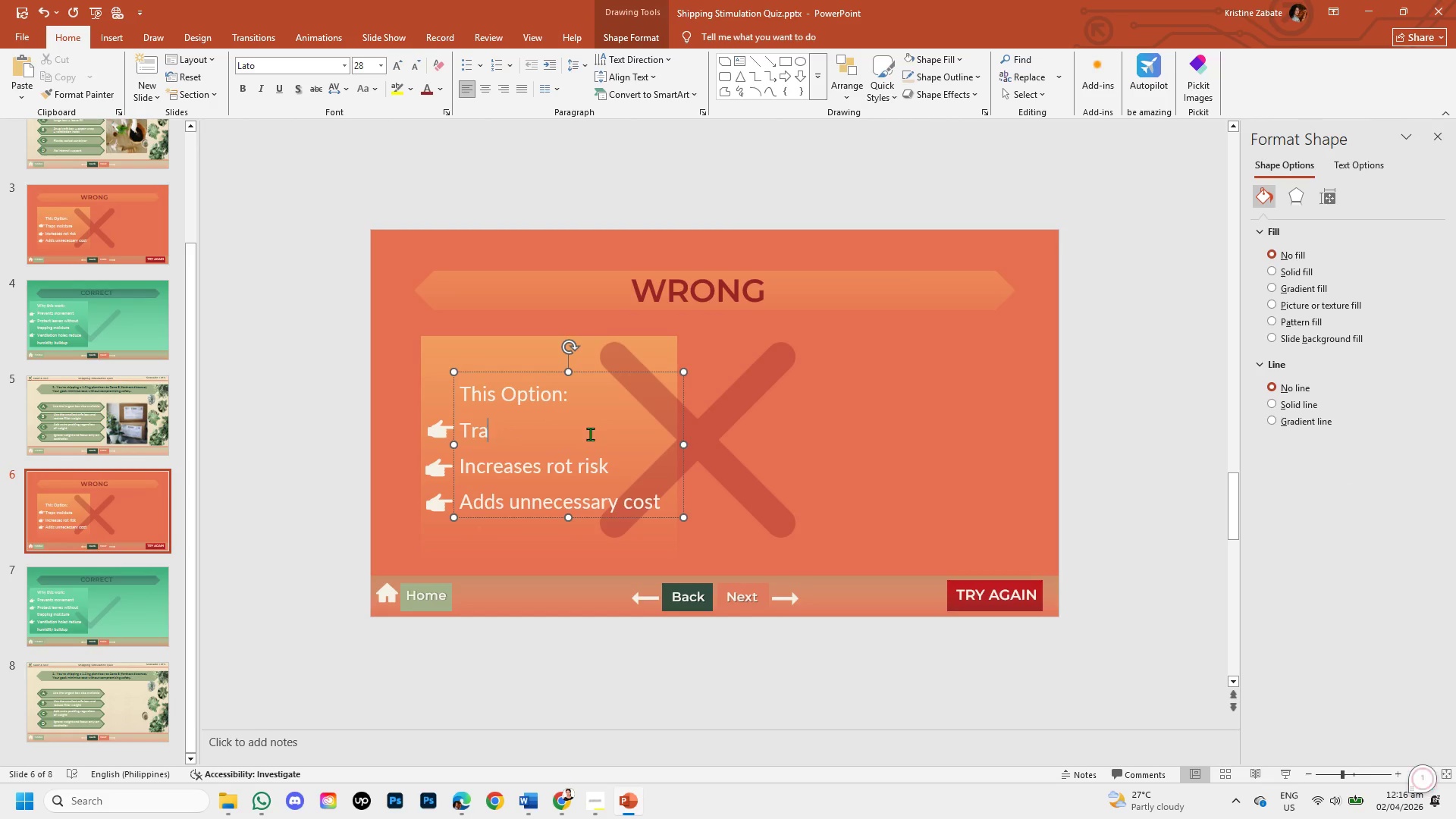 
key(Backspace)
 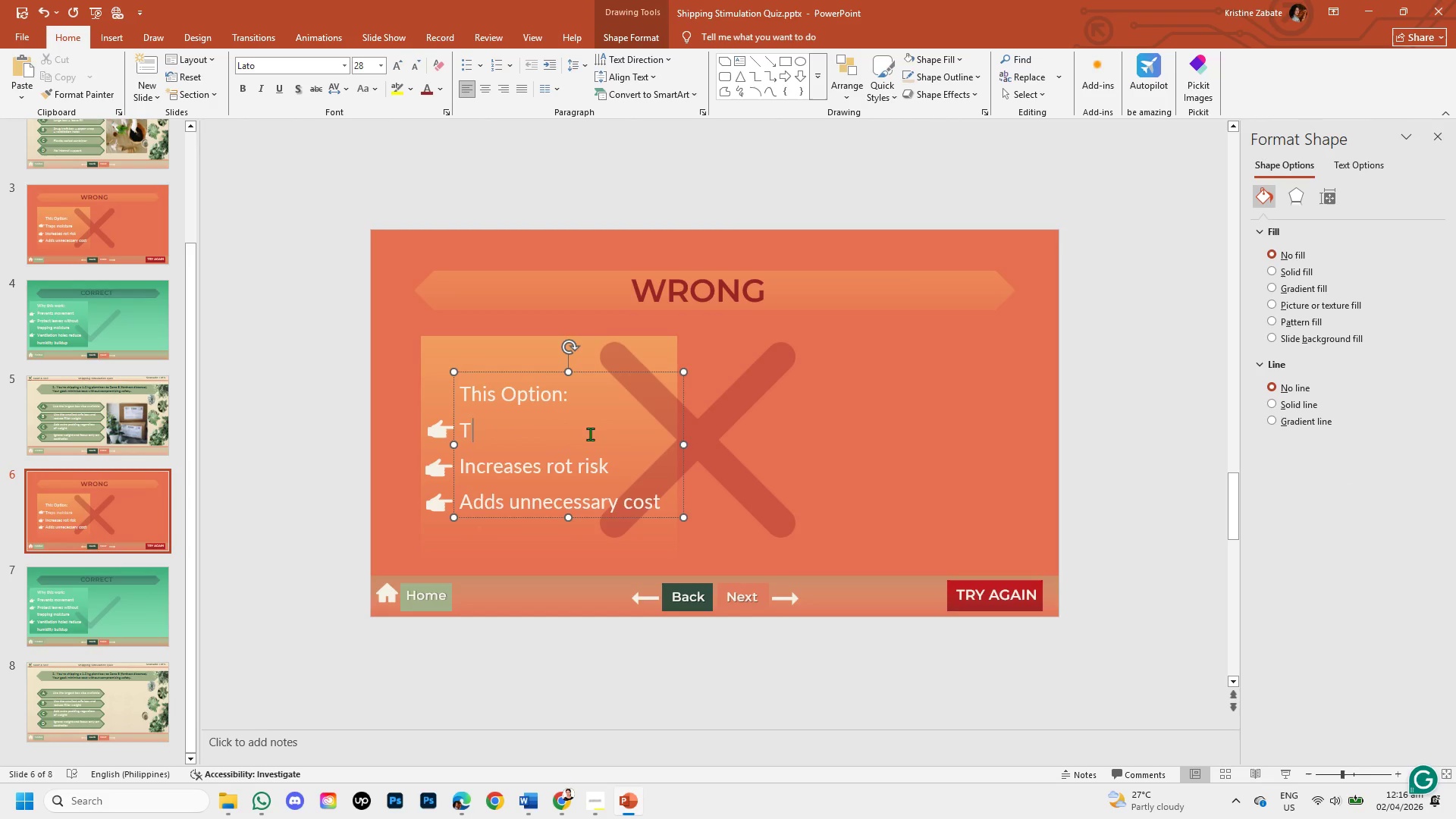 
key(Backspace)
 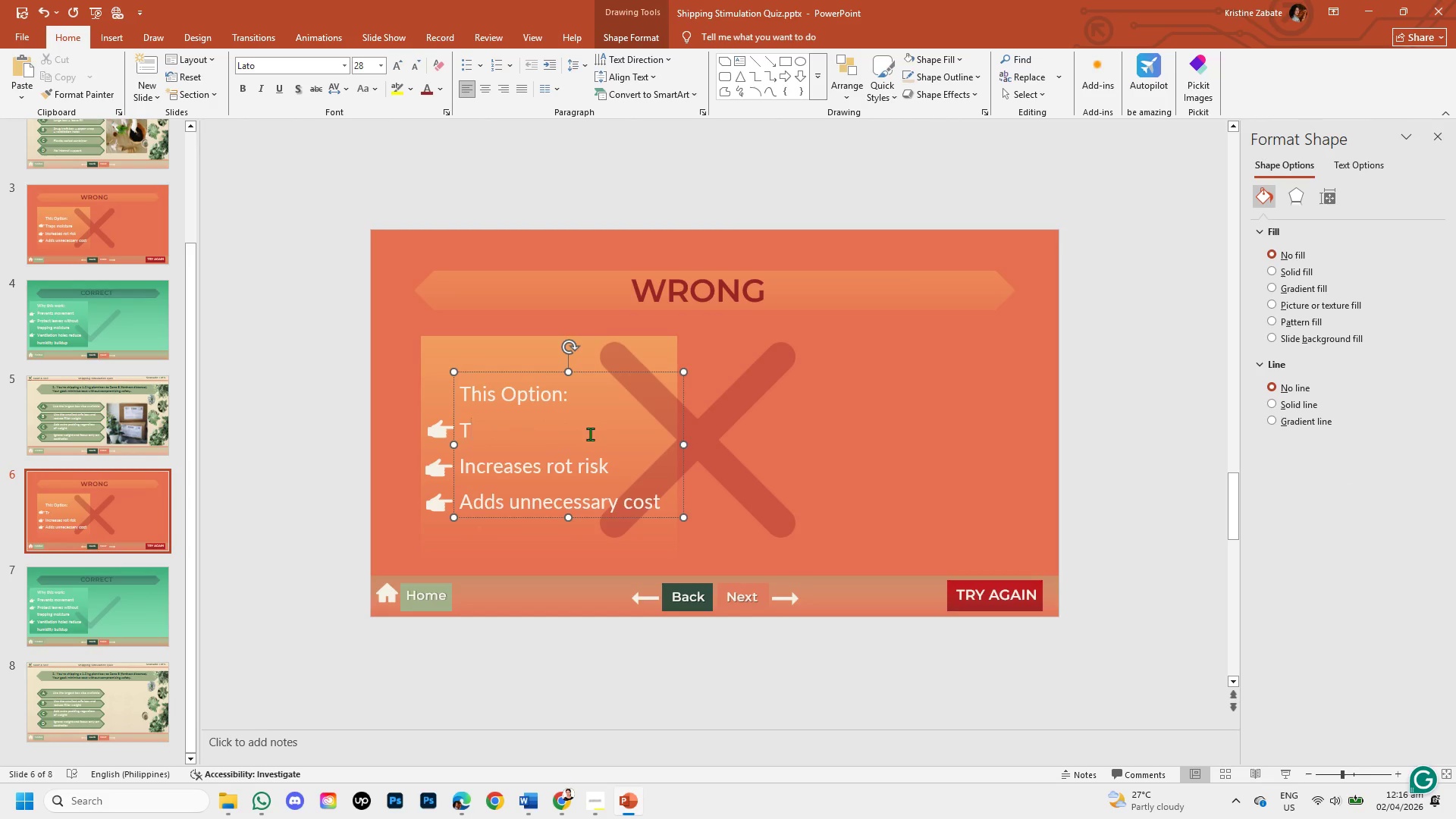 
key(Backspace)
 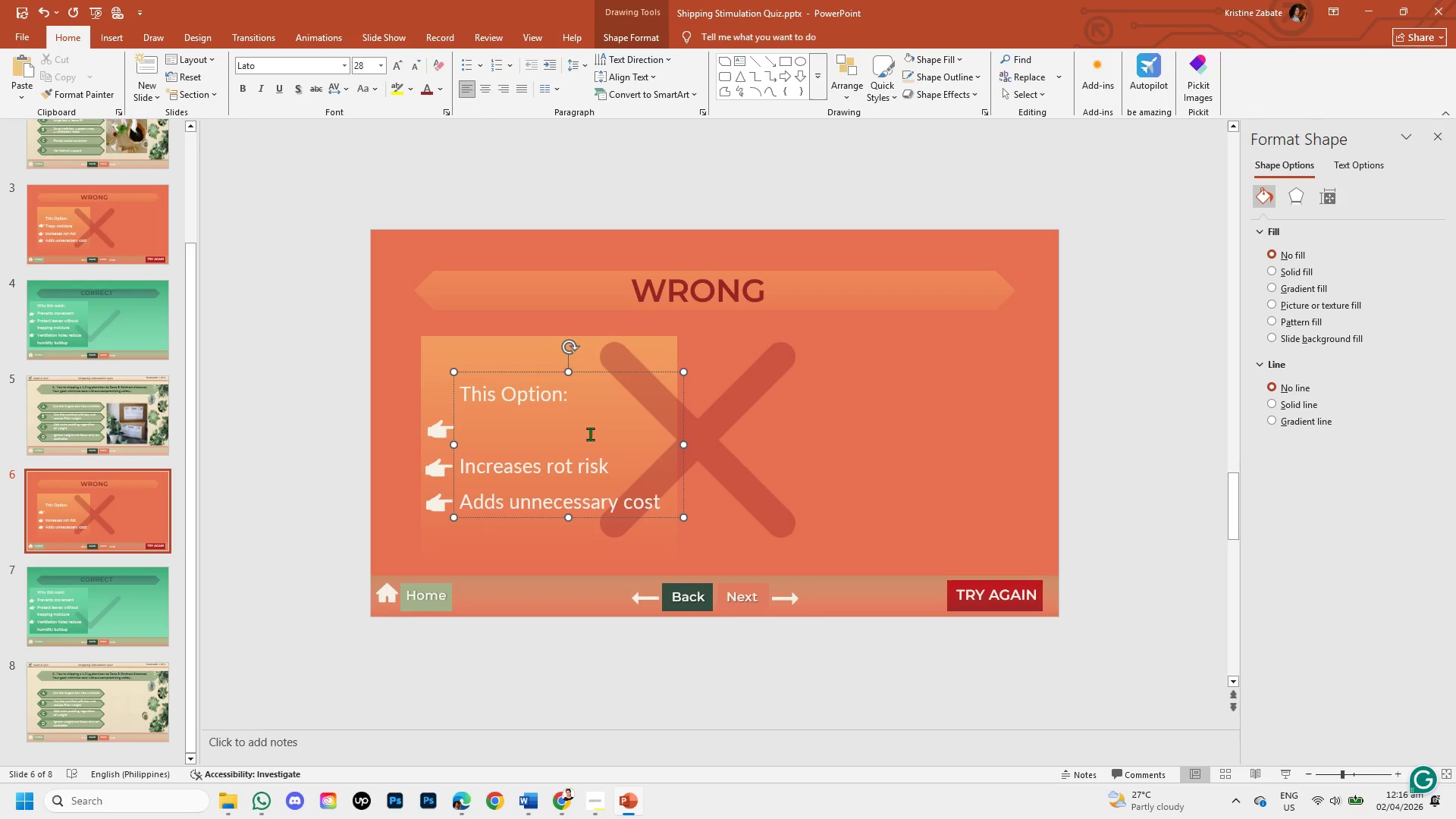 
type(Oversized boxes increase dimensional pricing )
 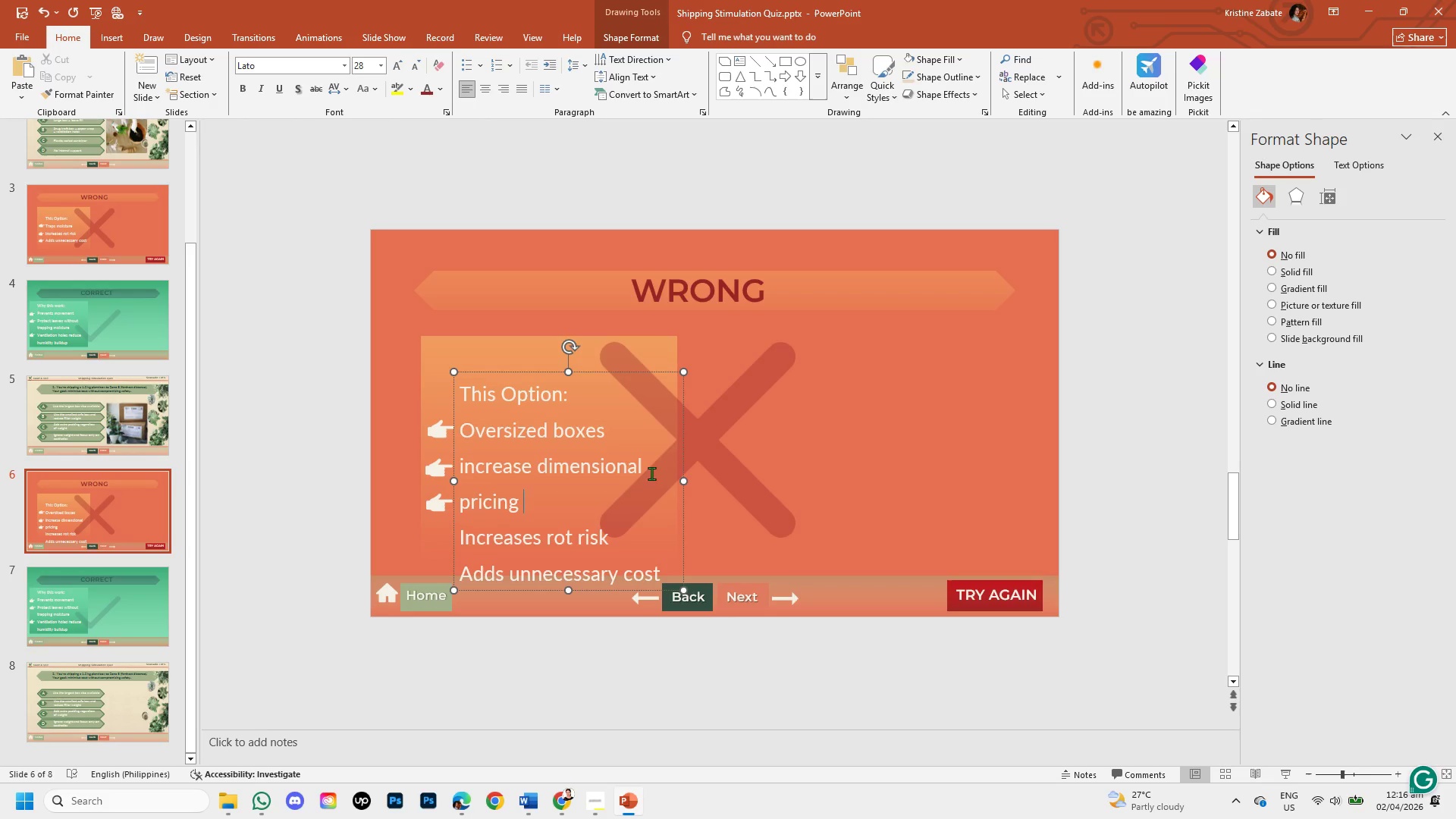 
left_click_drag(start_coordinate=[684, 480], to_coordinate=[835, 484])
 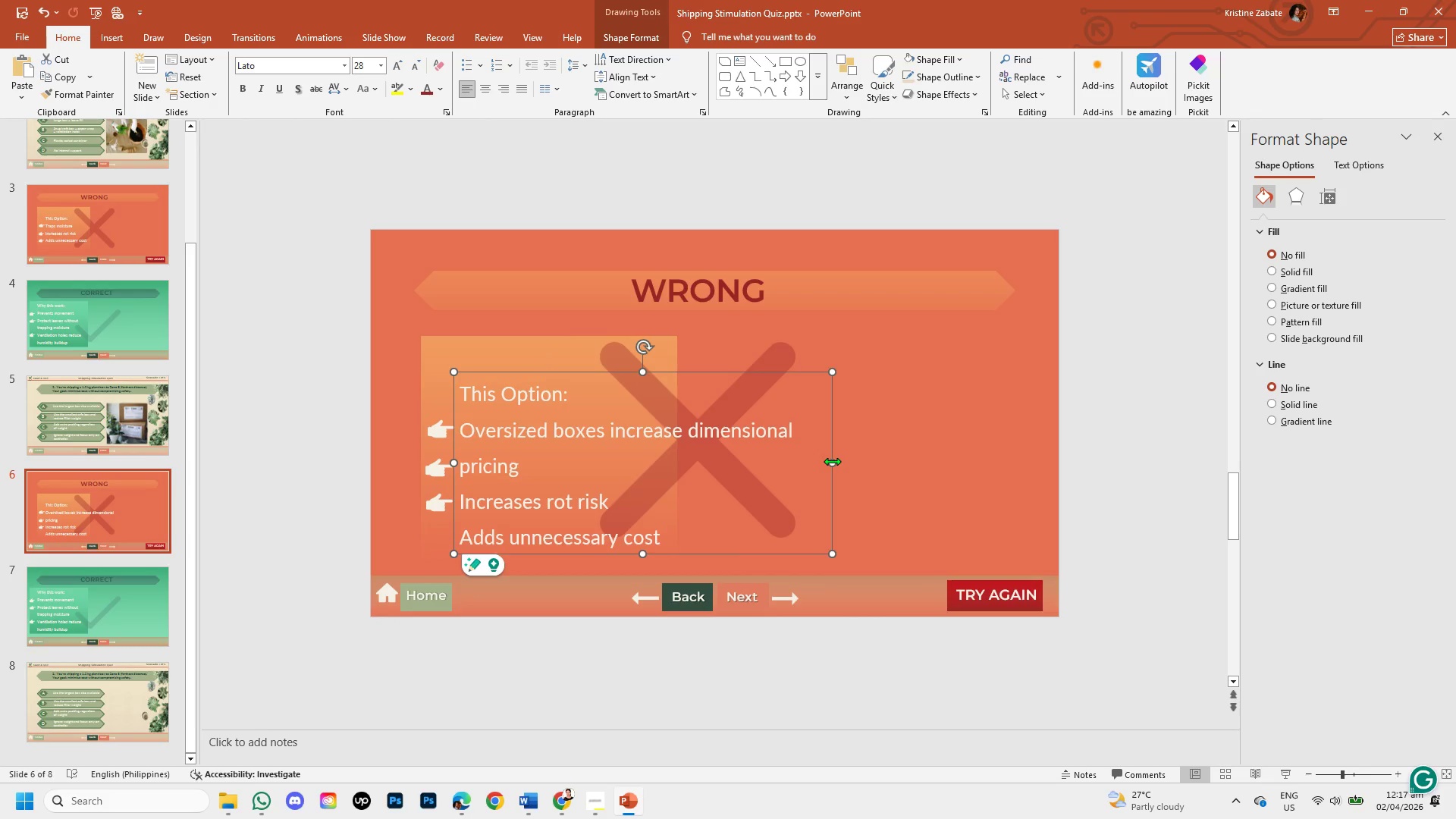 
left_click_drag(start_coordinate=[834, 463], to_coordinate=[890, 466])
 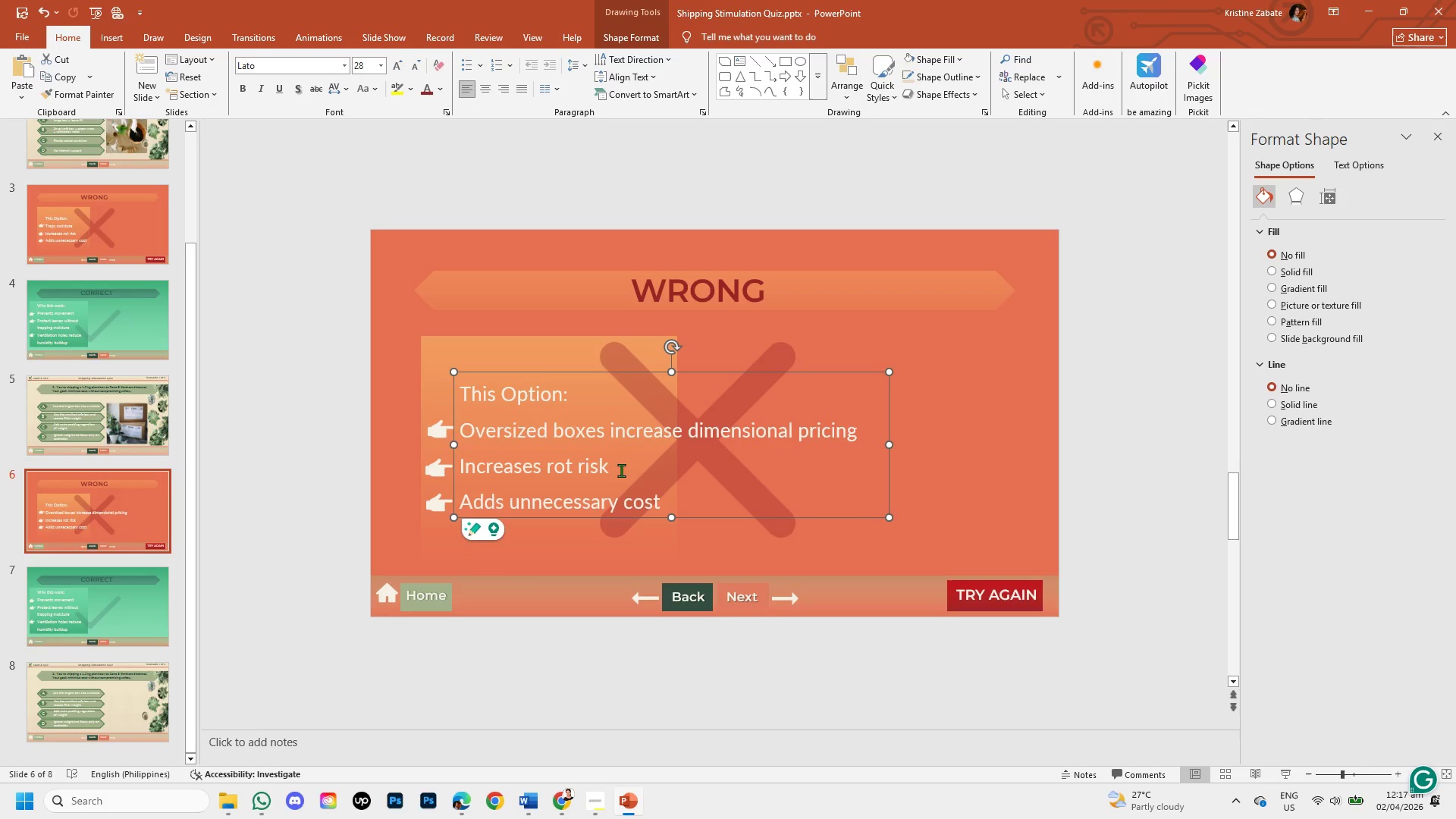 
left_click([614, 469])
 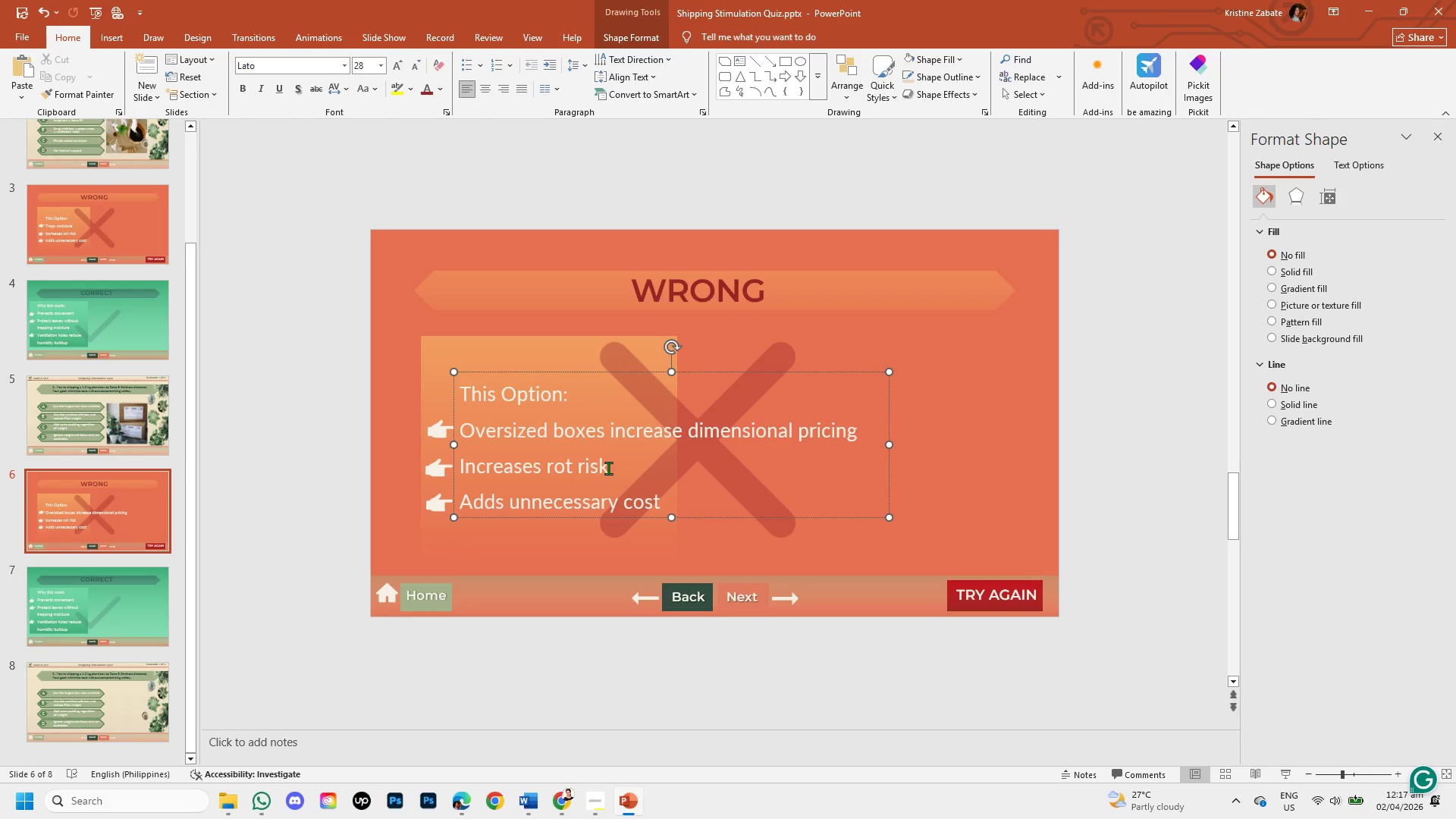 
left_click([608, 468])
 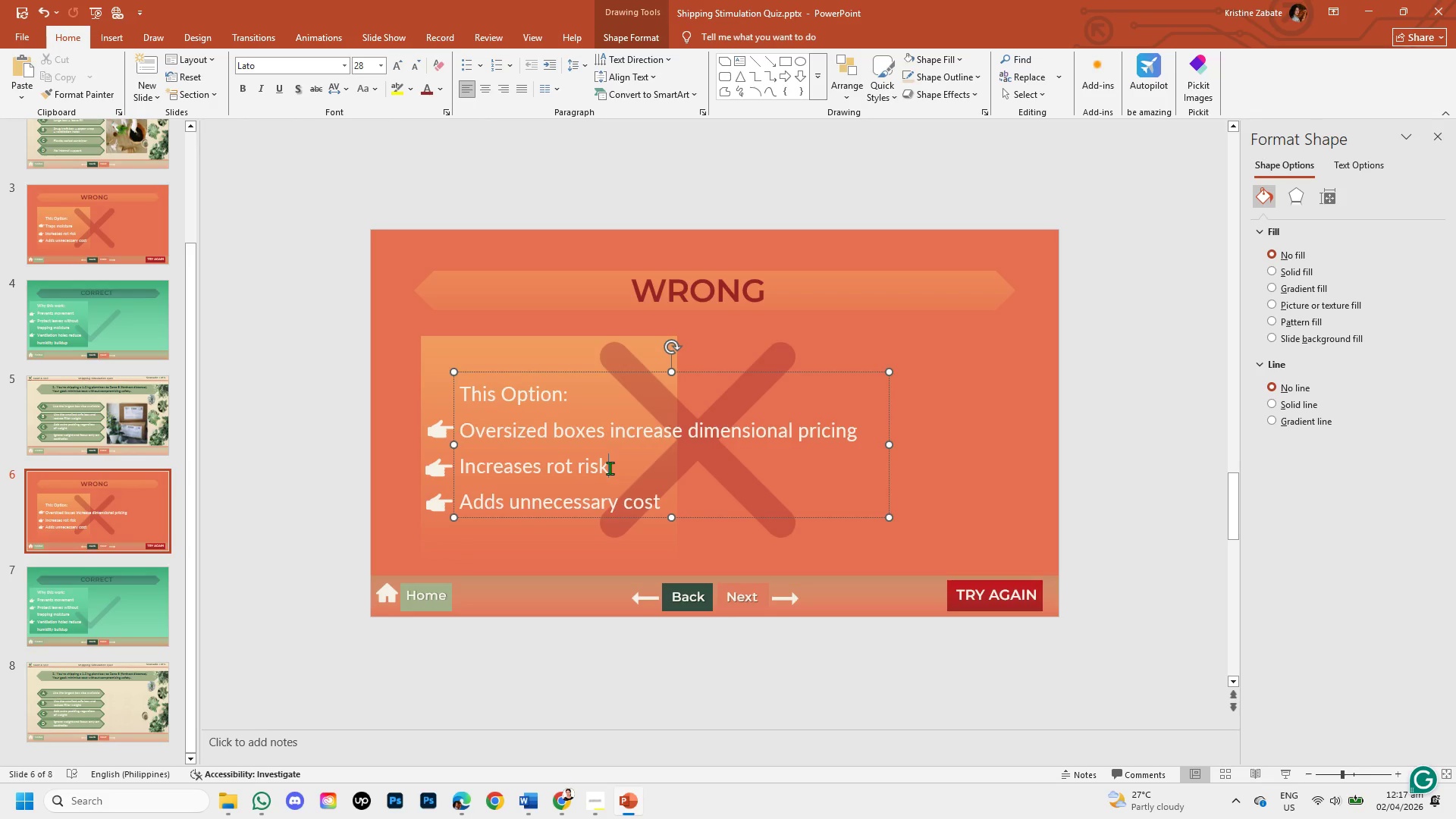 
hold_key(key=Backspace, duration=0.81)
 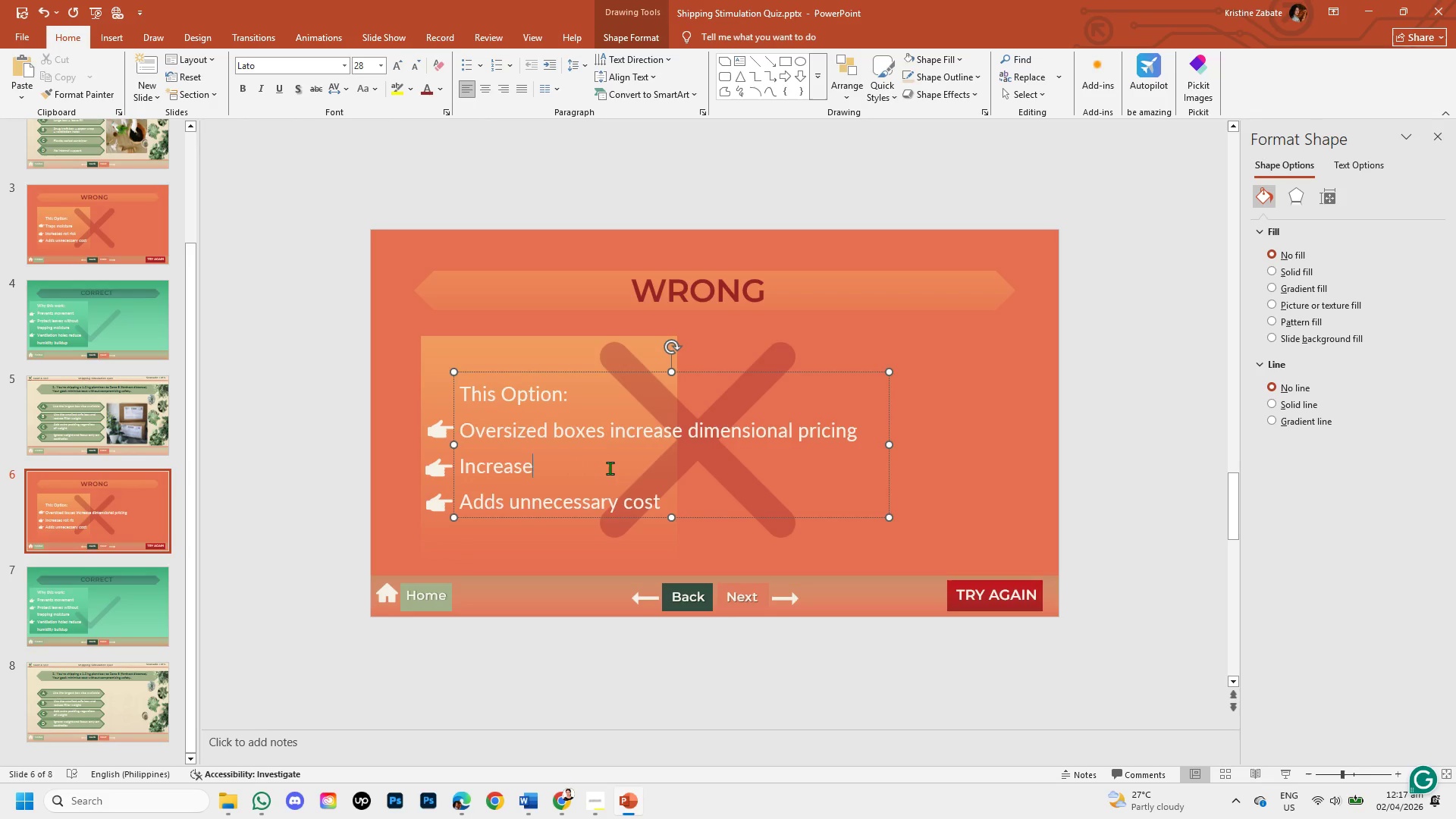 
key(Backspace)
 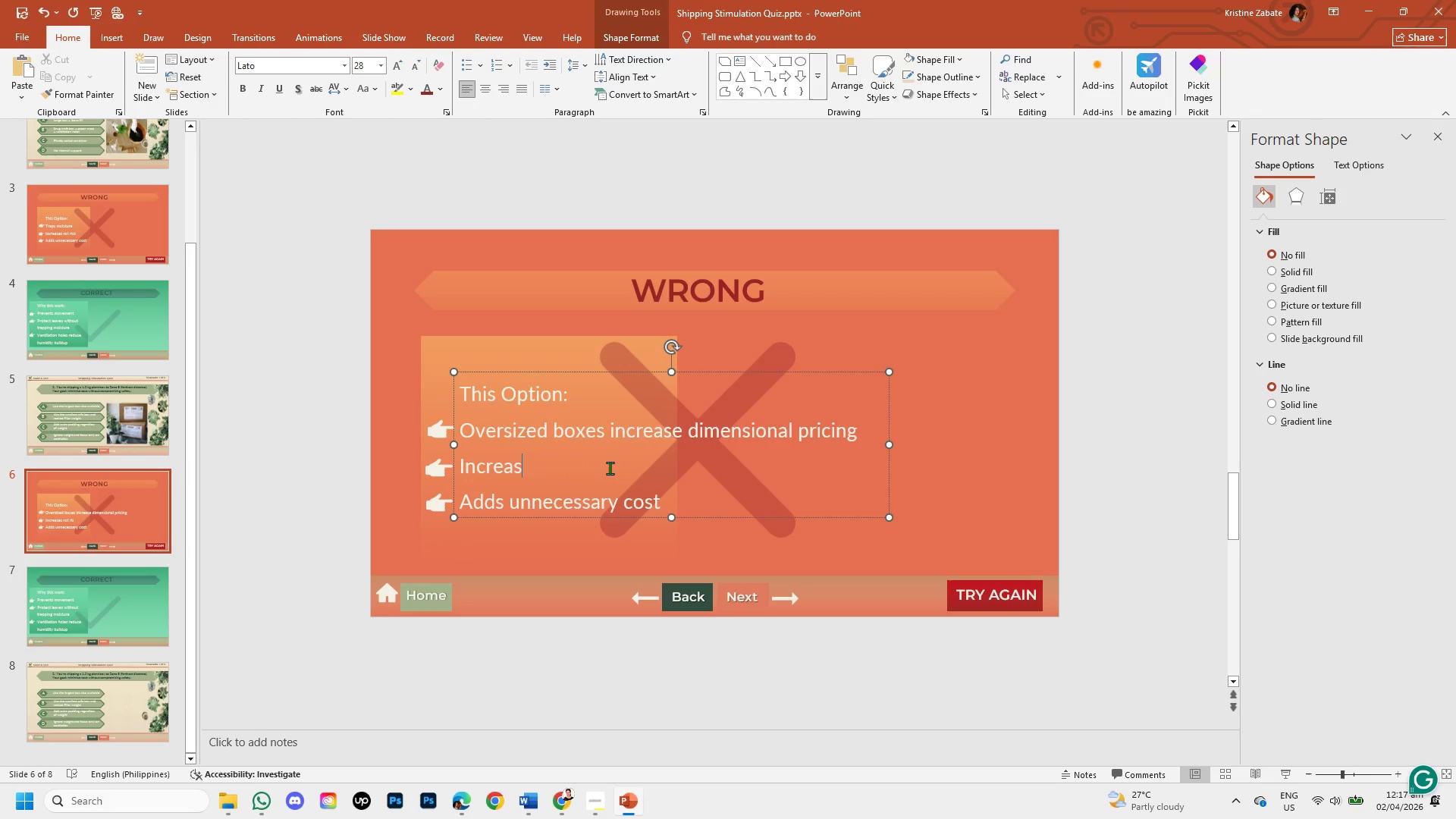 
key(Backspace)
 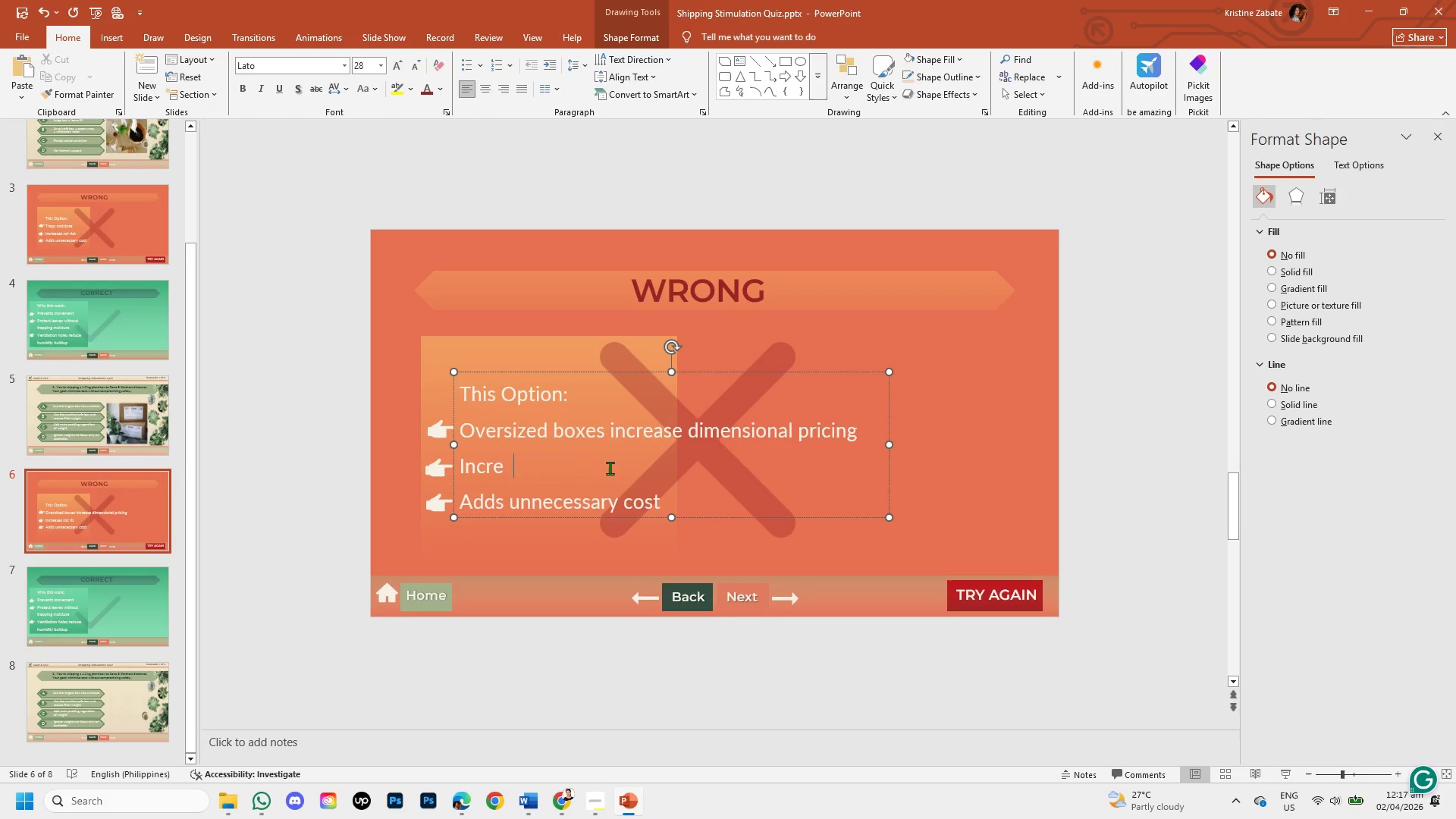 
key(Backspace)
 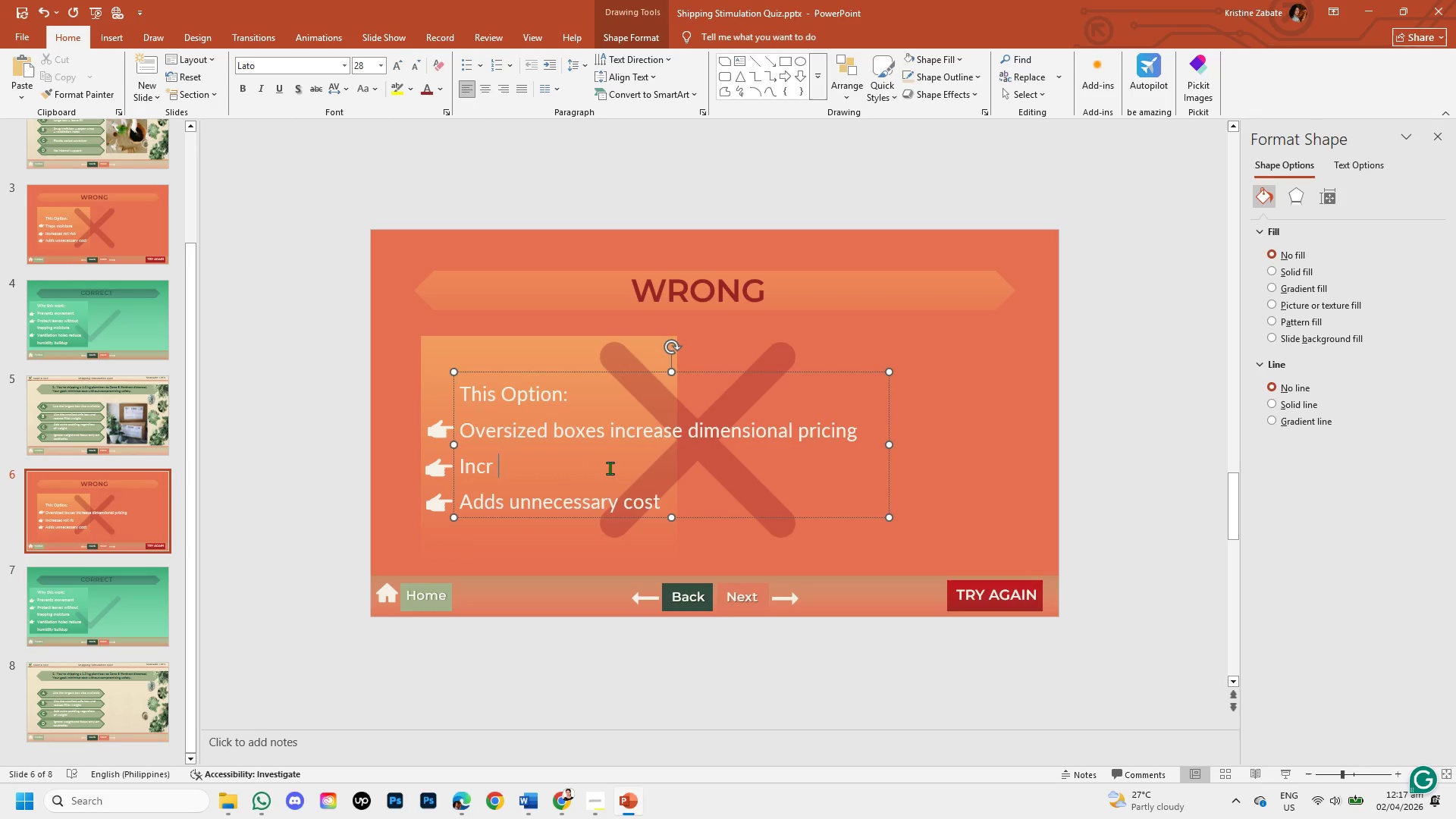 
key(Backspace)
 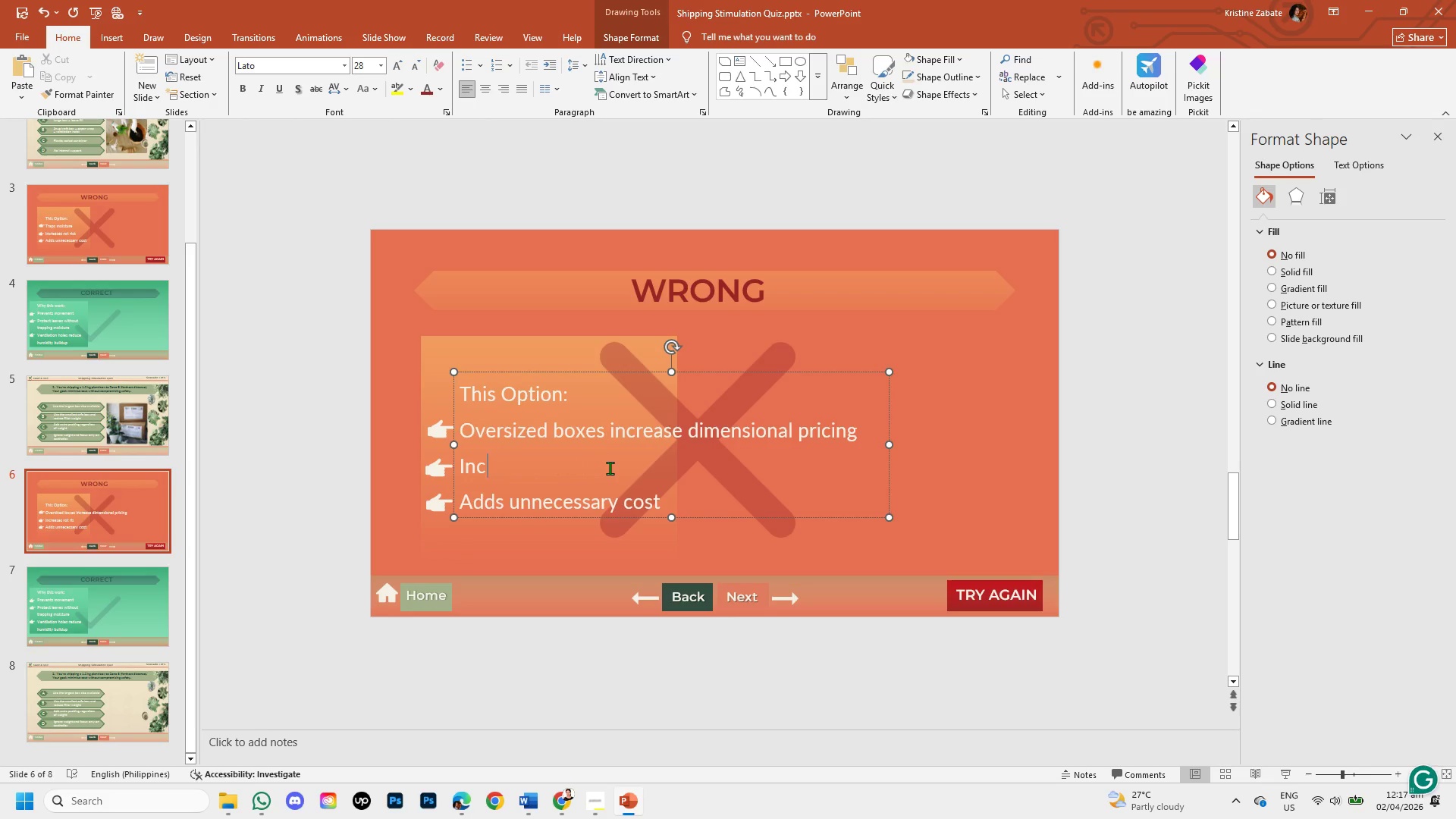 
key(Backspace)
 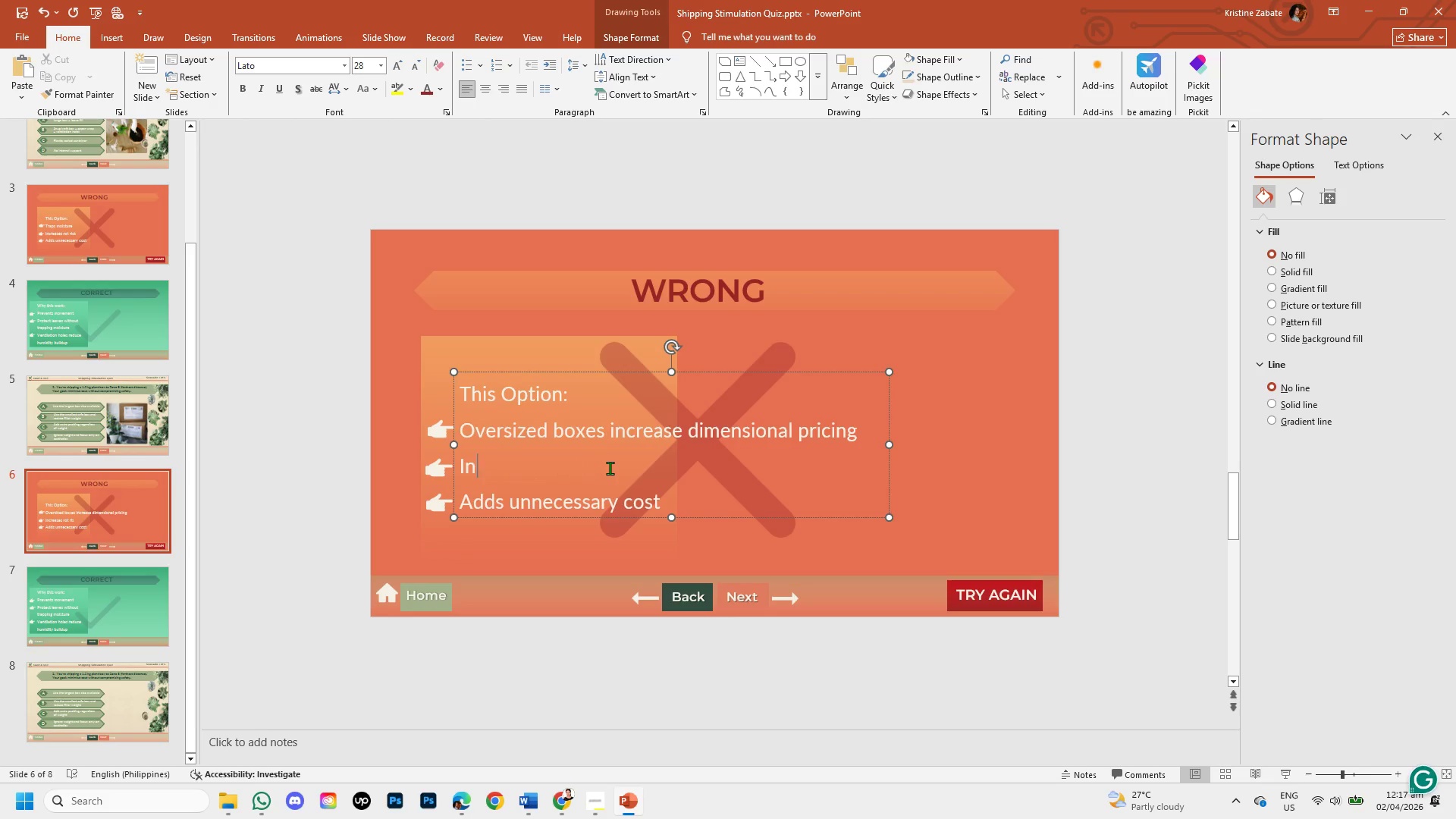 
key(Backspace)
 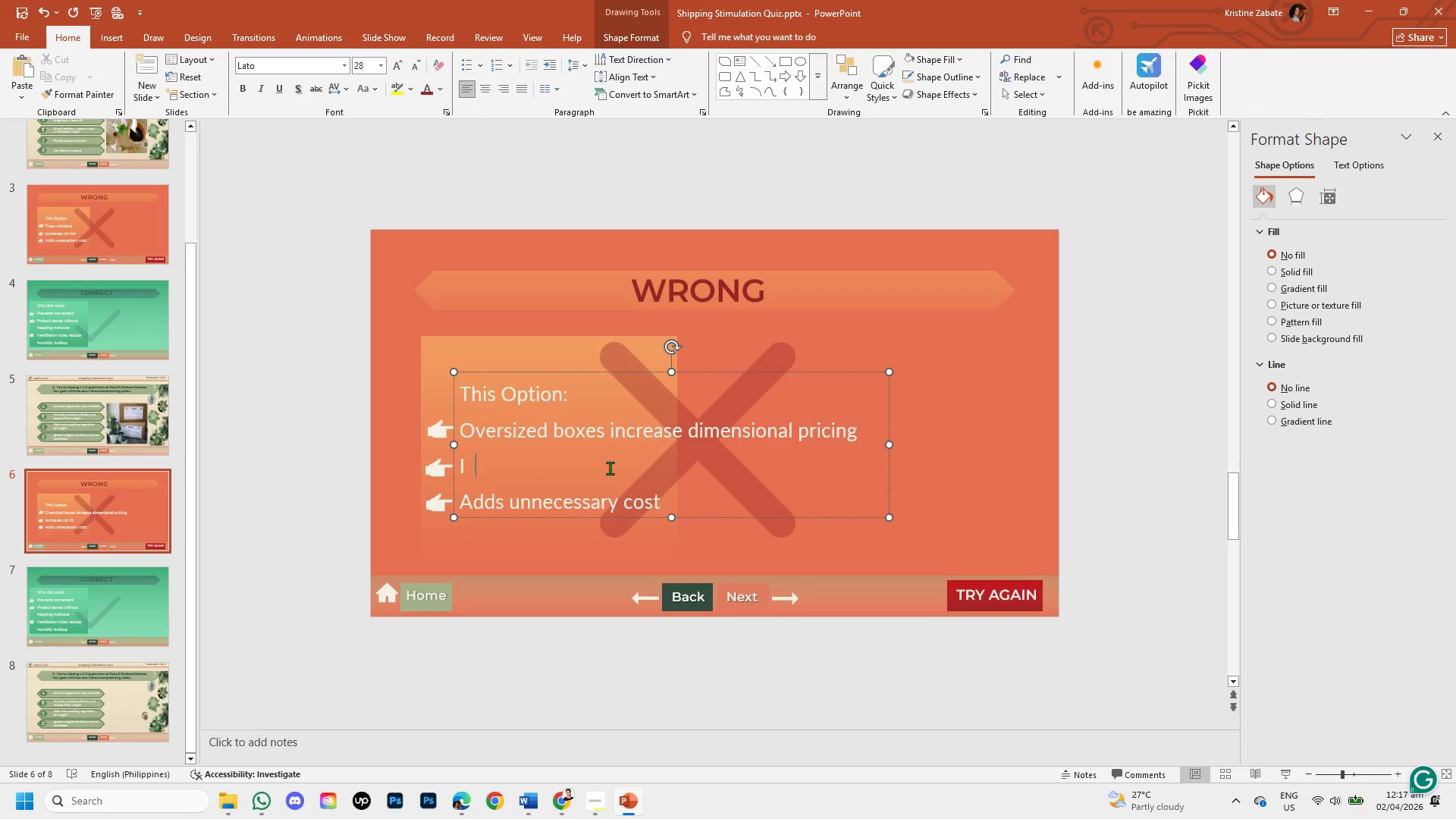 
key(Backspace)
 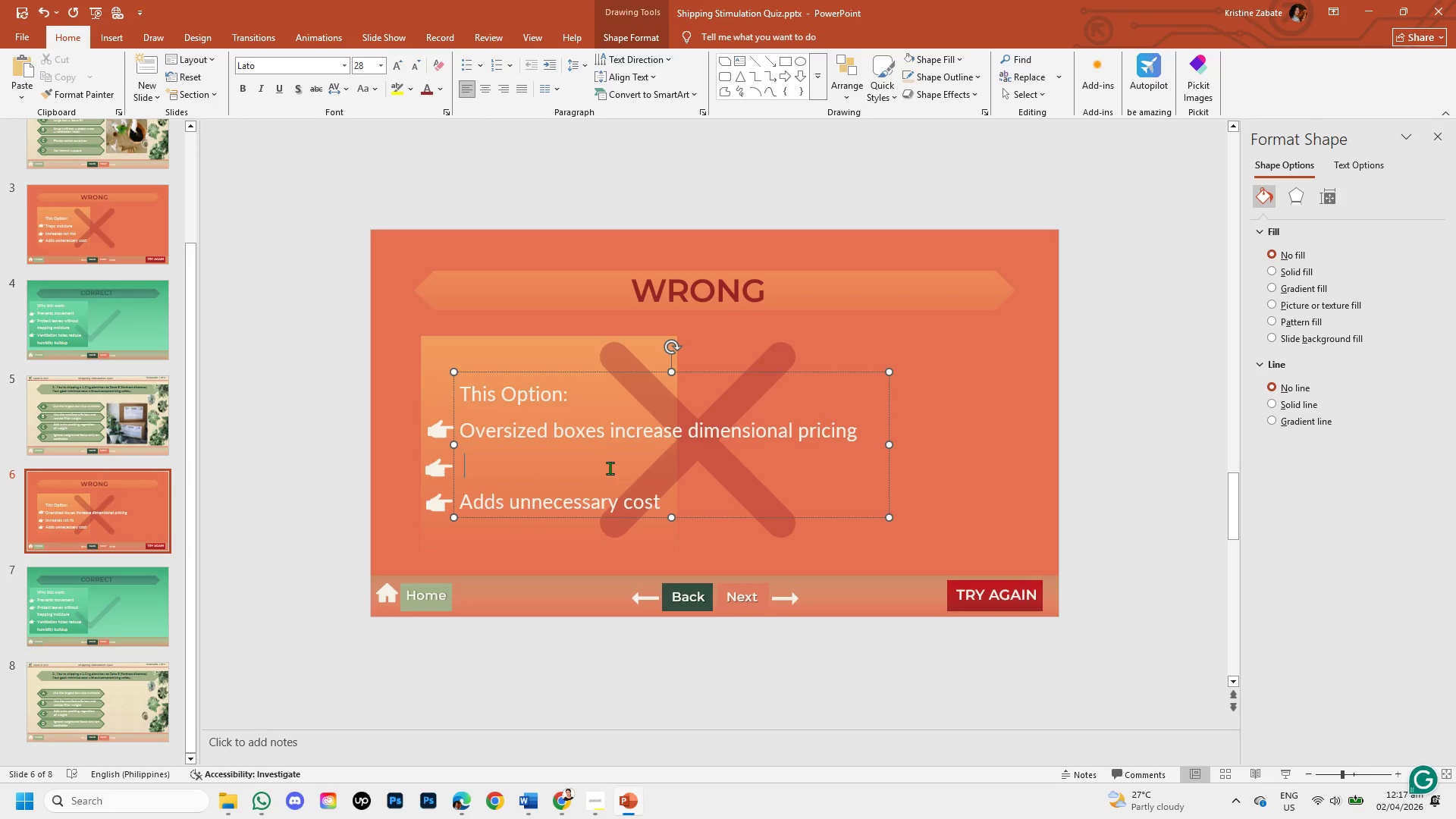 
key(Backspace)
 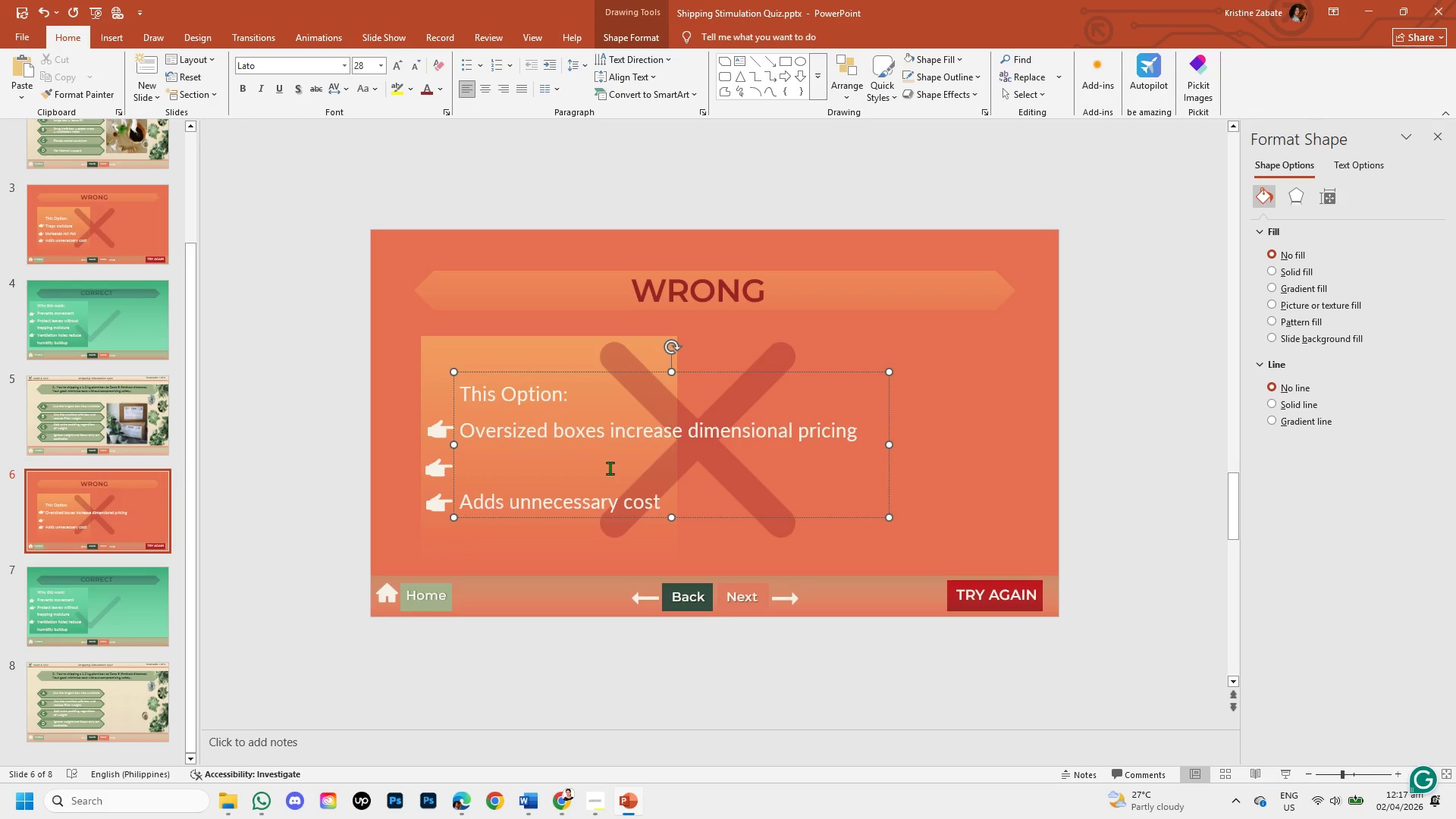 
type(Extra filler adds unnecessary weight)
 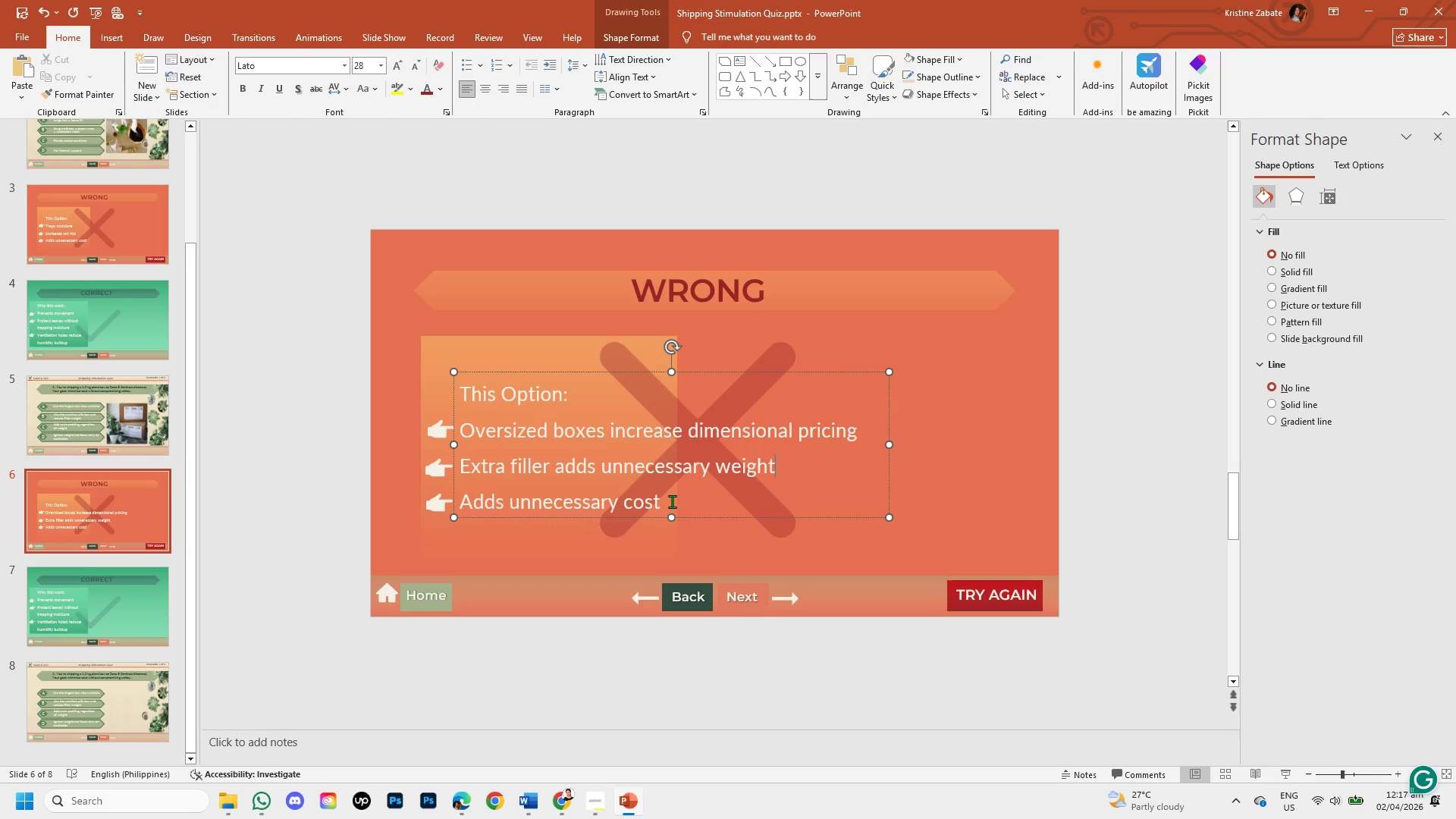 
left_click([664, 505])
 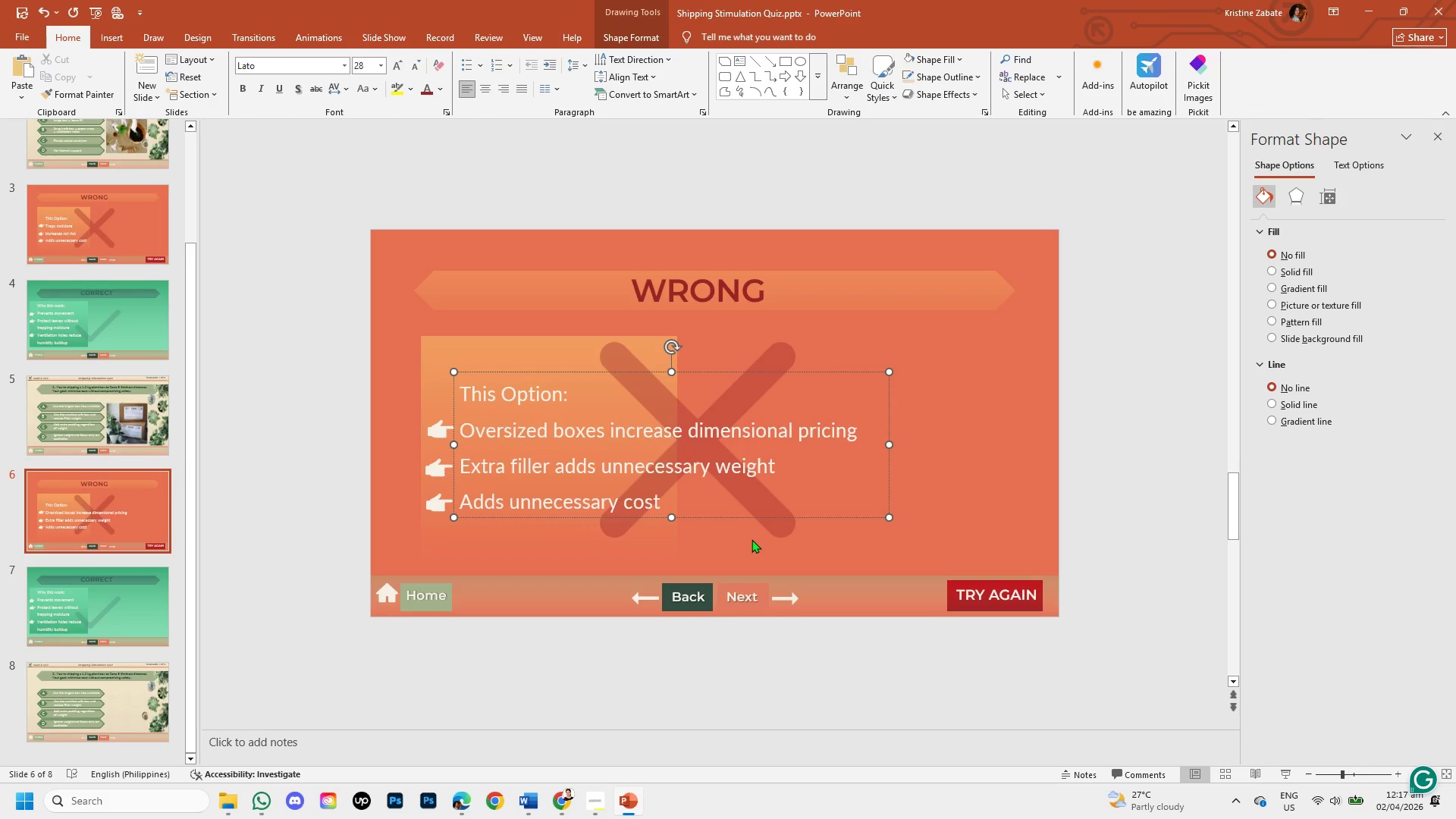 
hold_key(key=Backspace, duration=0.84)
 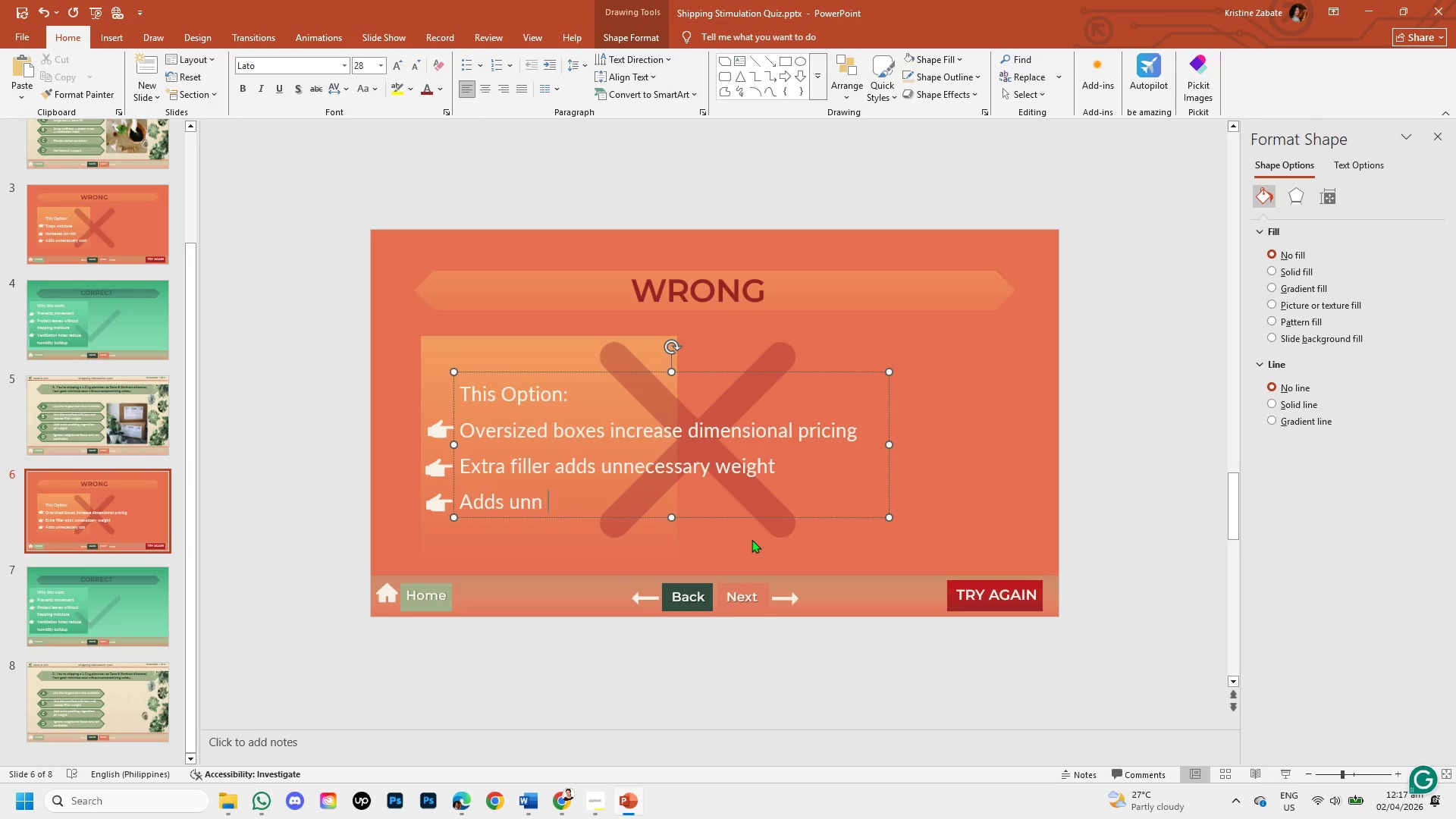 
key(Backspace)
key(Backspace)
key(Backspace)
key(Backspace)
key(Backspace)
key(Backspace)
key(Backspace)
key(Backspace)
type(Itgno)
key(Backspace)
key(Backspace)
key(Backspace)
key(Backspace)
type(gnoring cost structure reduces profit margins)
 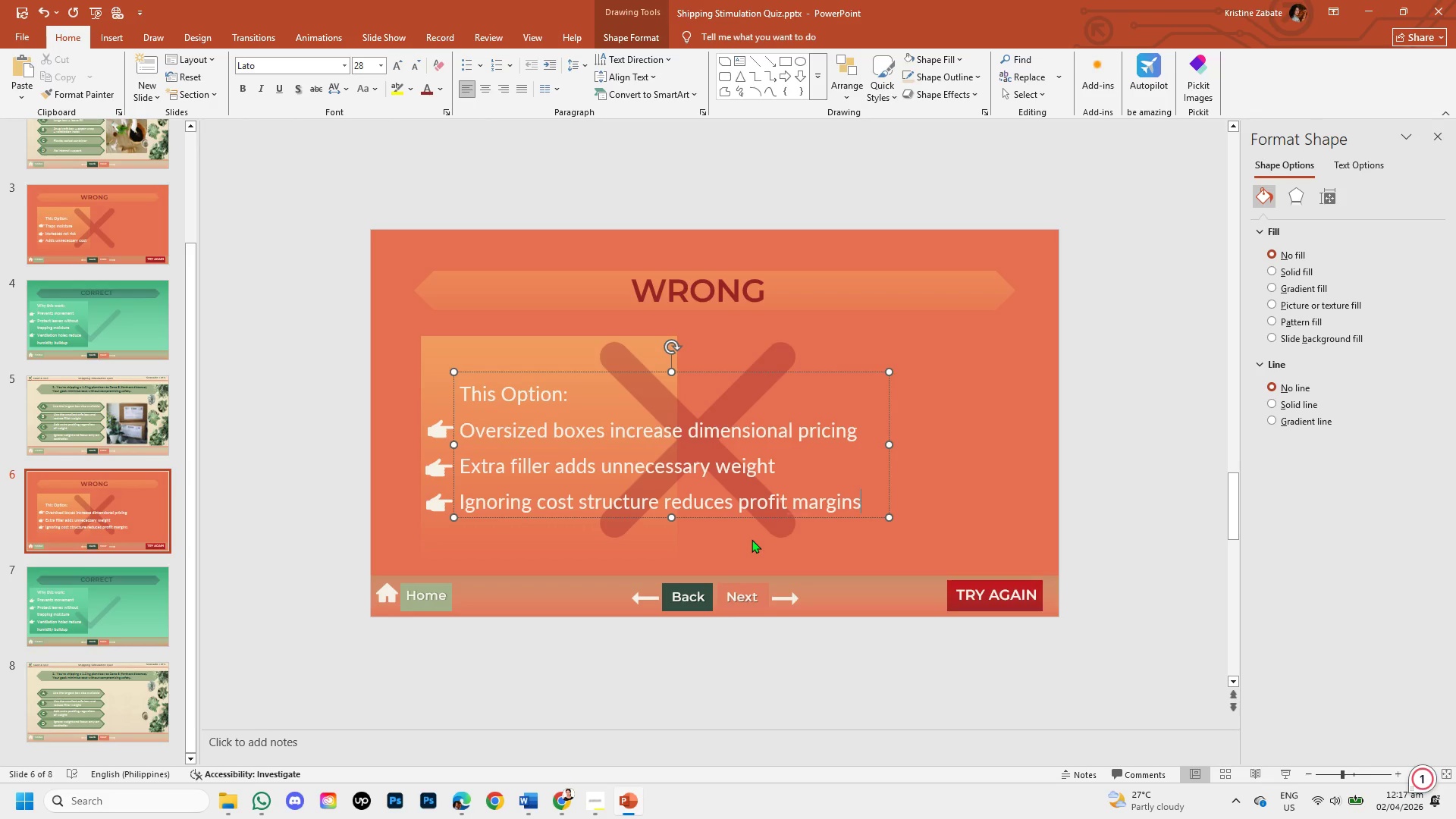 
left_click([632, 349])
 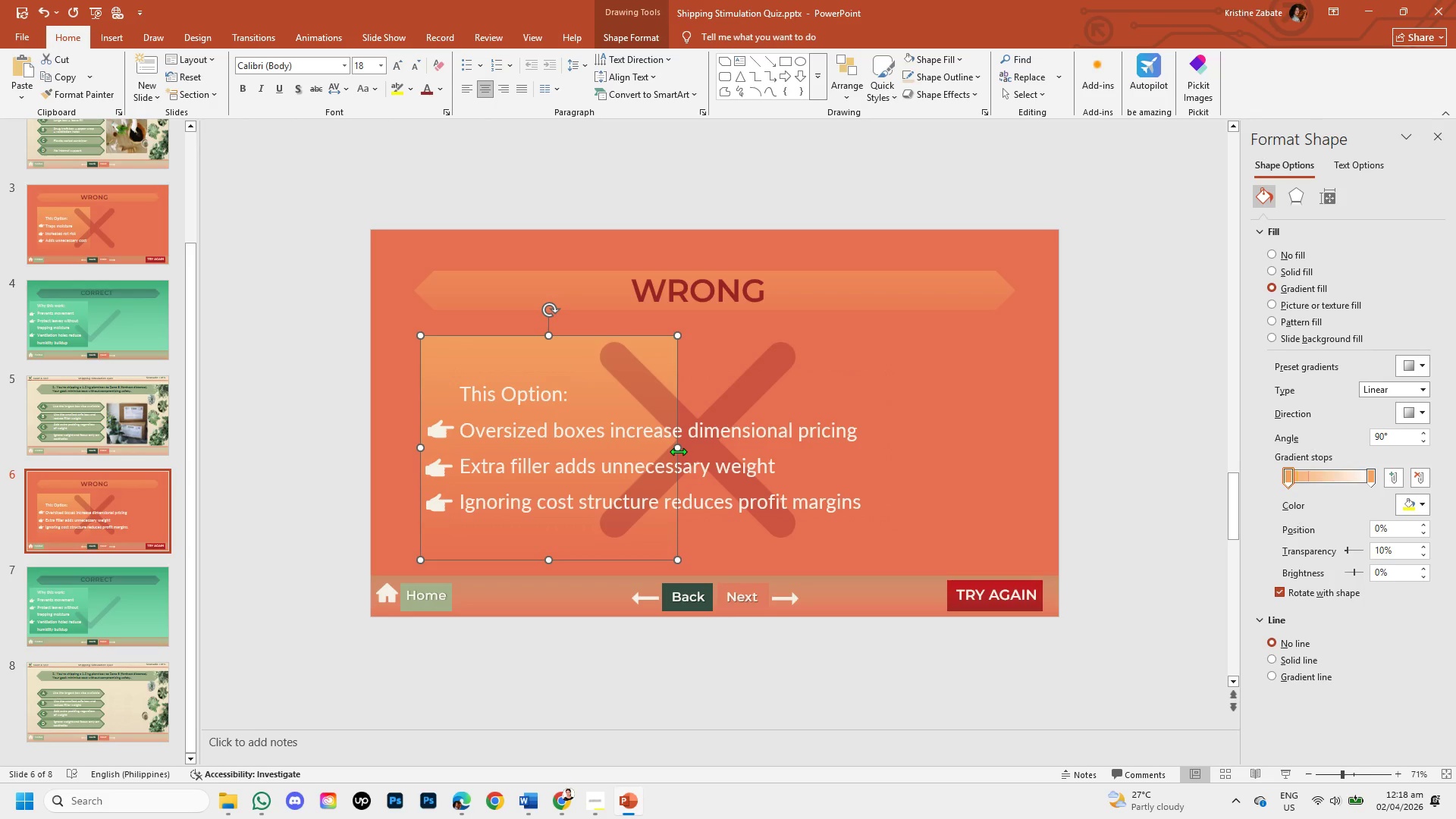 
left_click_drag(start_coordinate=[677, 448], to_coordinate=[867, 467])
 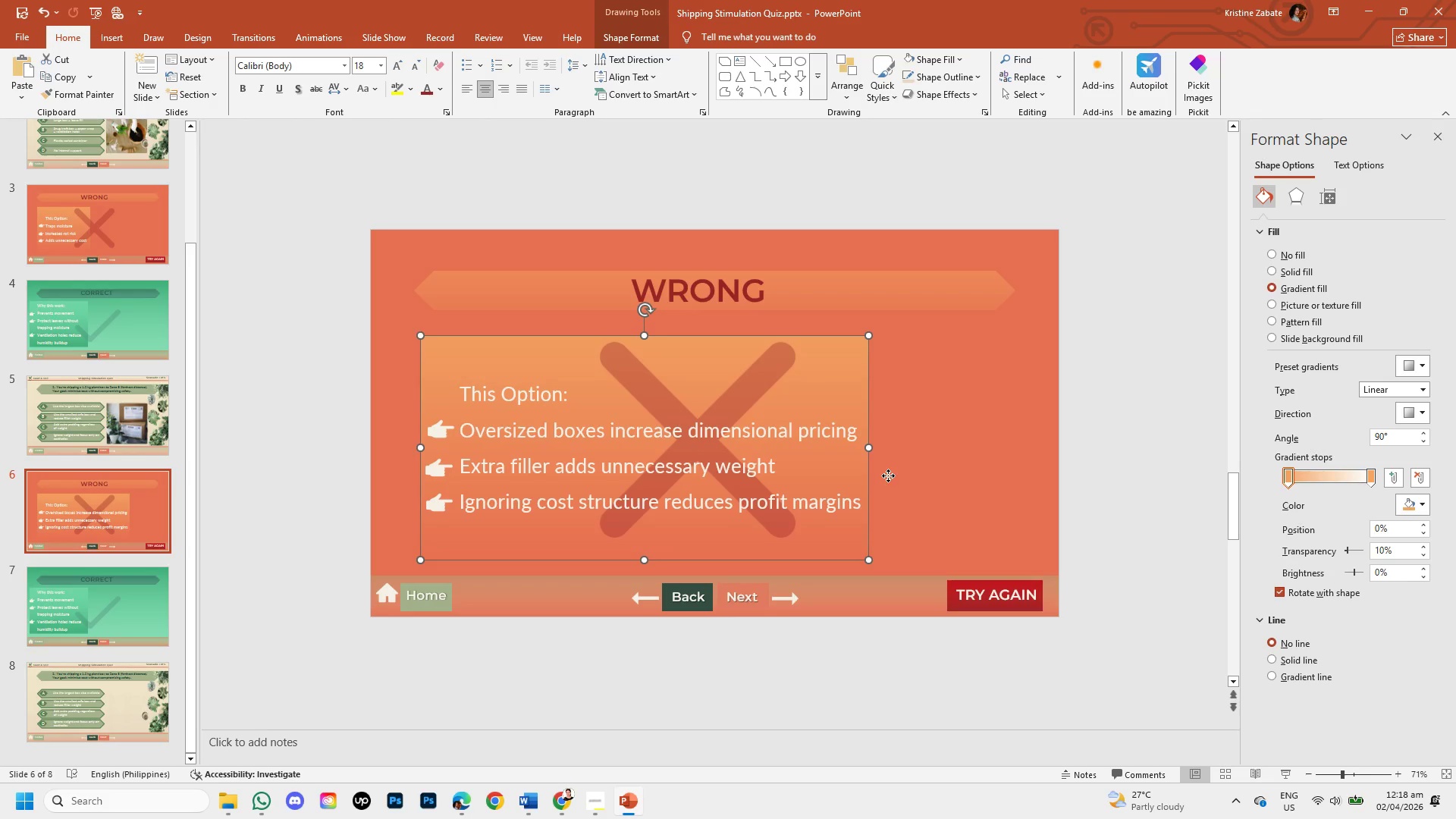 
left_click([888, 475])
 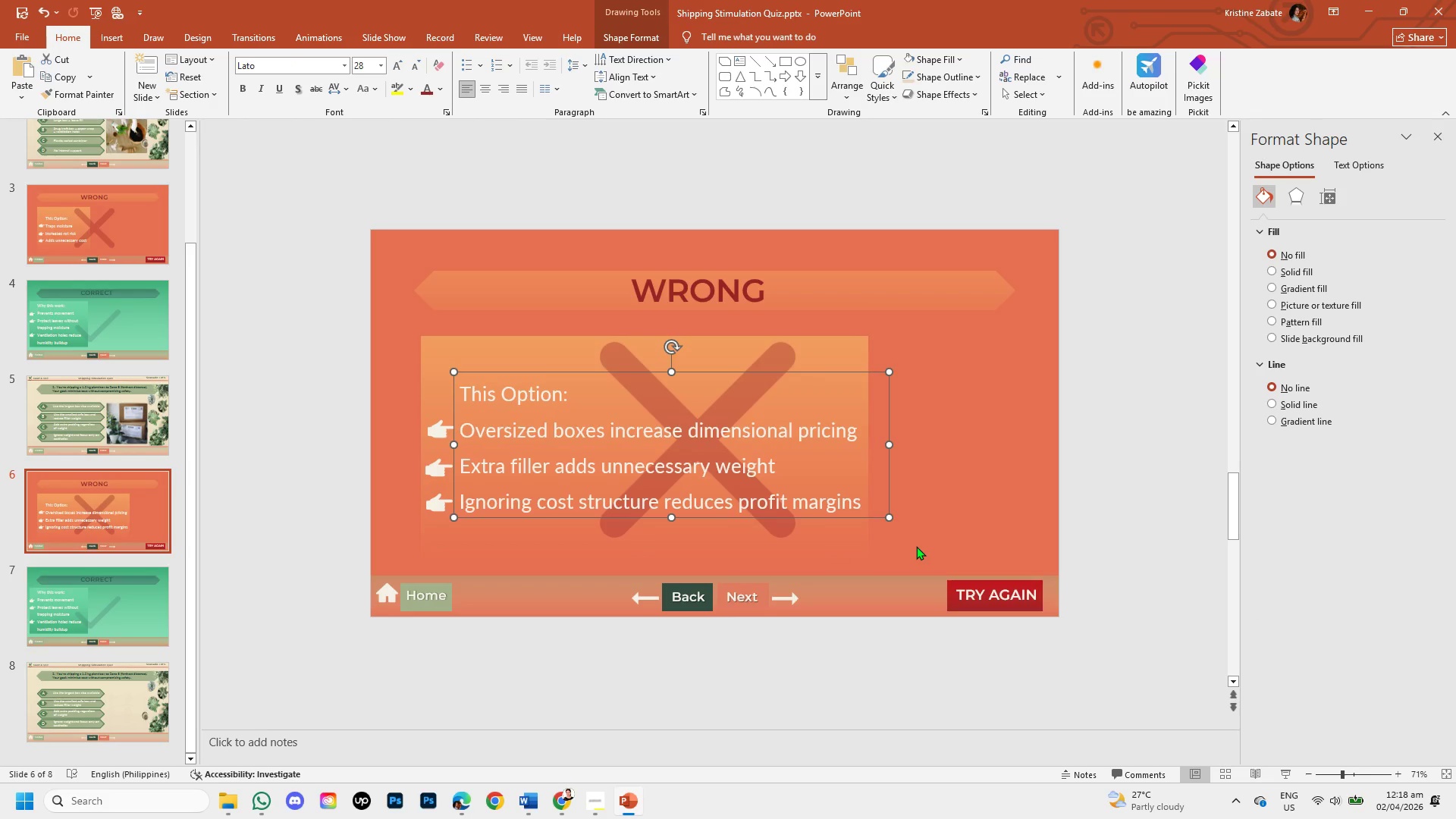 
left_click([916, 546])
 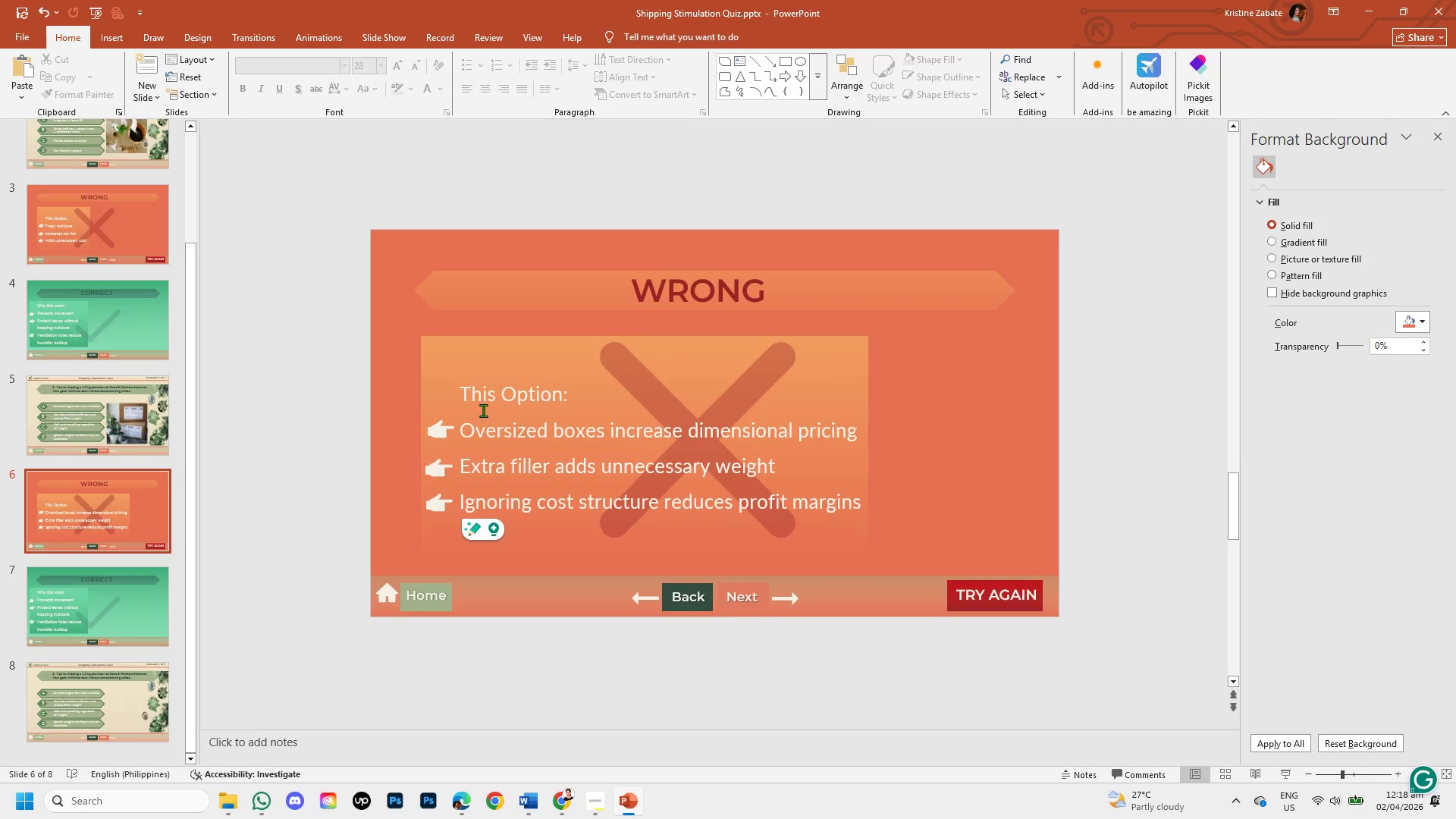 
wait(5.52)
 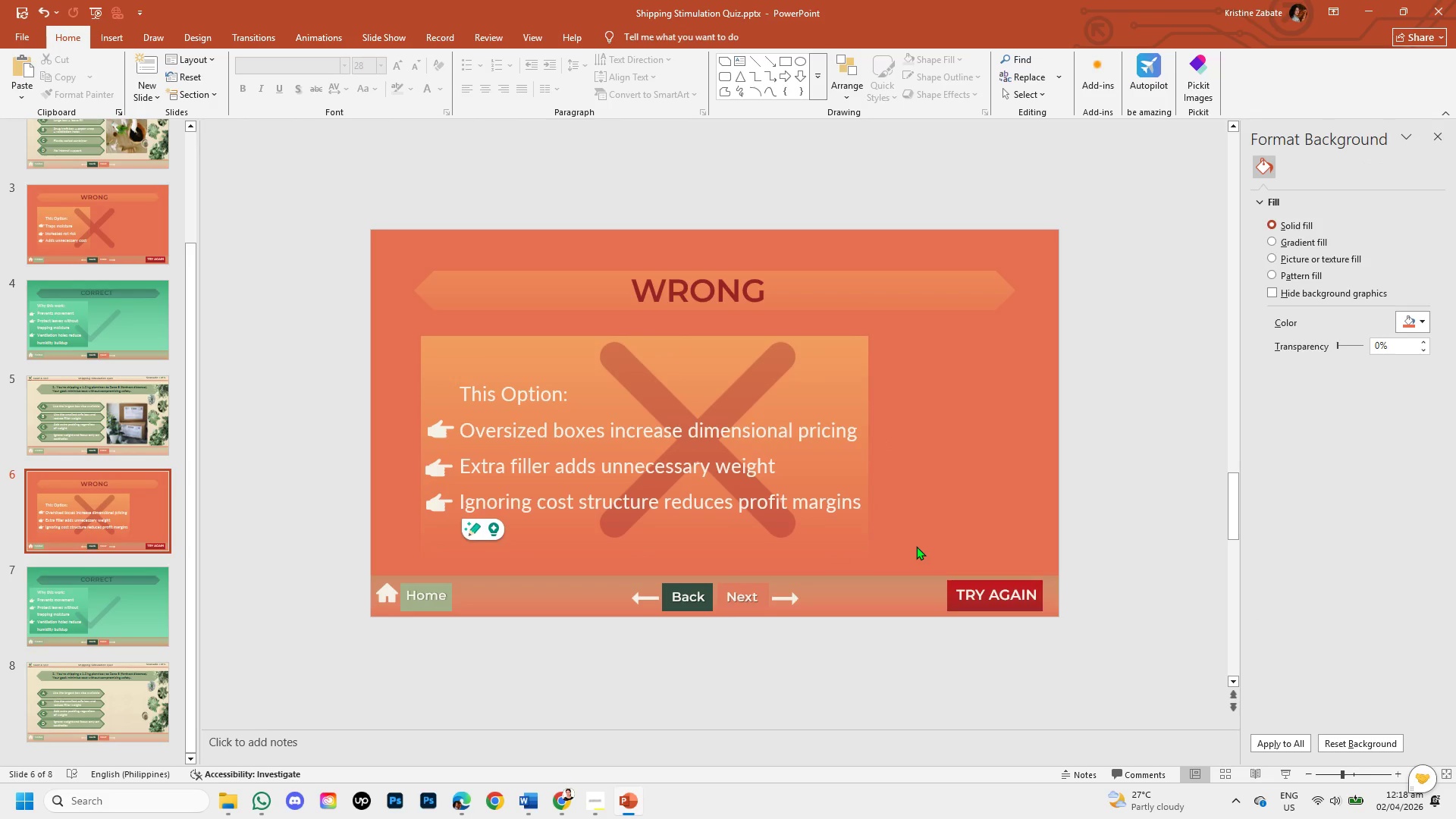 
left_click([828, 372])
 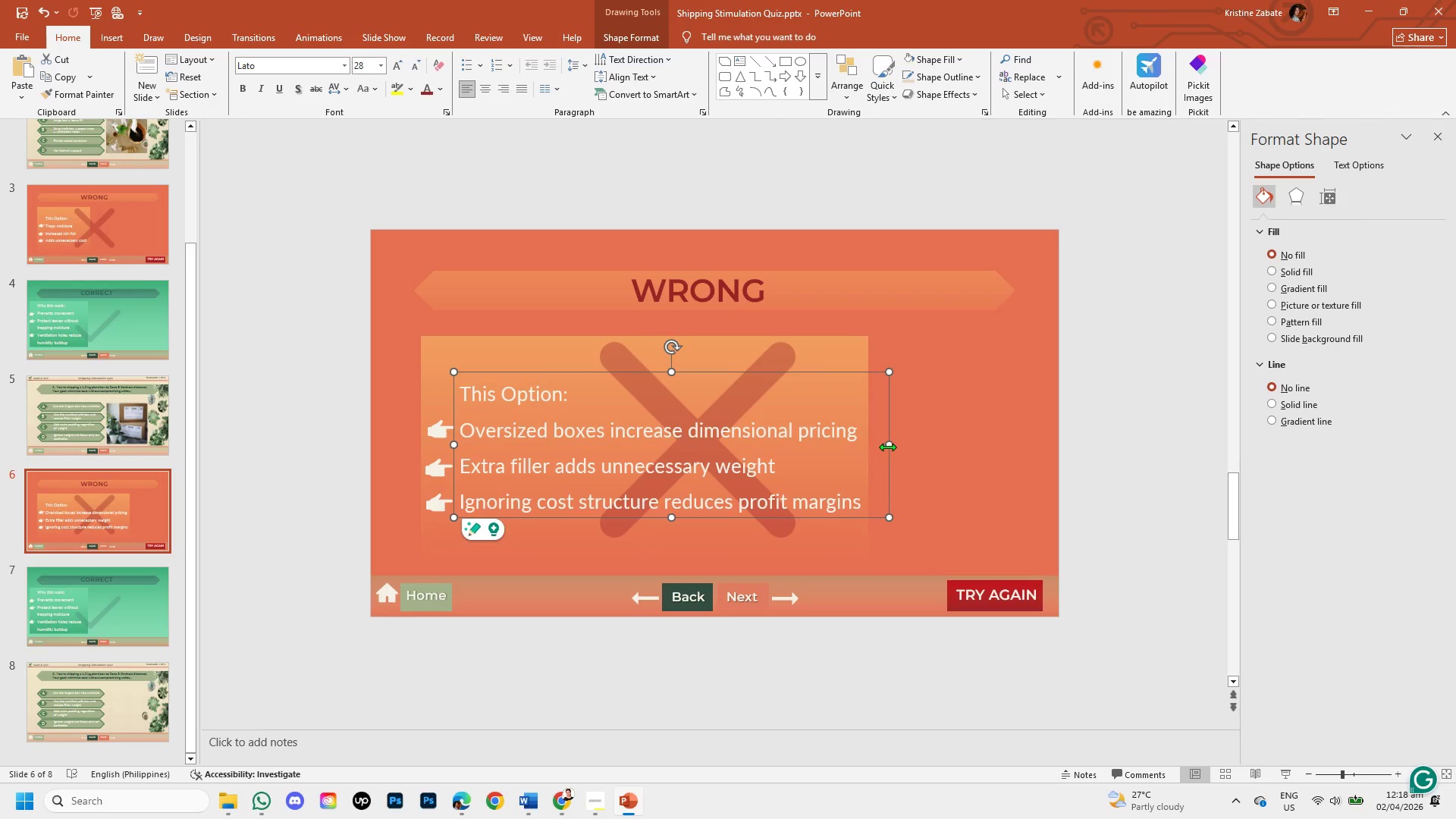 
left_click_drag(start_coordinate=[887, 446], to_coordinate=[1056, 452])
 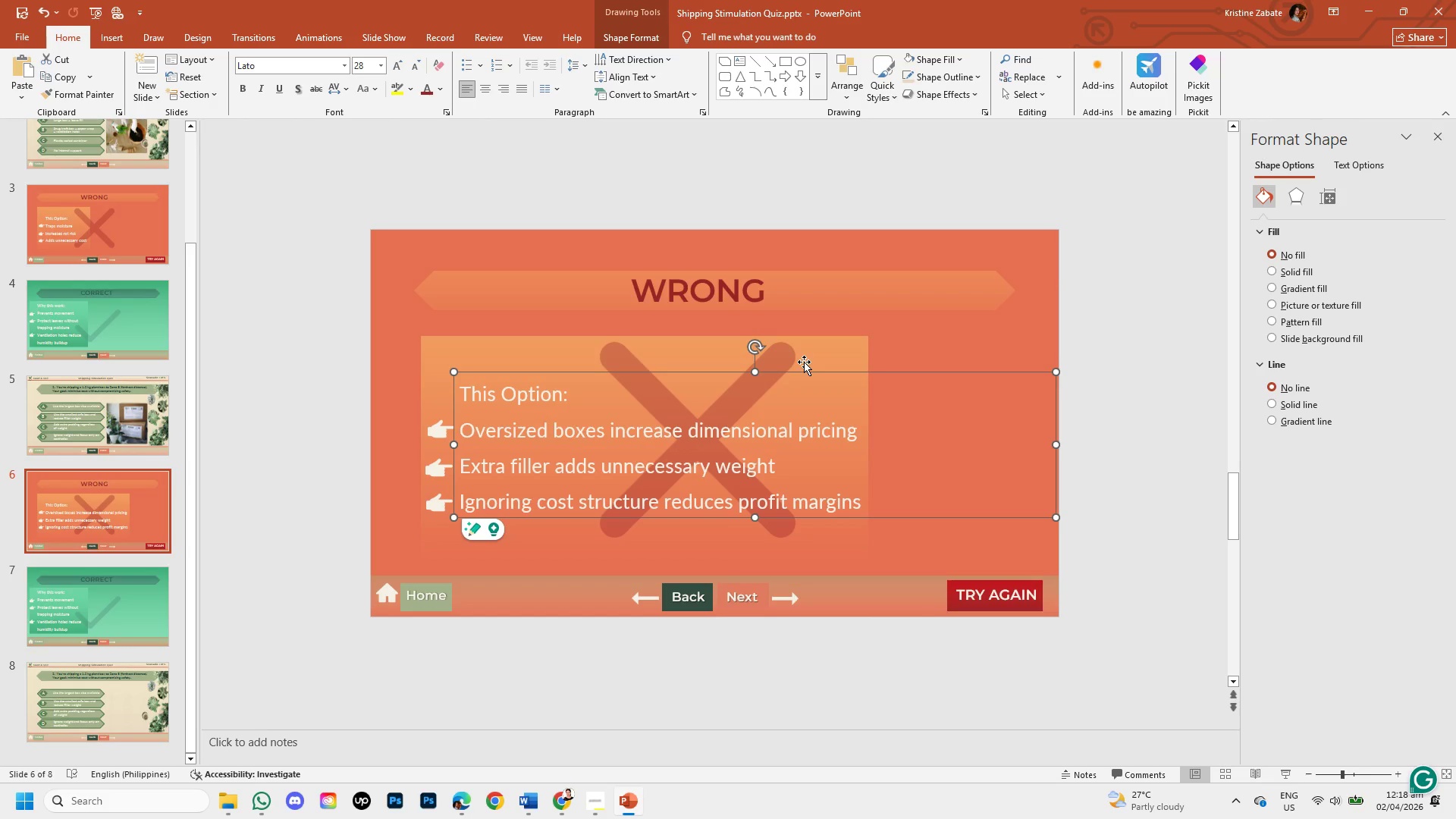 
left_click([817, 348])
 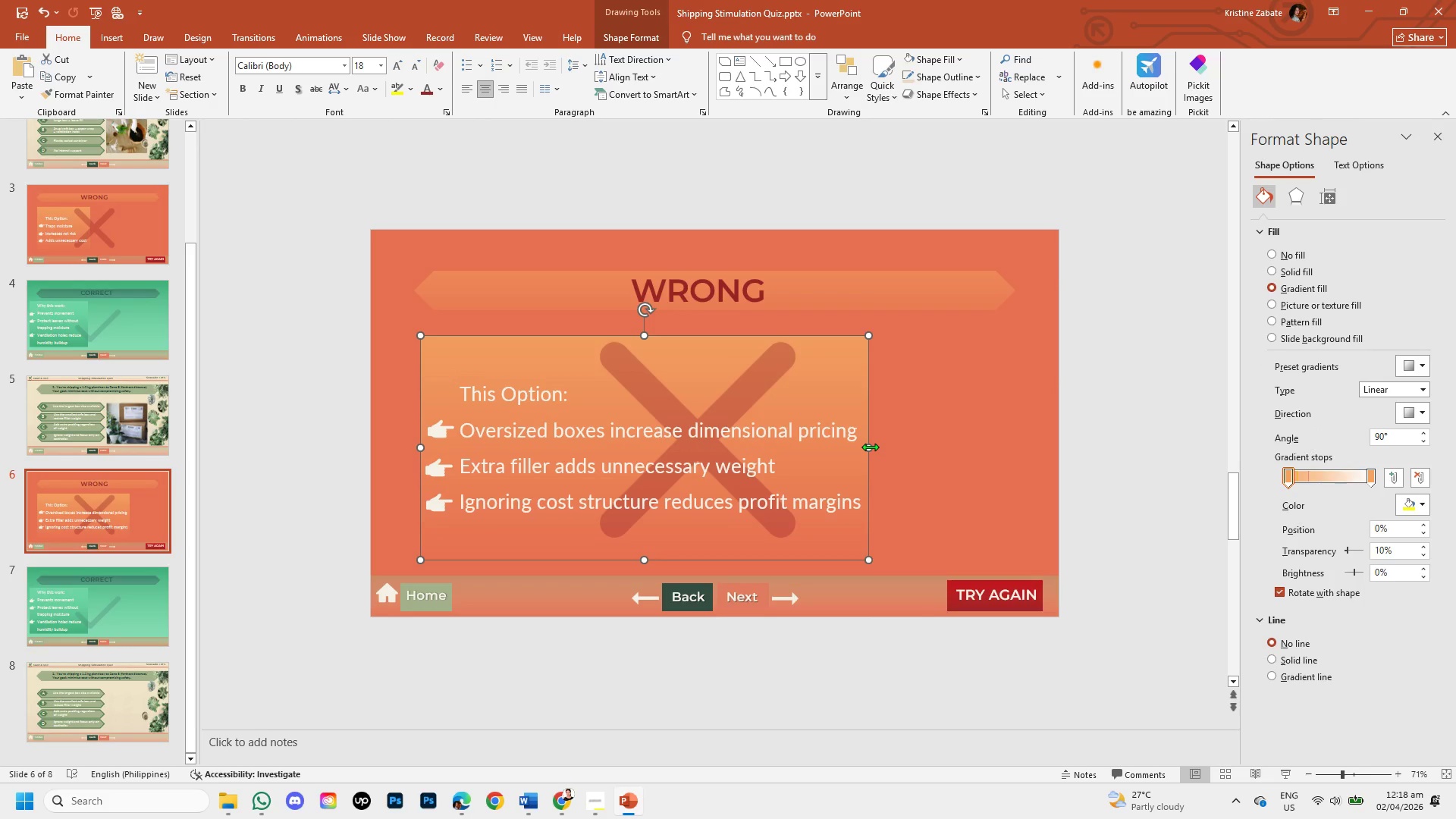 
left_click_drag(start_coordinate=[870, 446], to_coordinate=[1012, 456])
 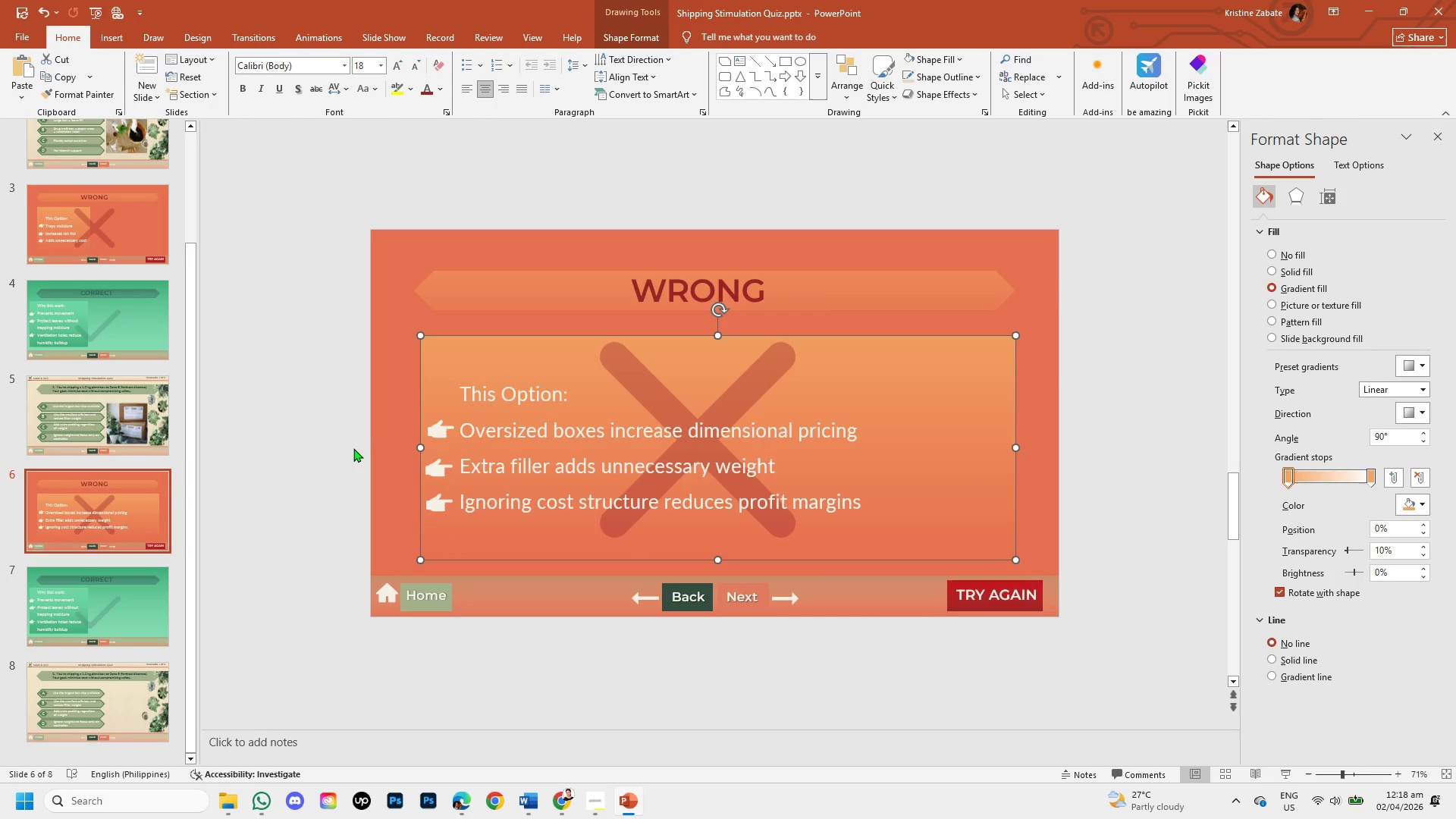 
left_click([315, 413])
 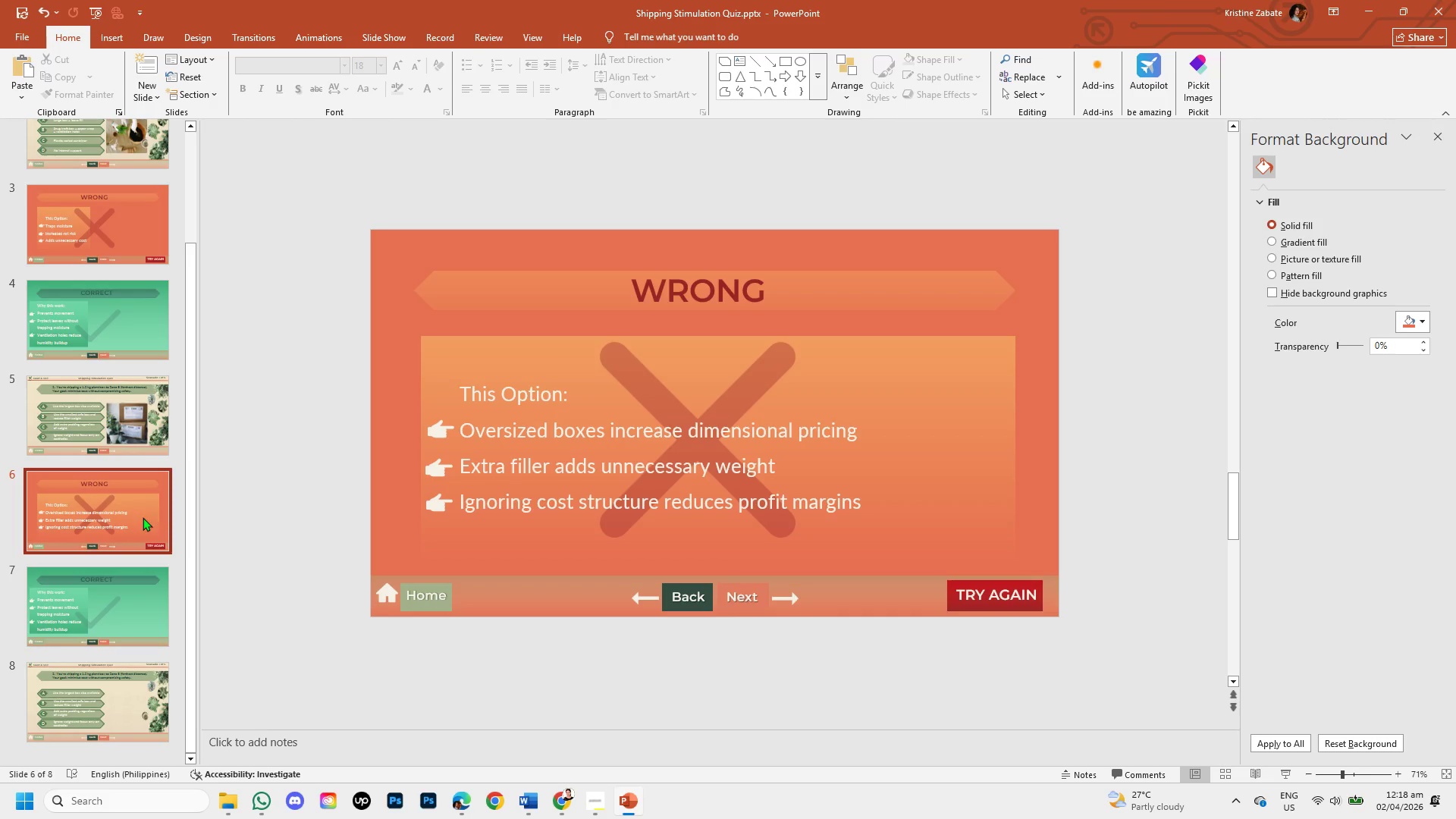 
left_click([95, 341])
 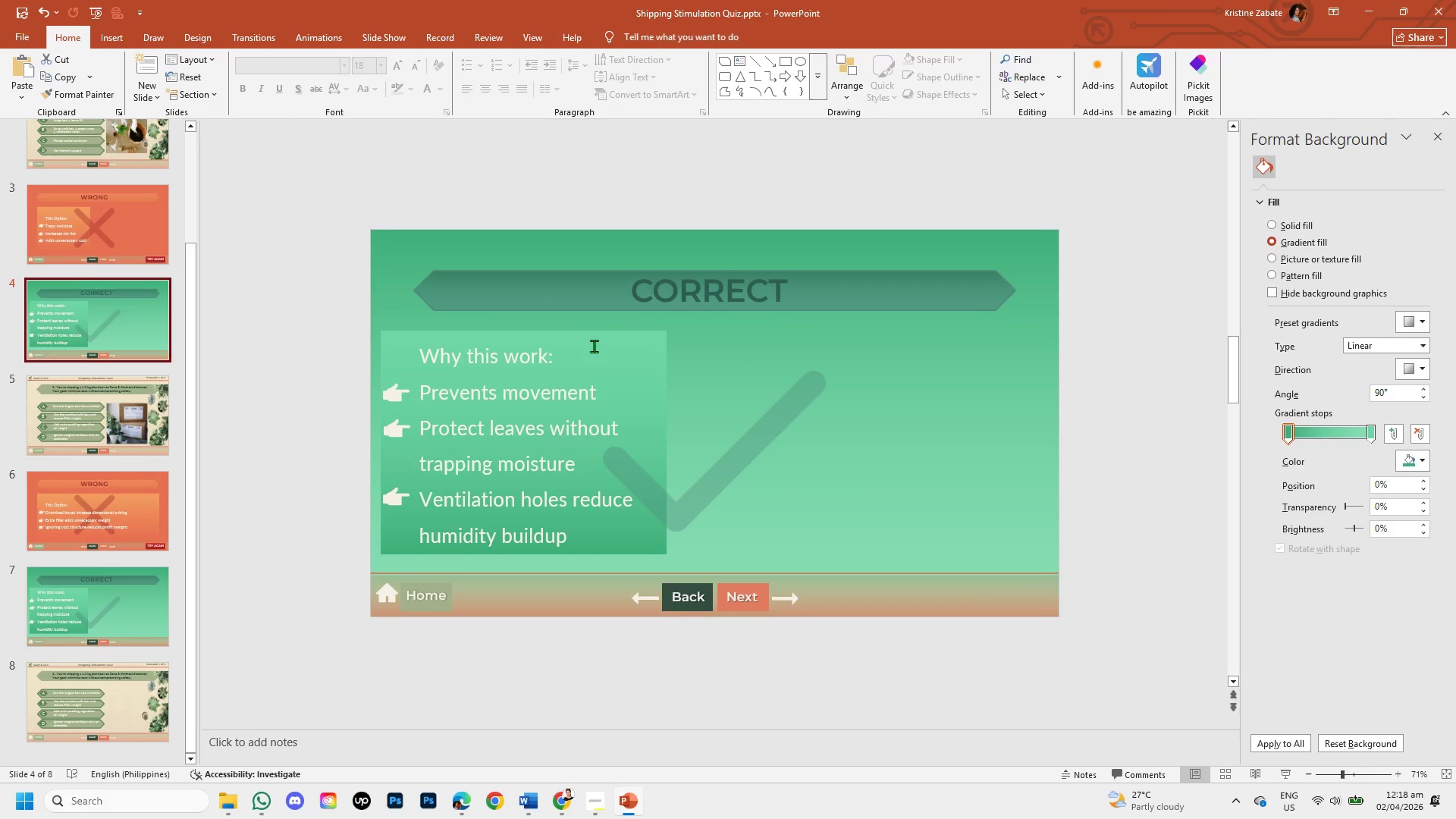 
left_click([599, 337])
 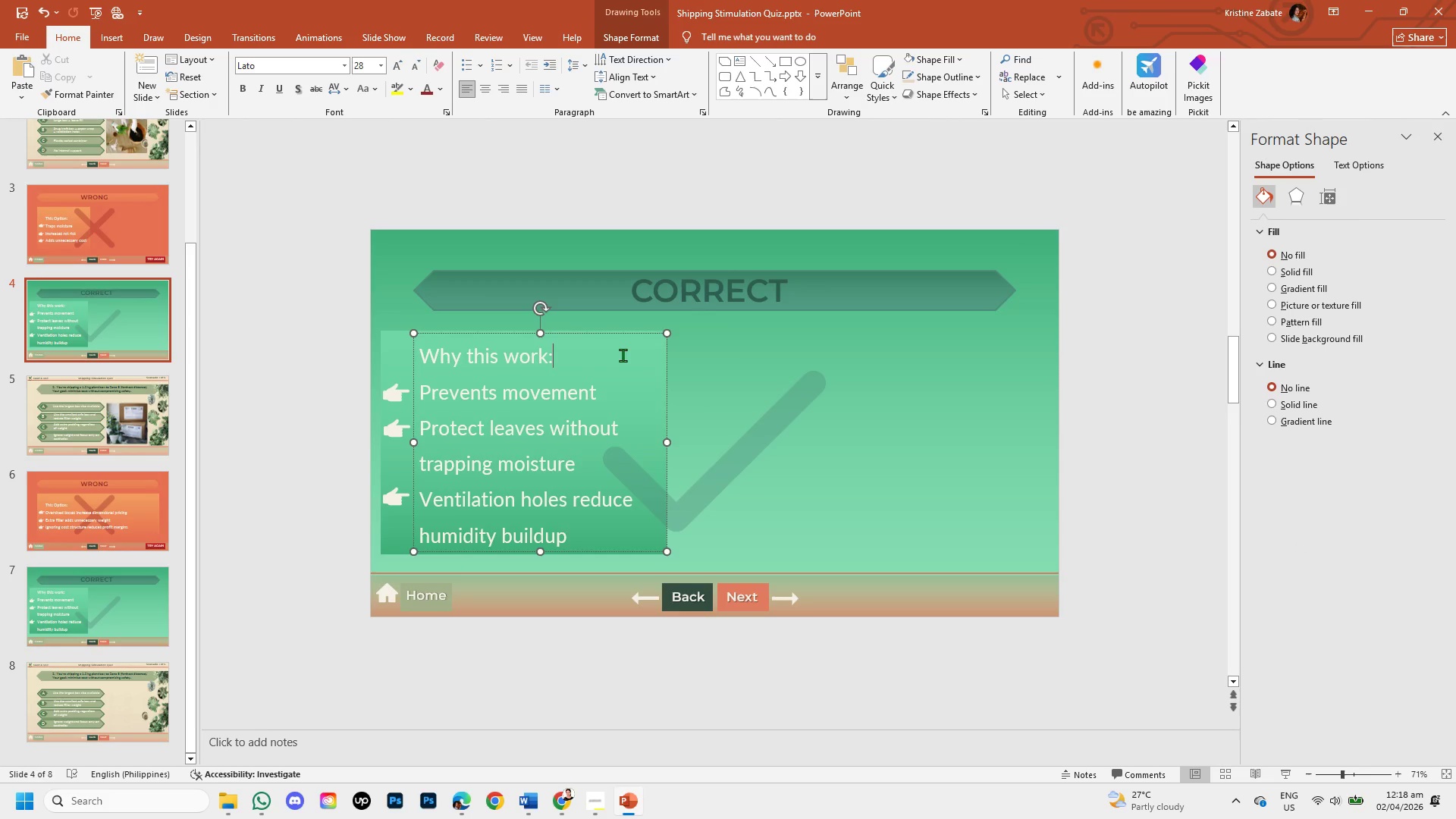 
left_click([623, 355])
 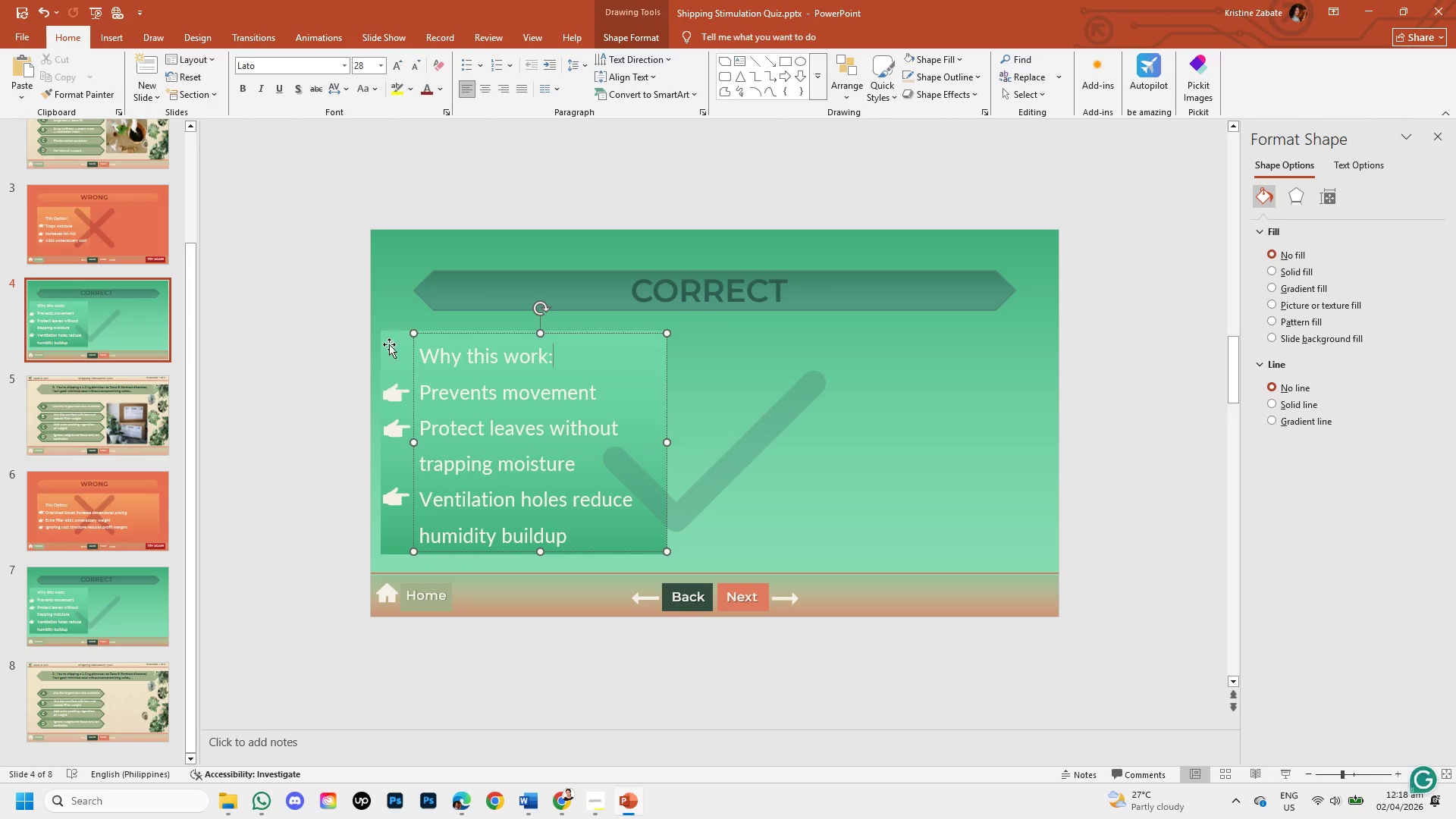 
left_click([387, 347])
 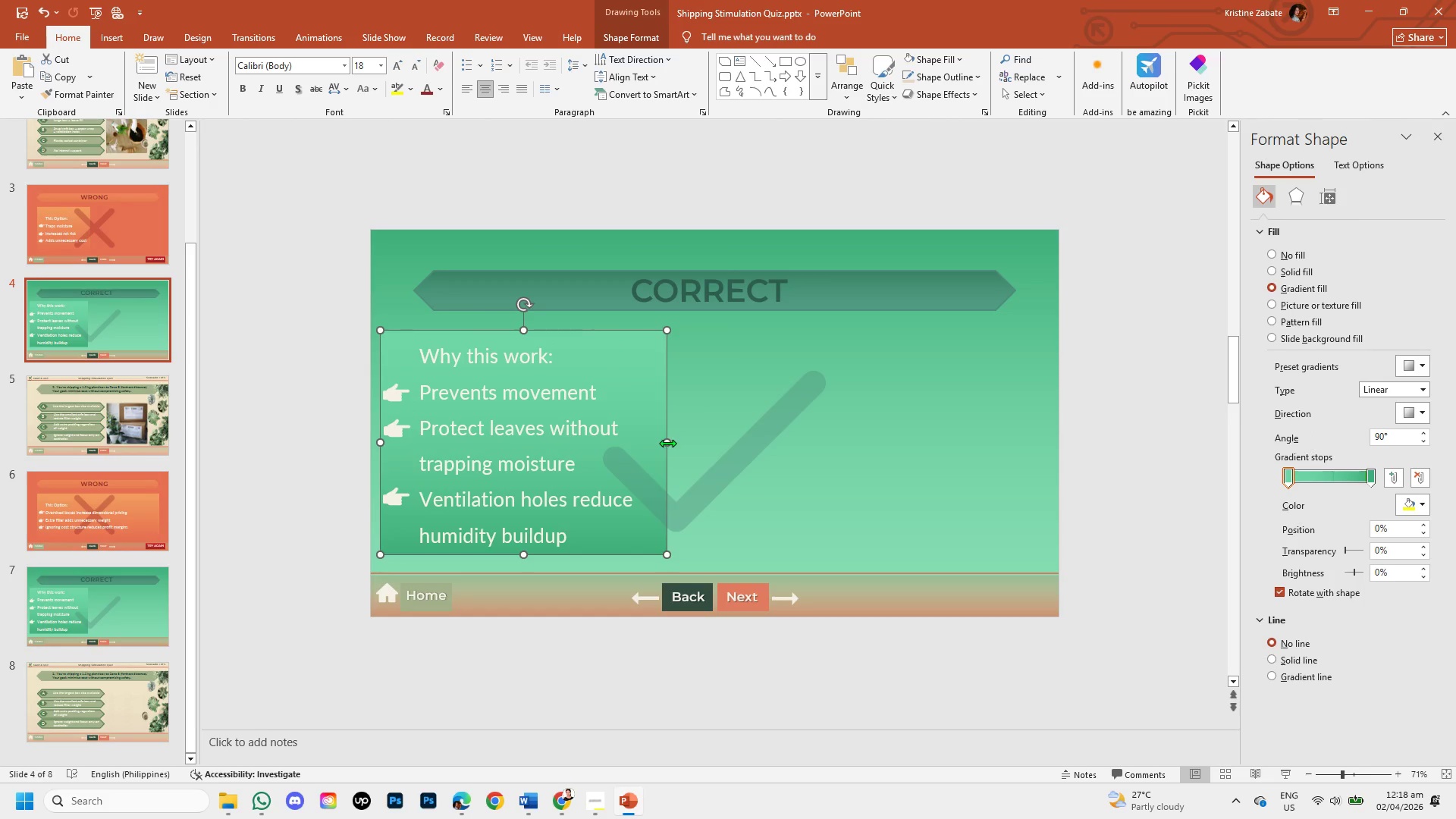 
left_click_drag(start_coordinate=[668, 443], to_coordinate=[1016, 445])
 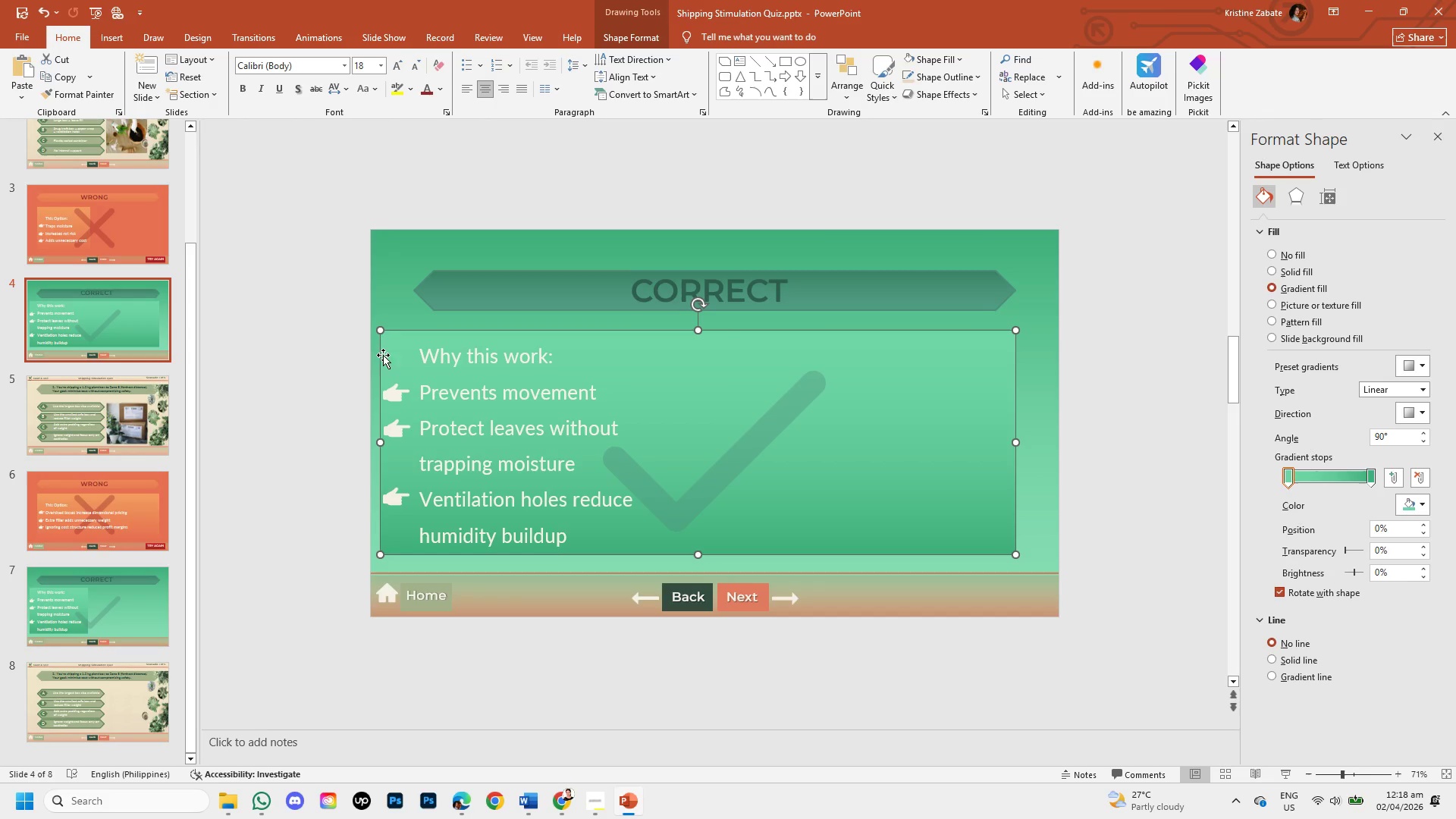 
left_click([383, 351])
 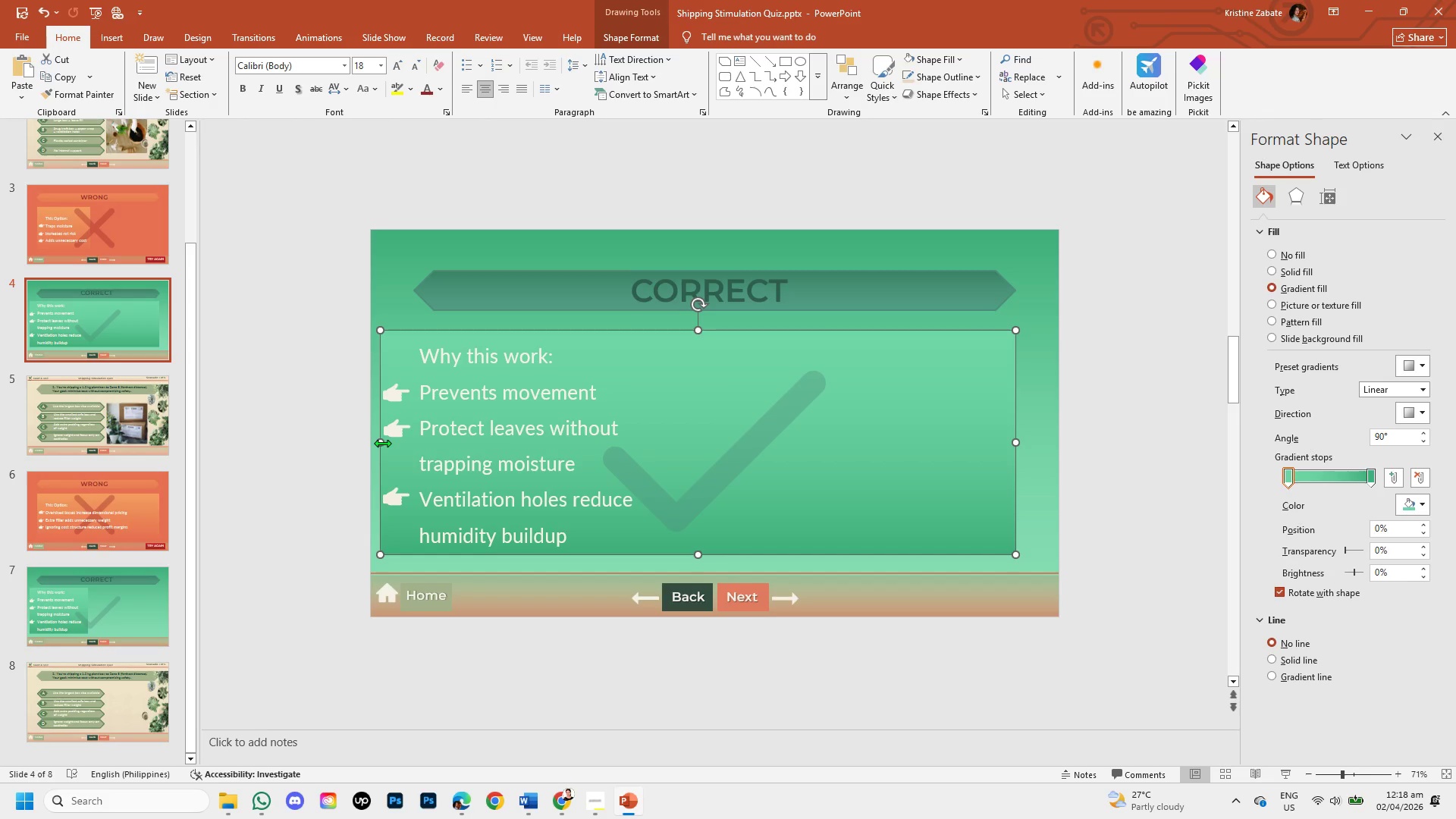 
left_click_drag(start_coordinate=[382, 443], to_coordinate=[432, 445])
 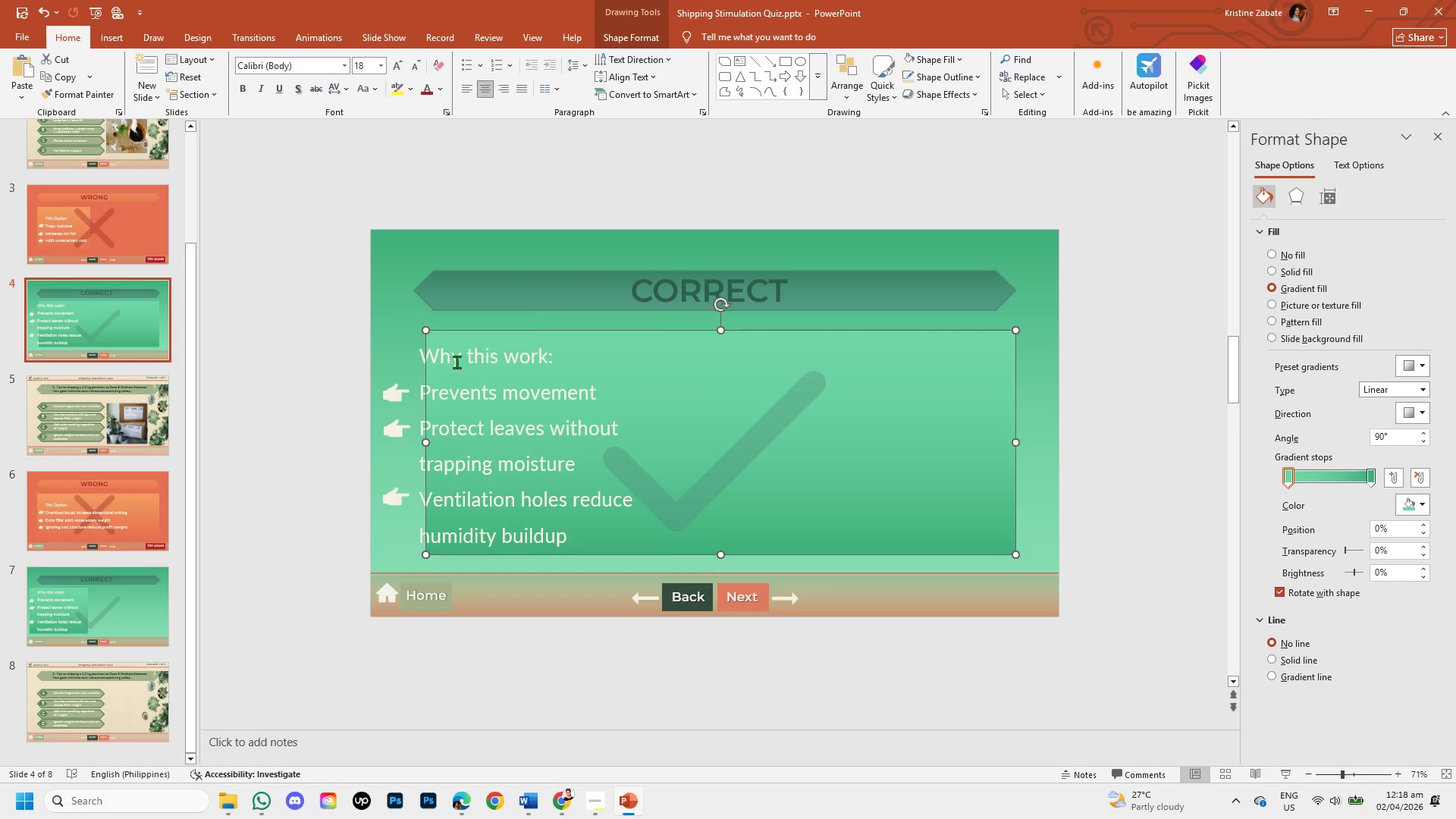 
left_click([457, 362])
 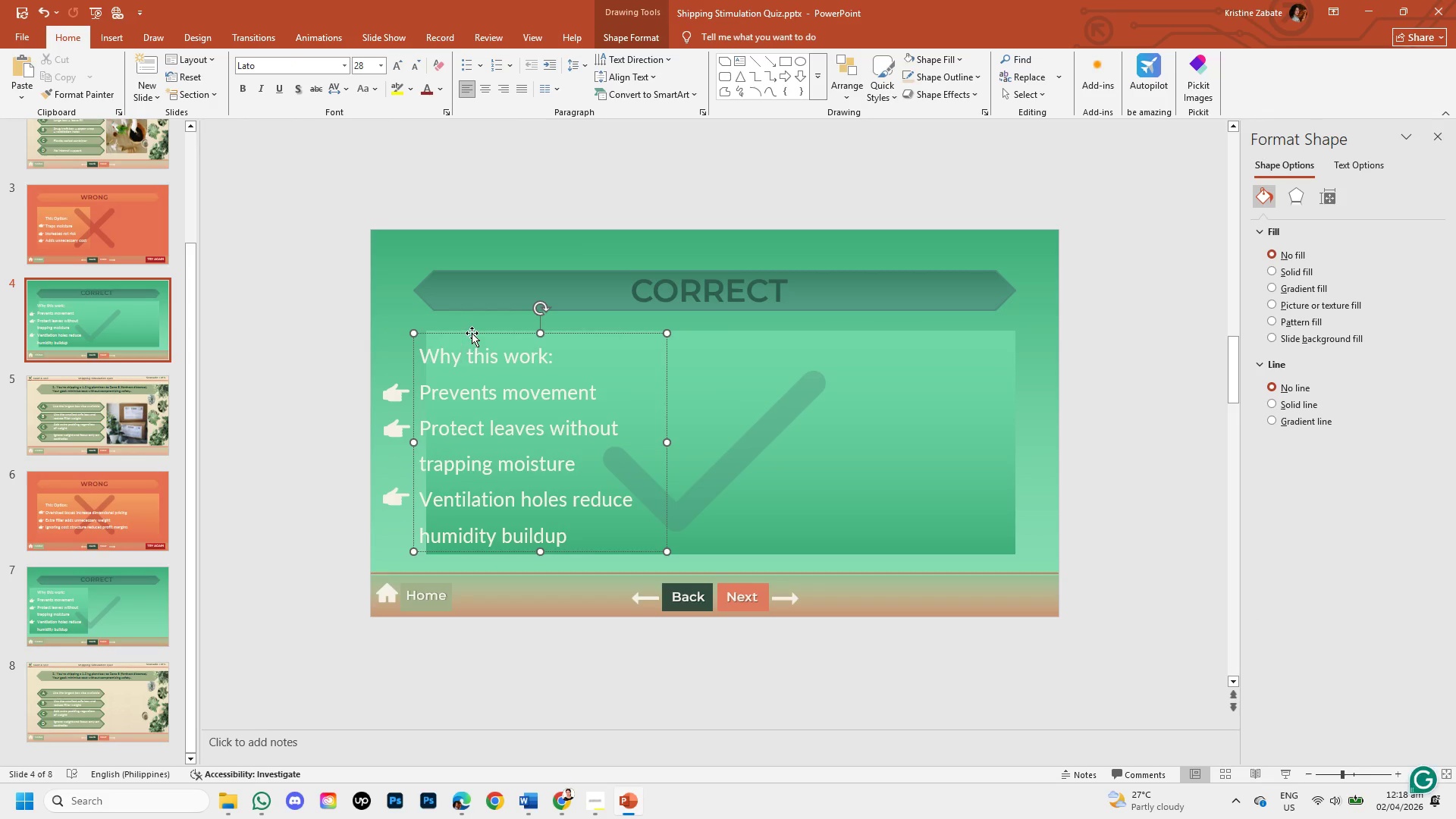 
left_click_drag(start_coordinate=[472, 332], to_coordinate=[658, 330])
 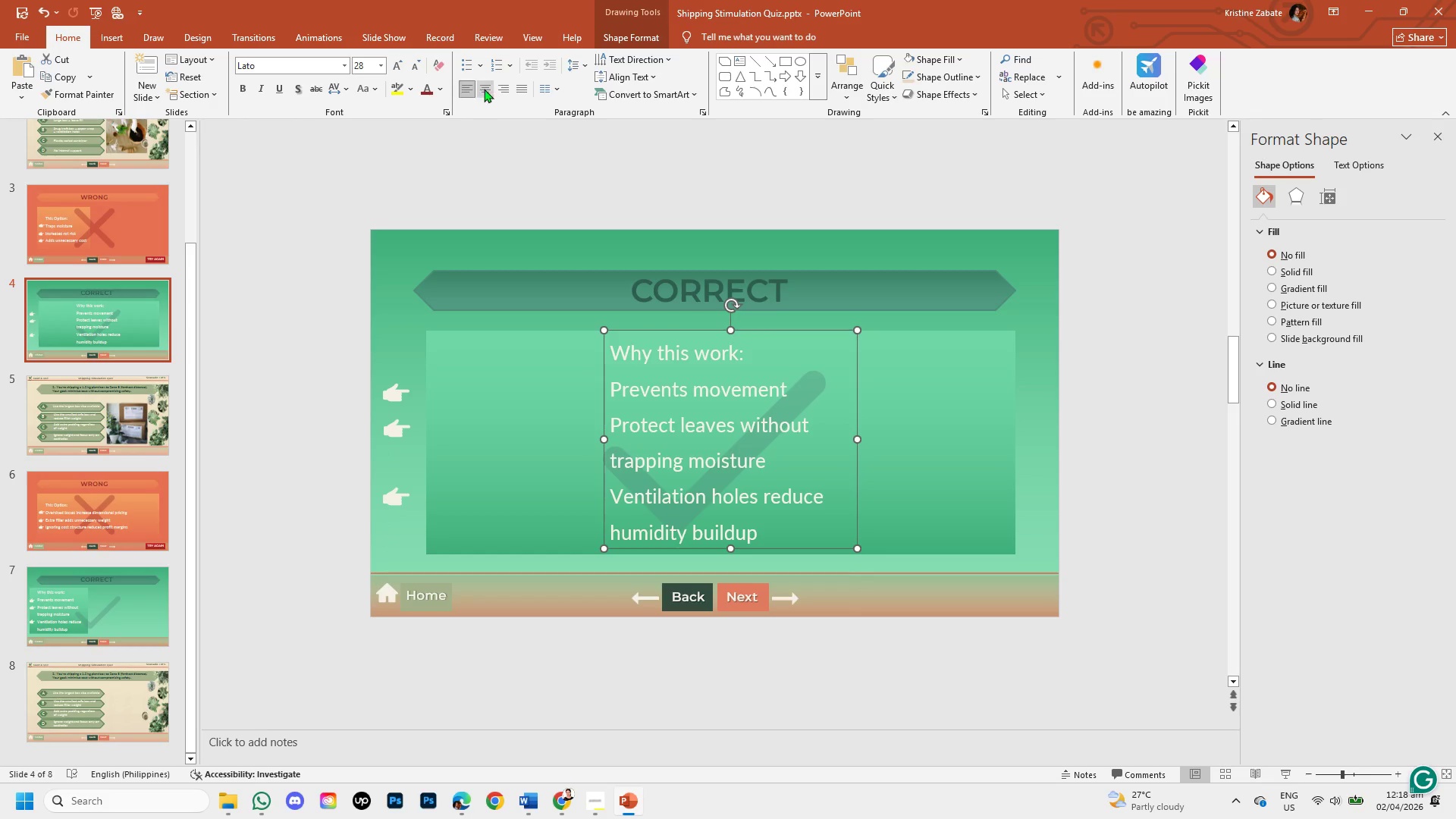 
left_click([484, 89])
 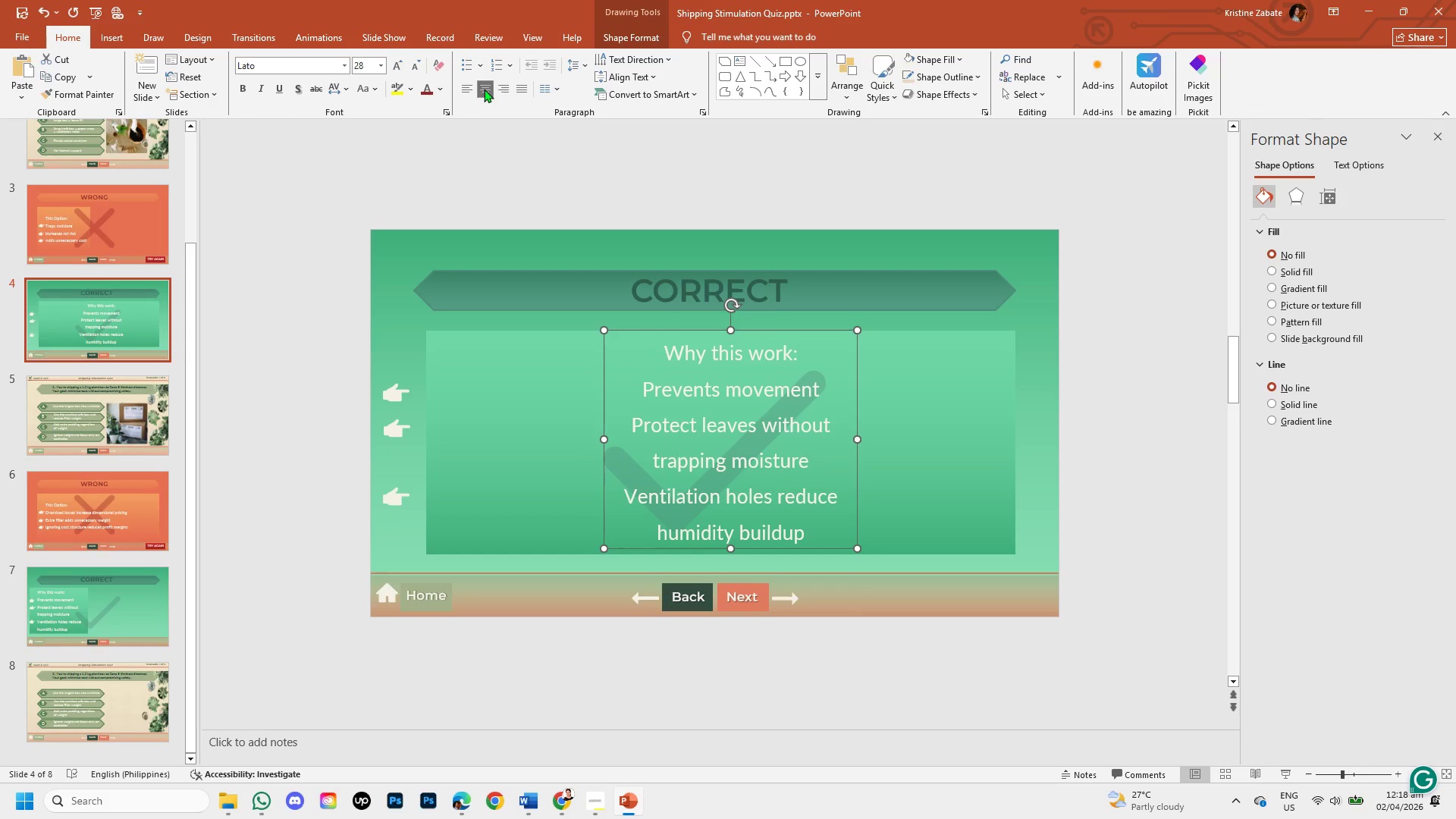 
key(Control+Z)
 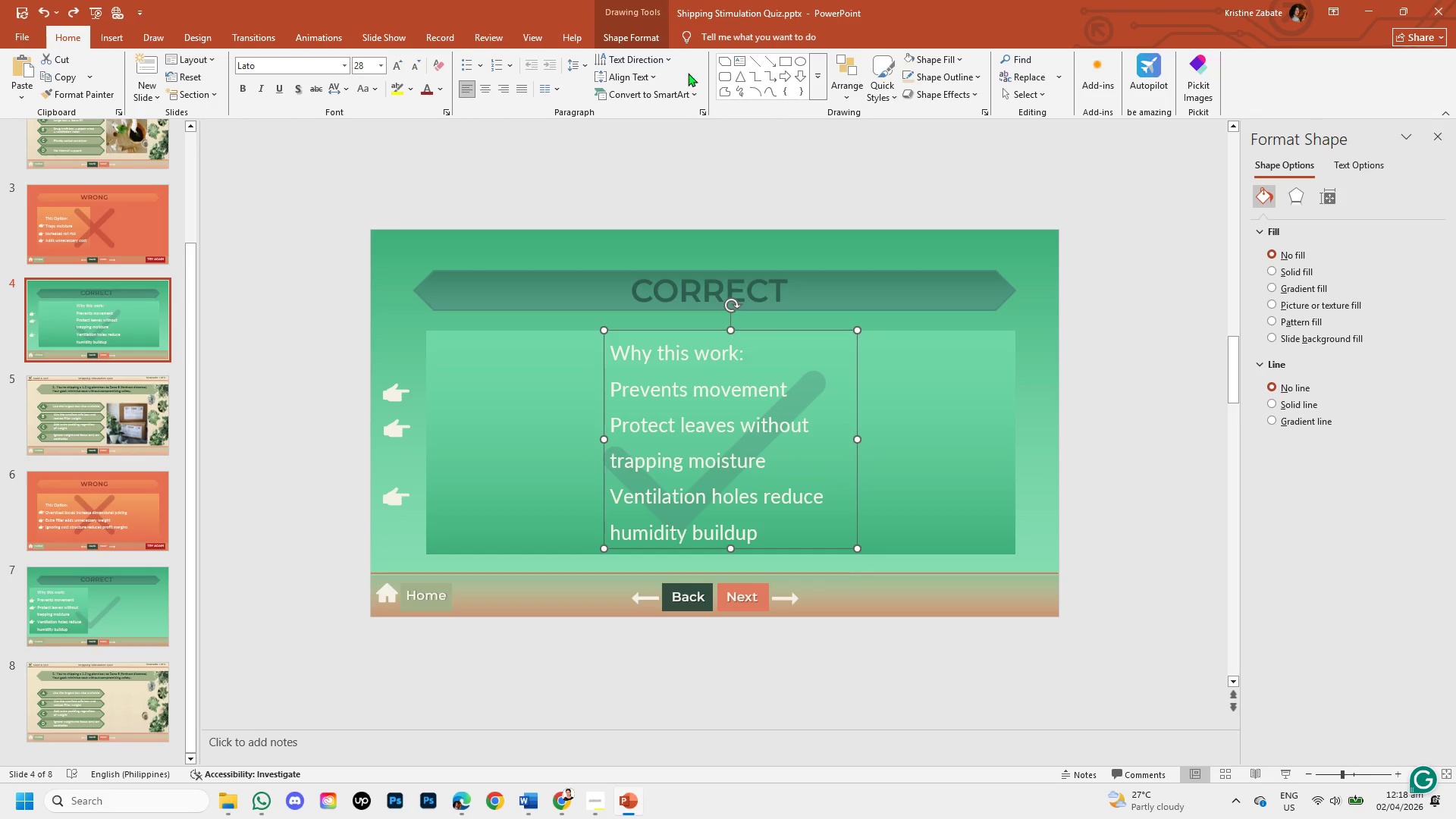 
left_click([613, 41])
 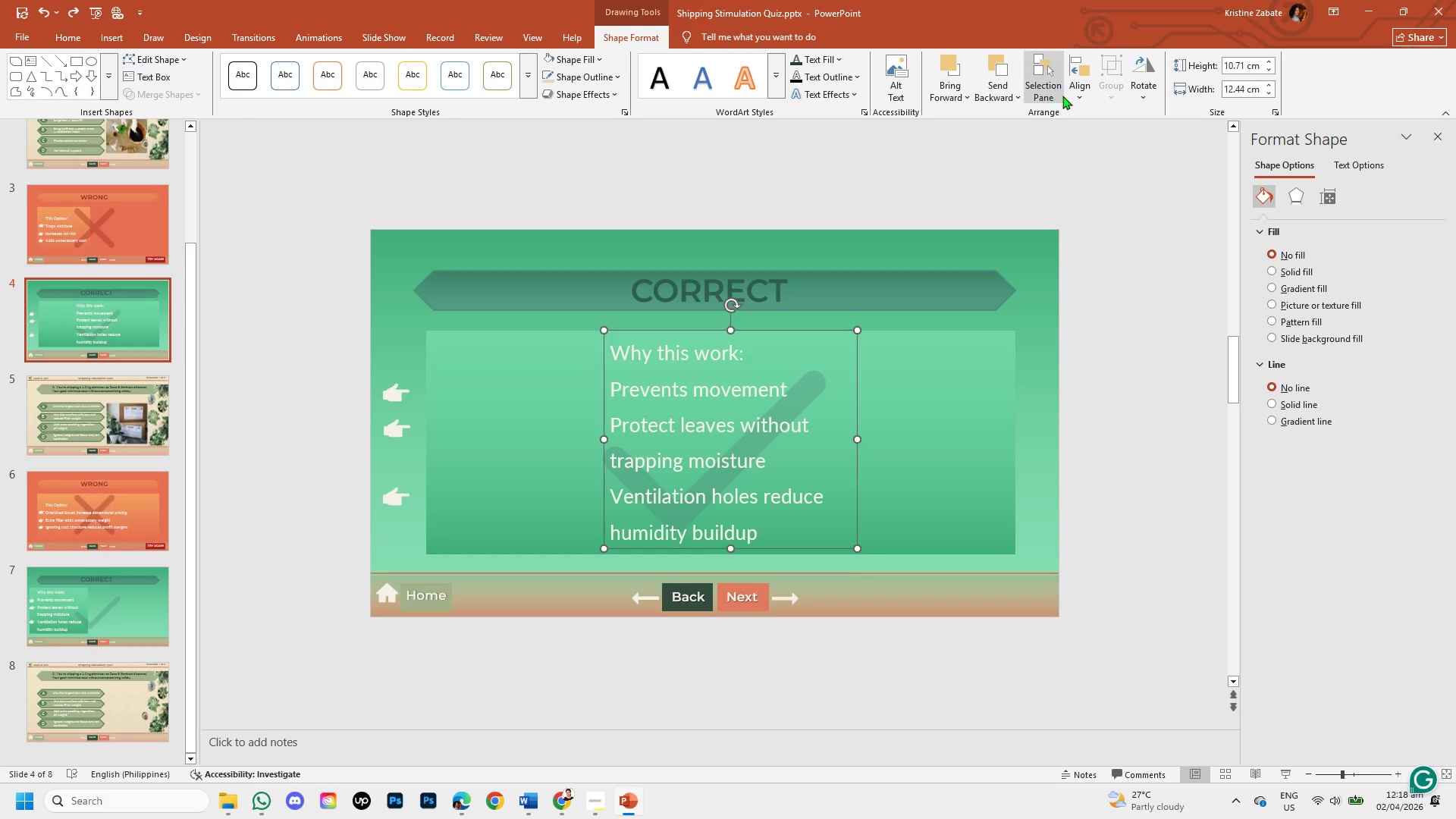 
left_click([1071, 102])
 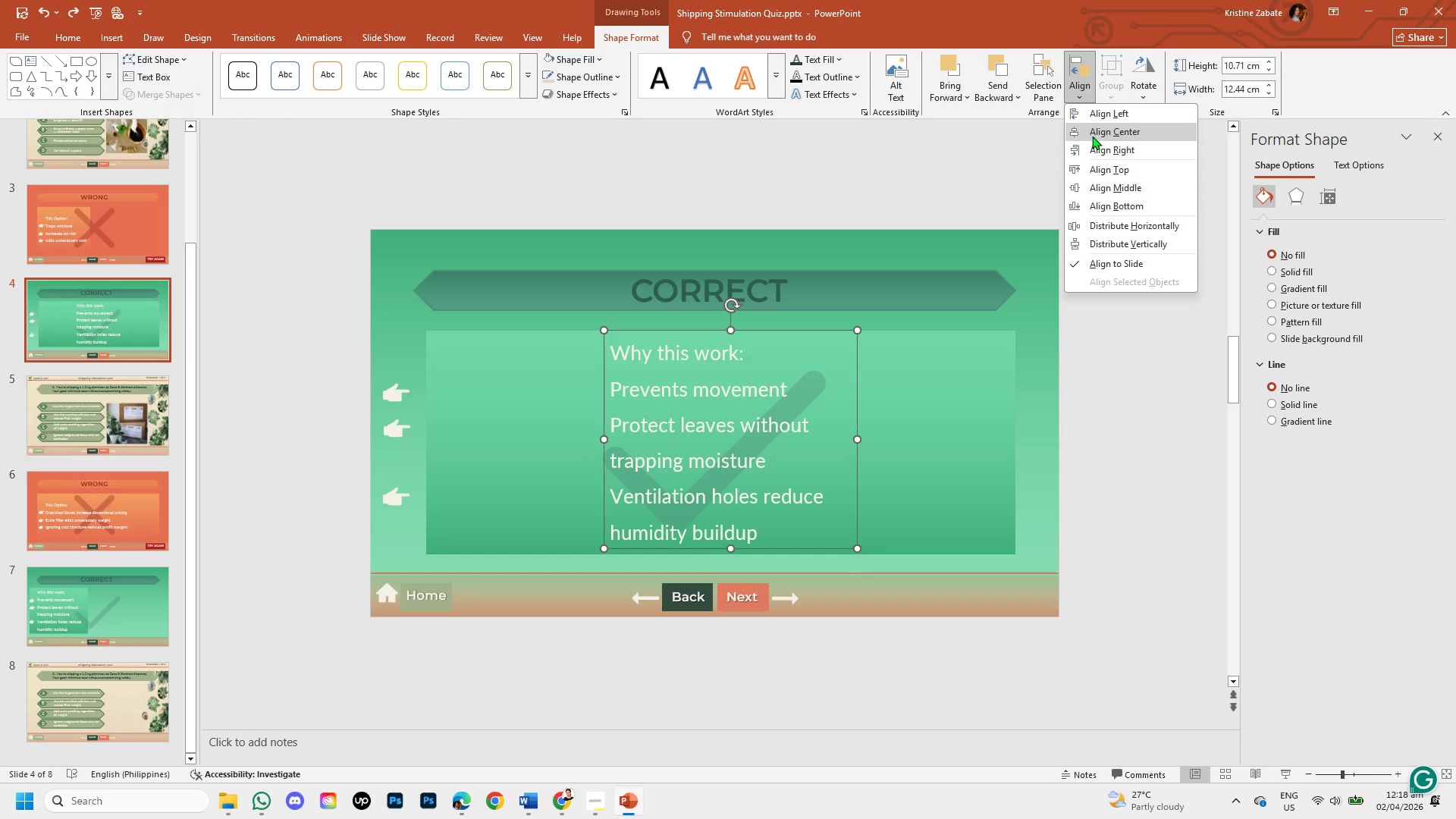 
left_click([1093, 134])
 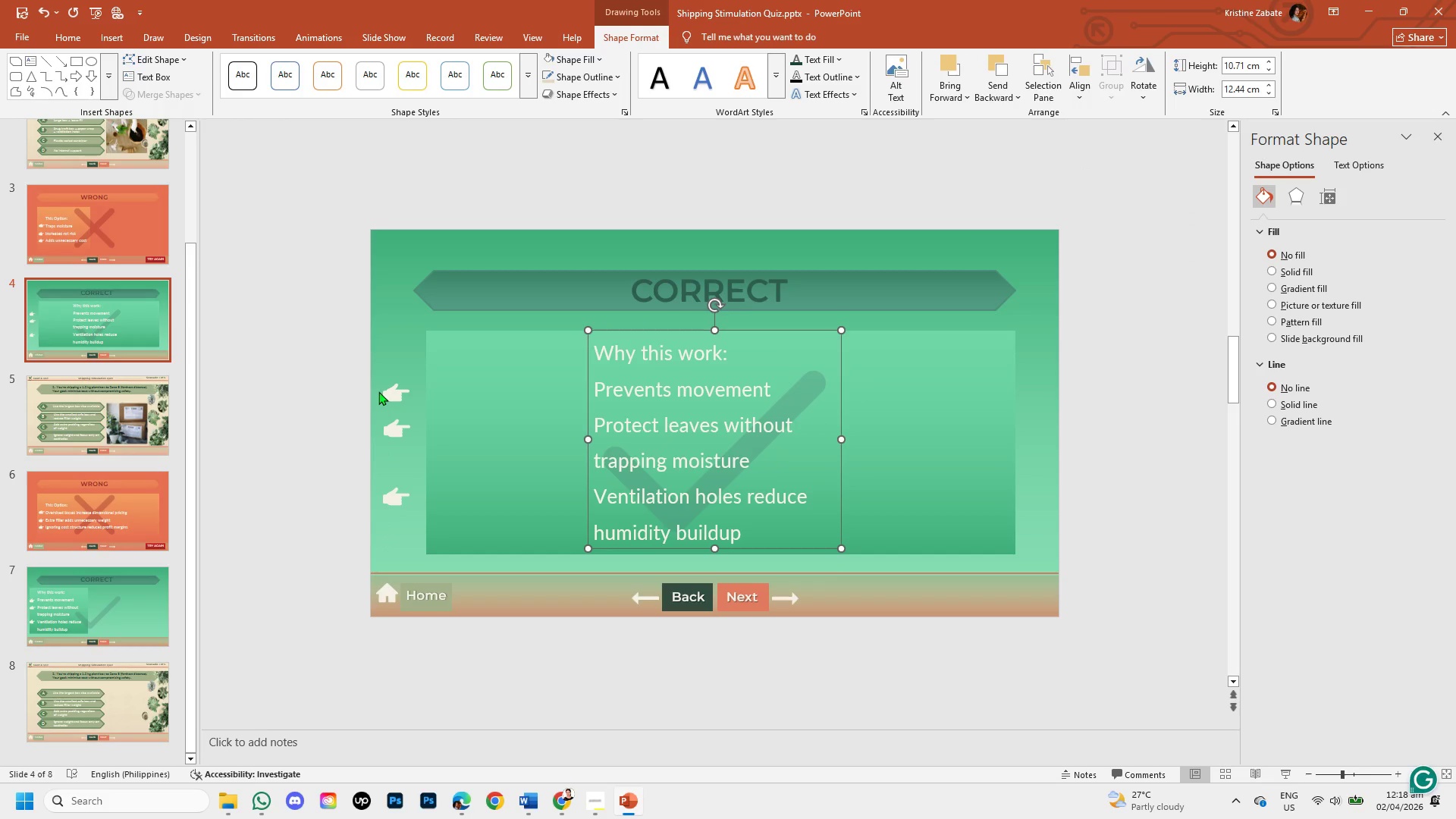 
left_click([381, 388])
 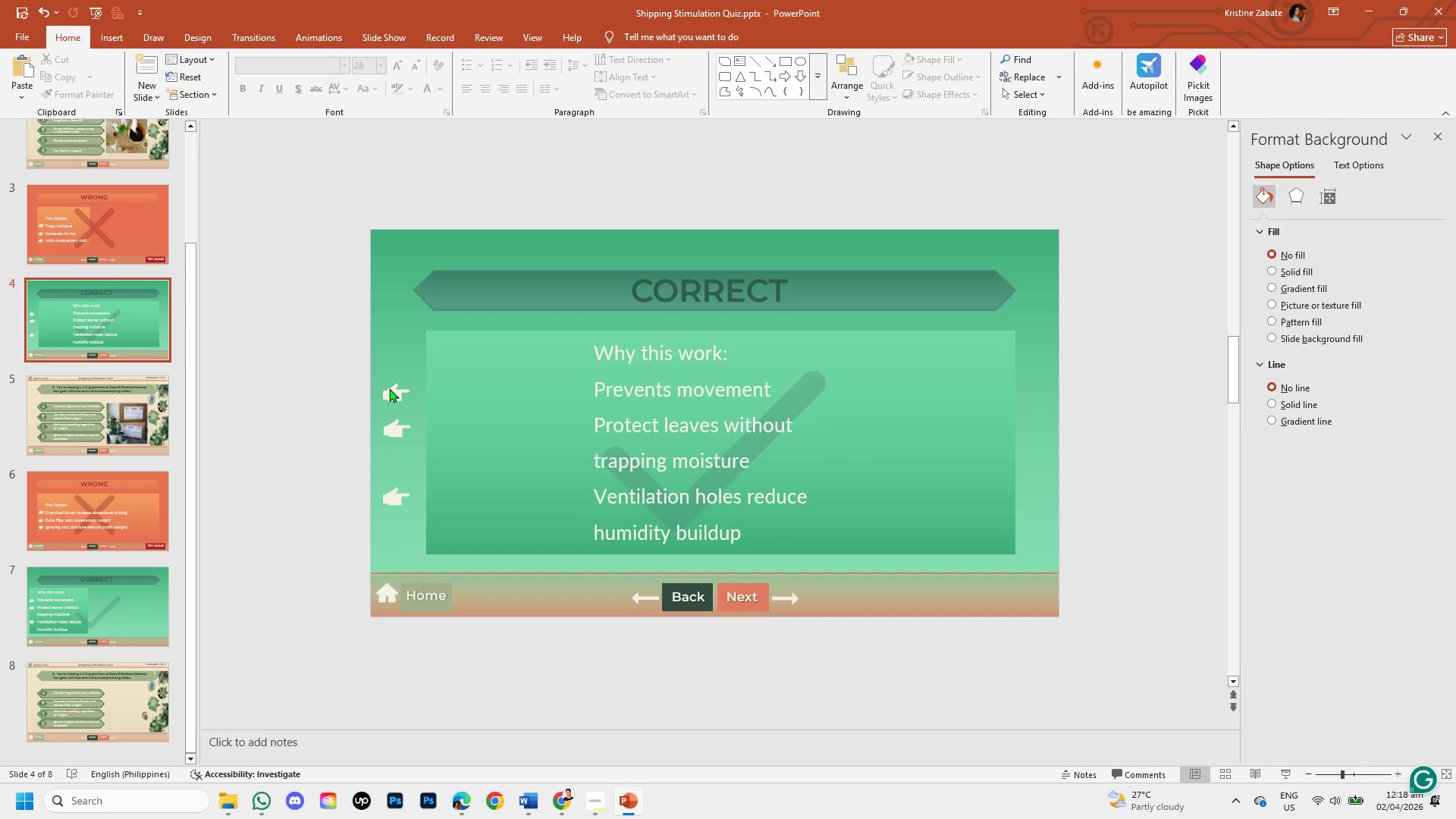 
left_click([389, 388])
 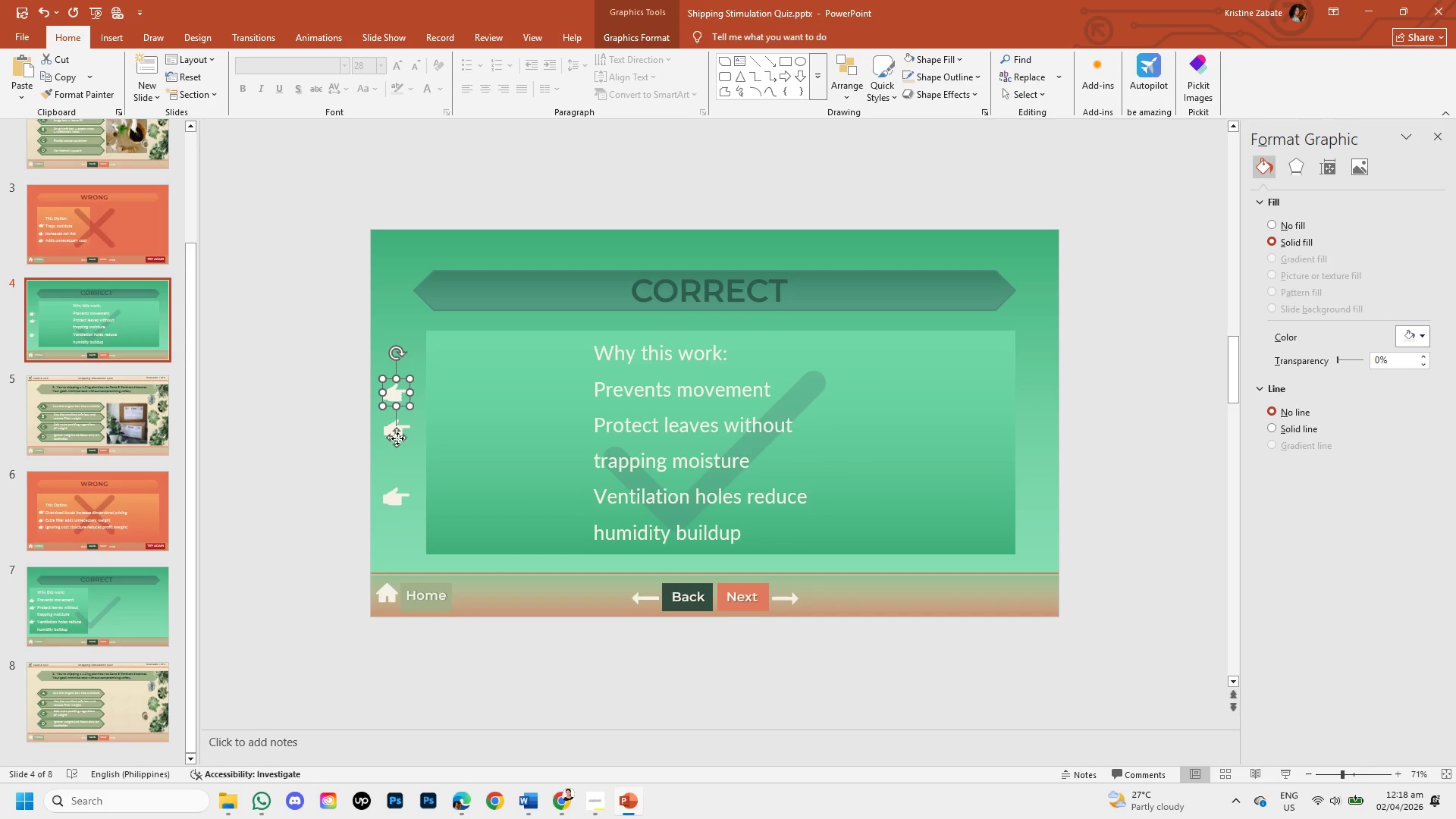 
left_click_drag(start_coordinate=[397, 438], to_coordinate=[525, 432])
 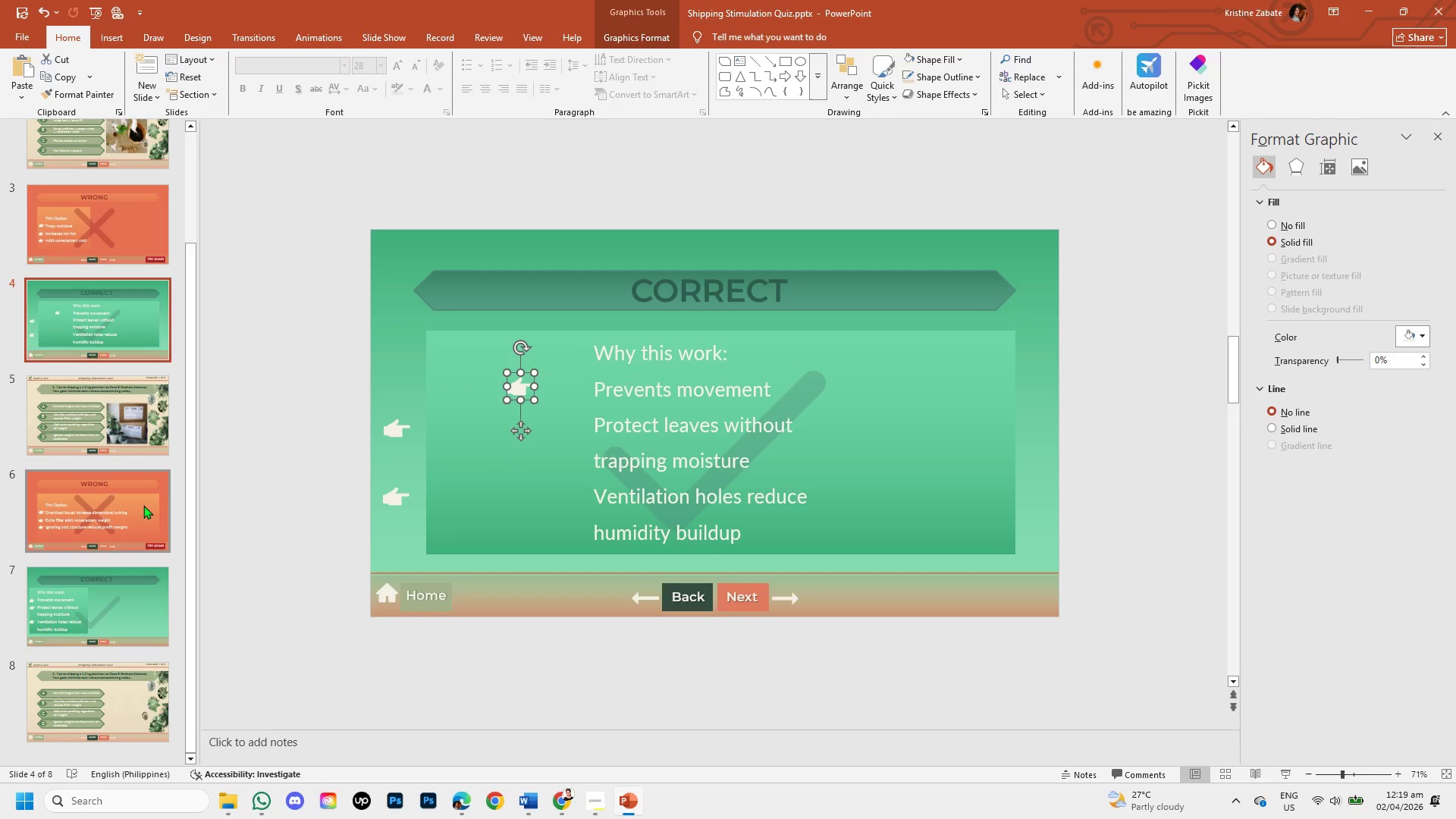 
left_click([143, 505])
 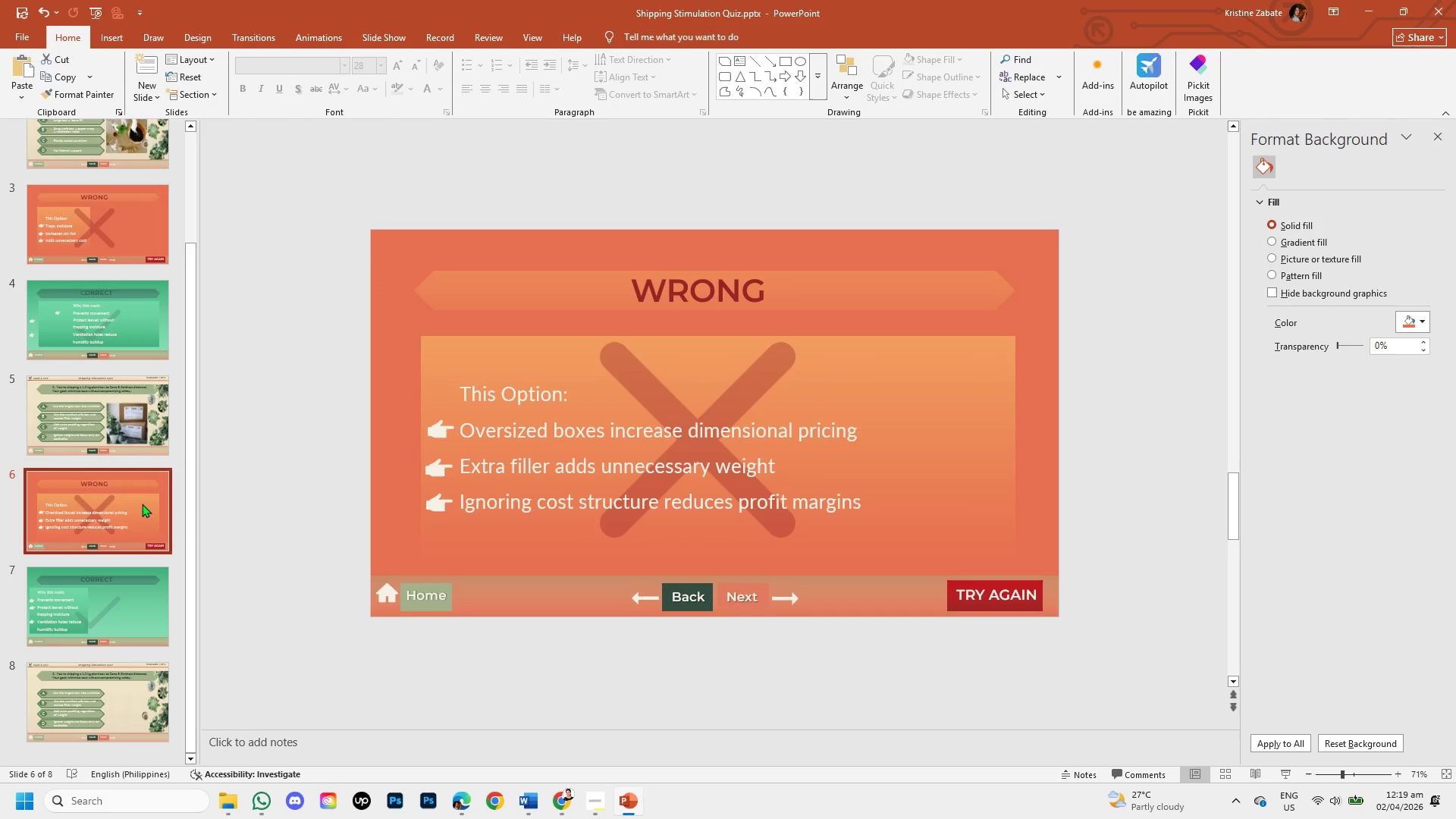 
left_click([83, 310])
 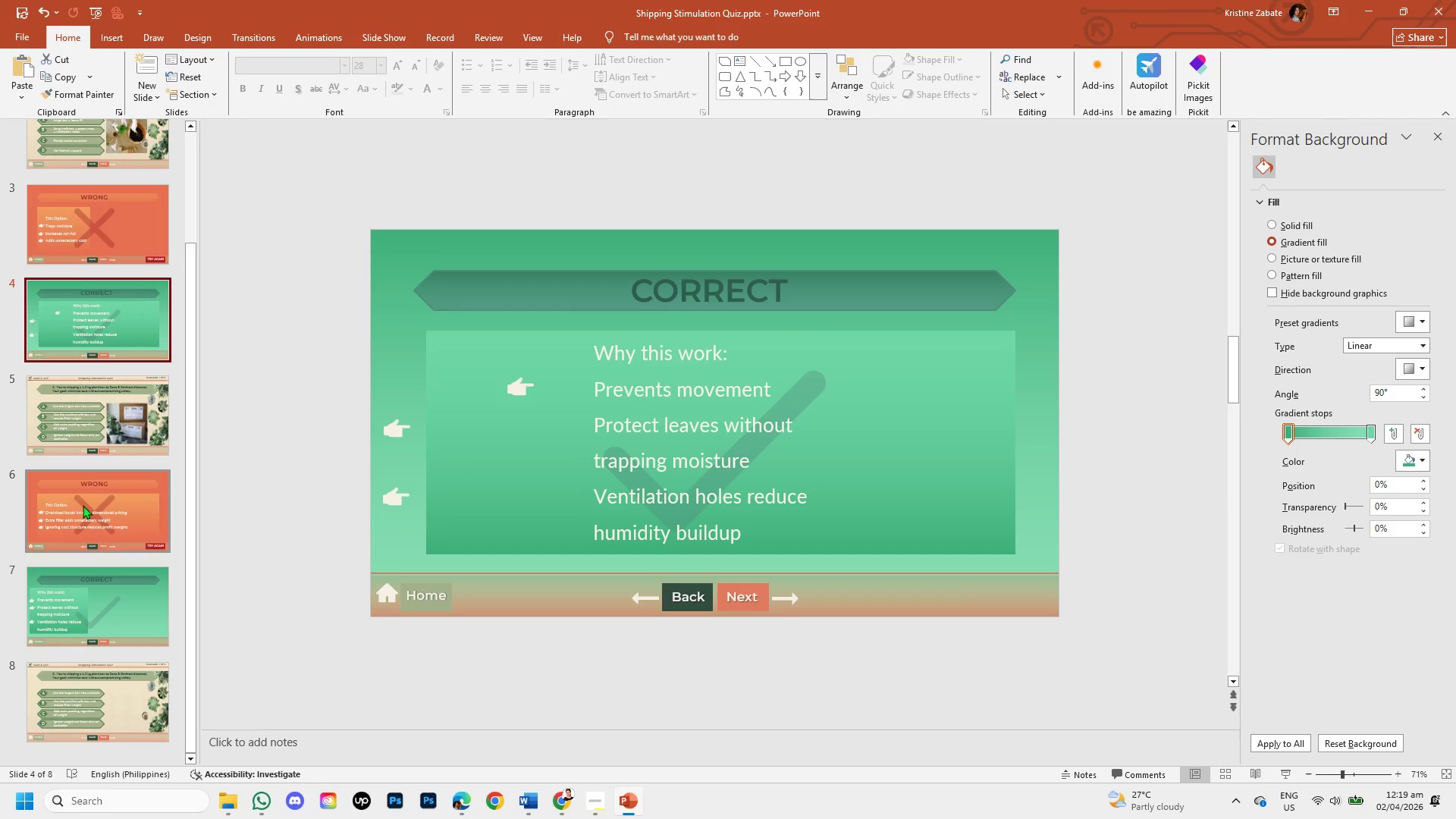 
left_click([83, 512])
 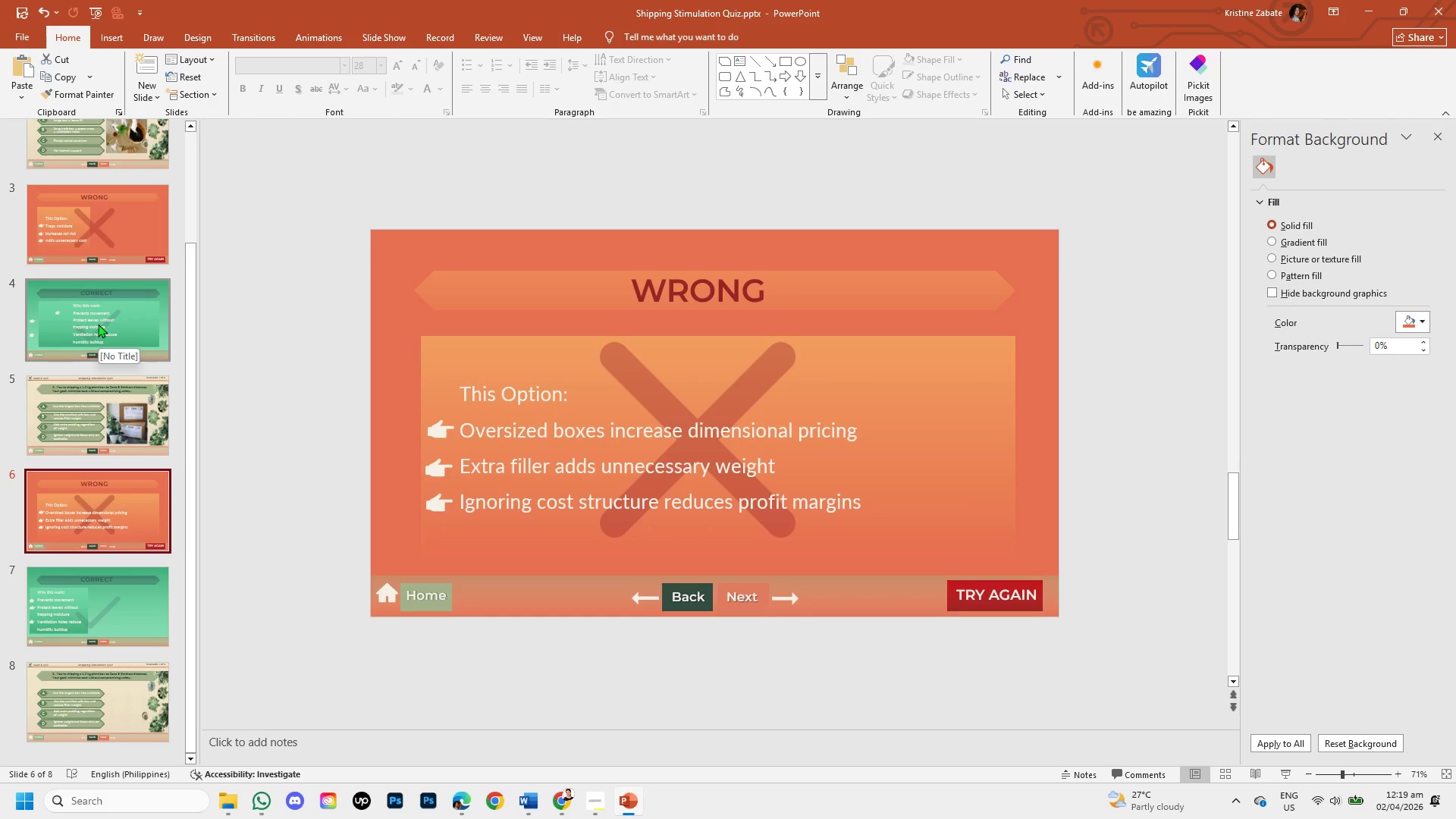 
left_click([98, 324])
 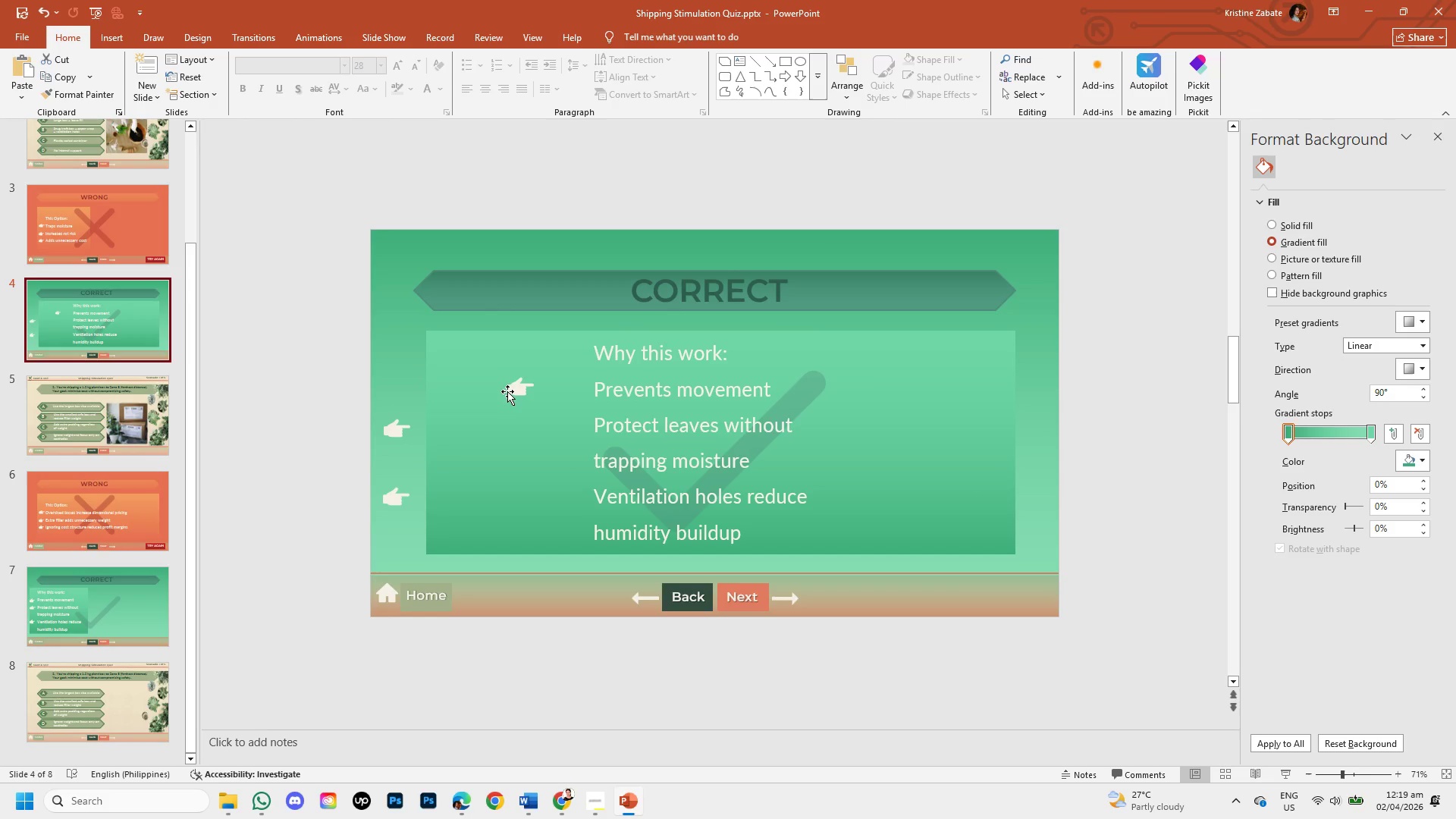 
left_click([516, 389])
 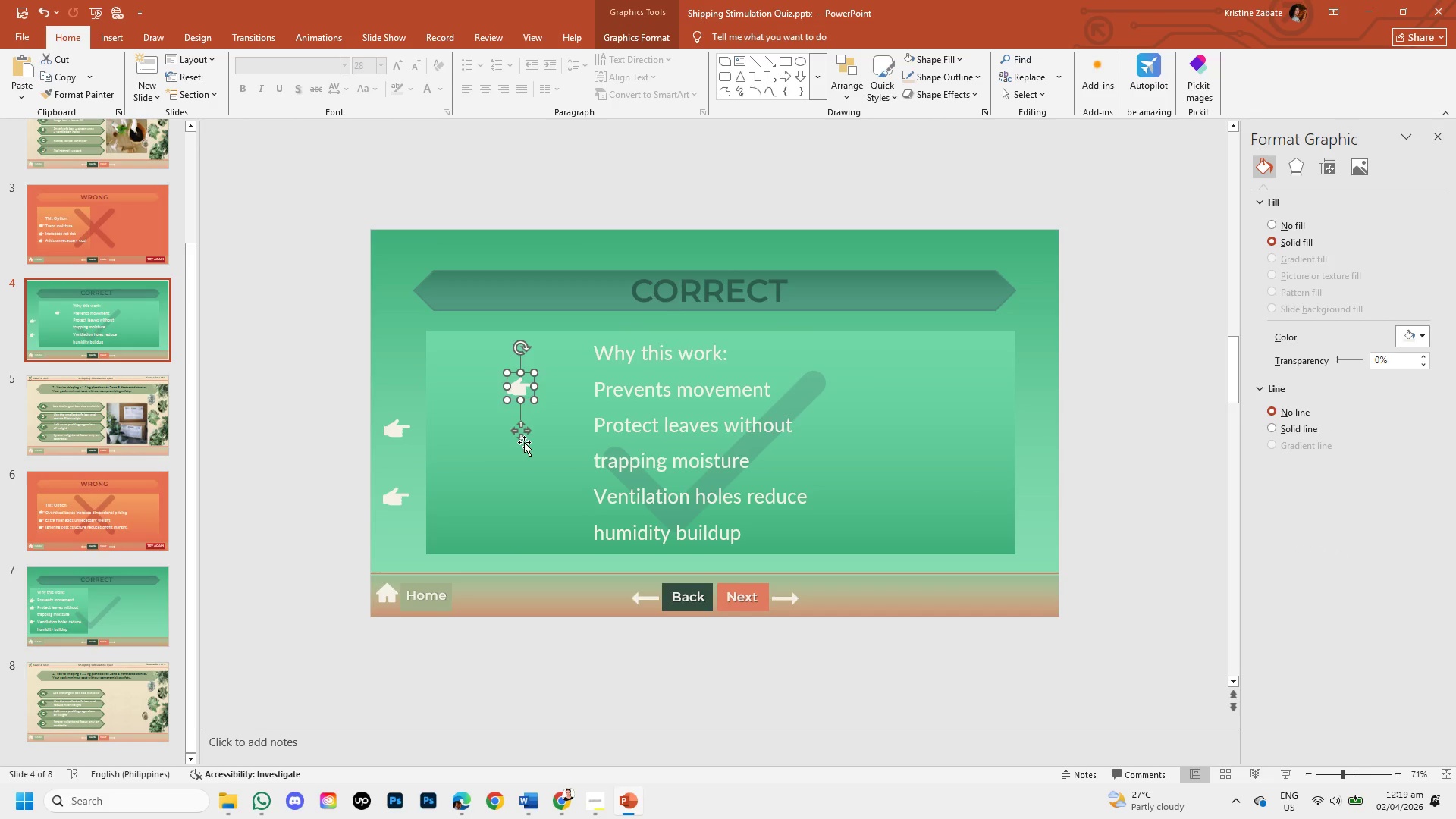 
left_click_drag(start_coordinate=[524, 442], to_coordinate=[475, 455])
 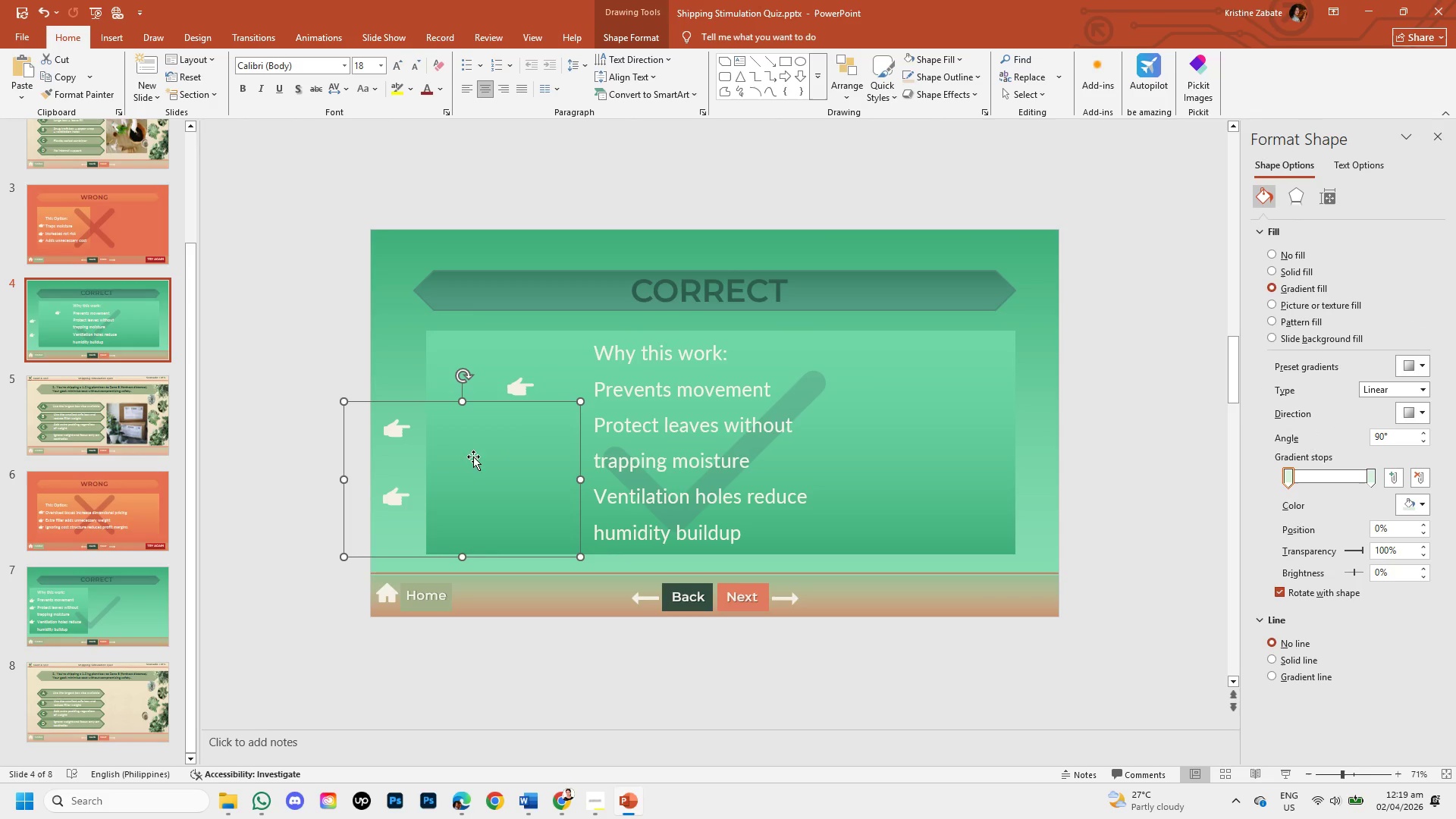 
key(Control+Z)
 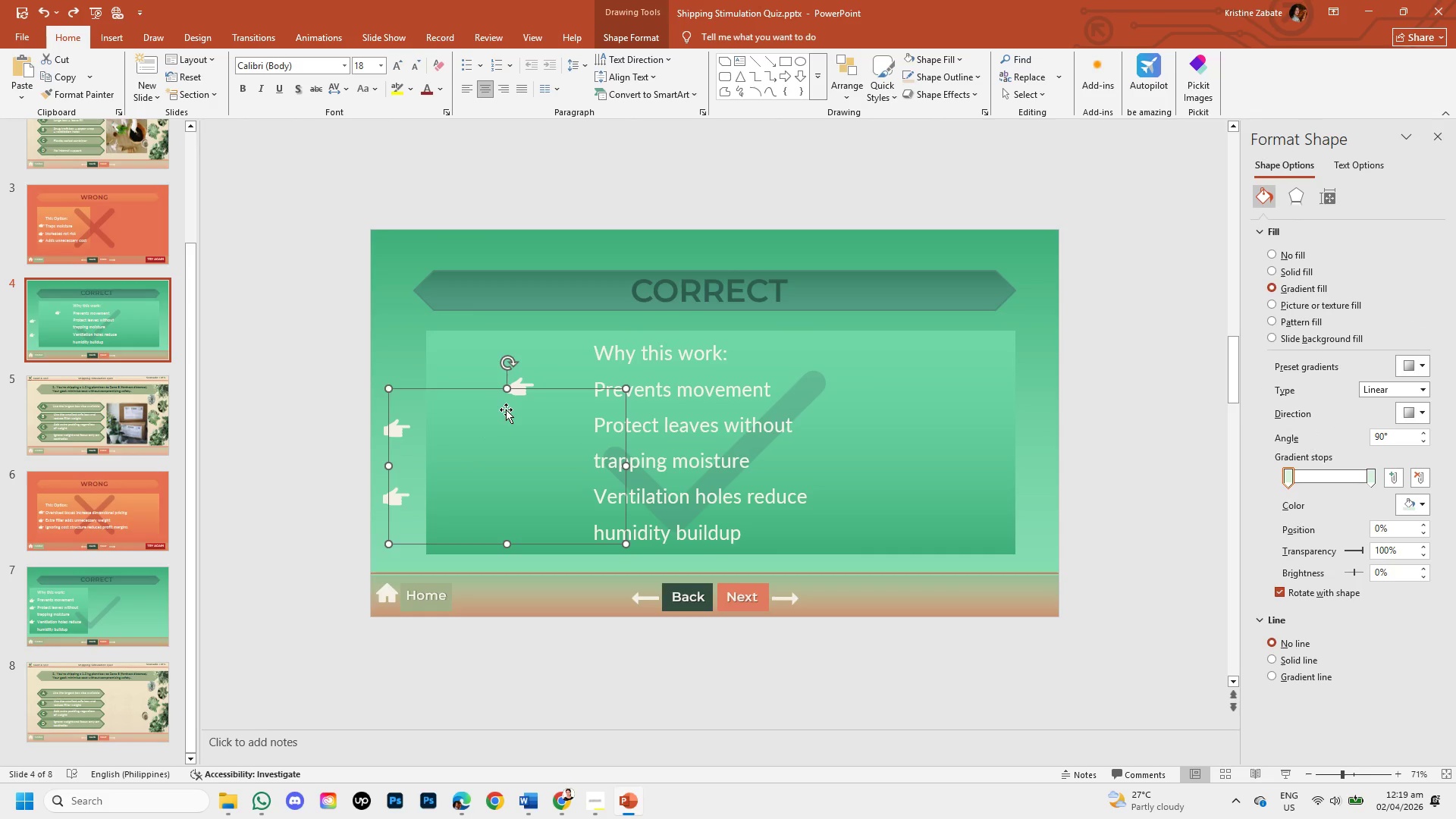 
key(Control+Z)
 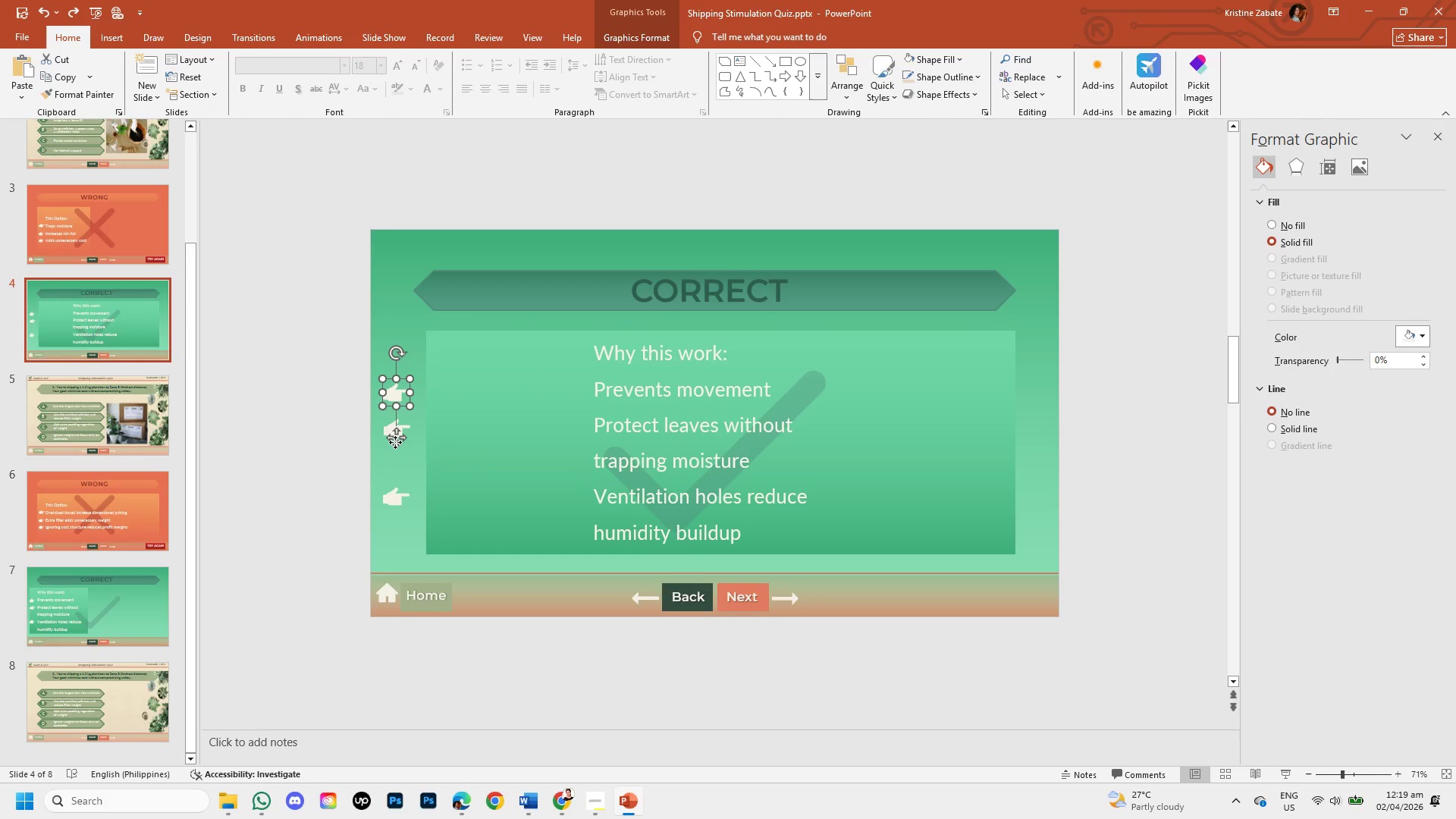 
left_click_drag(start_coordinate=[395, 442], to_coordinate=[449, 437])
 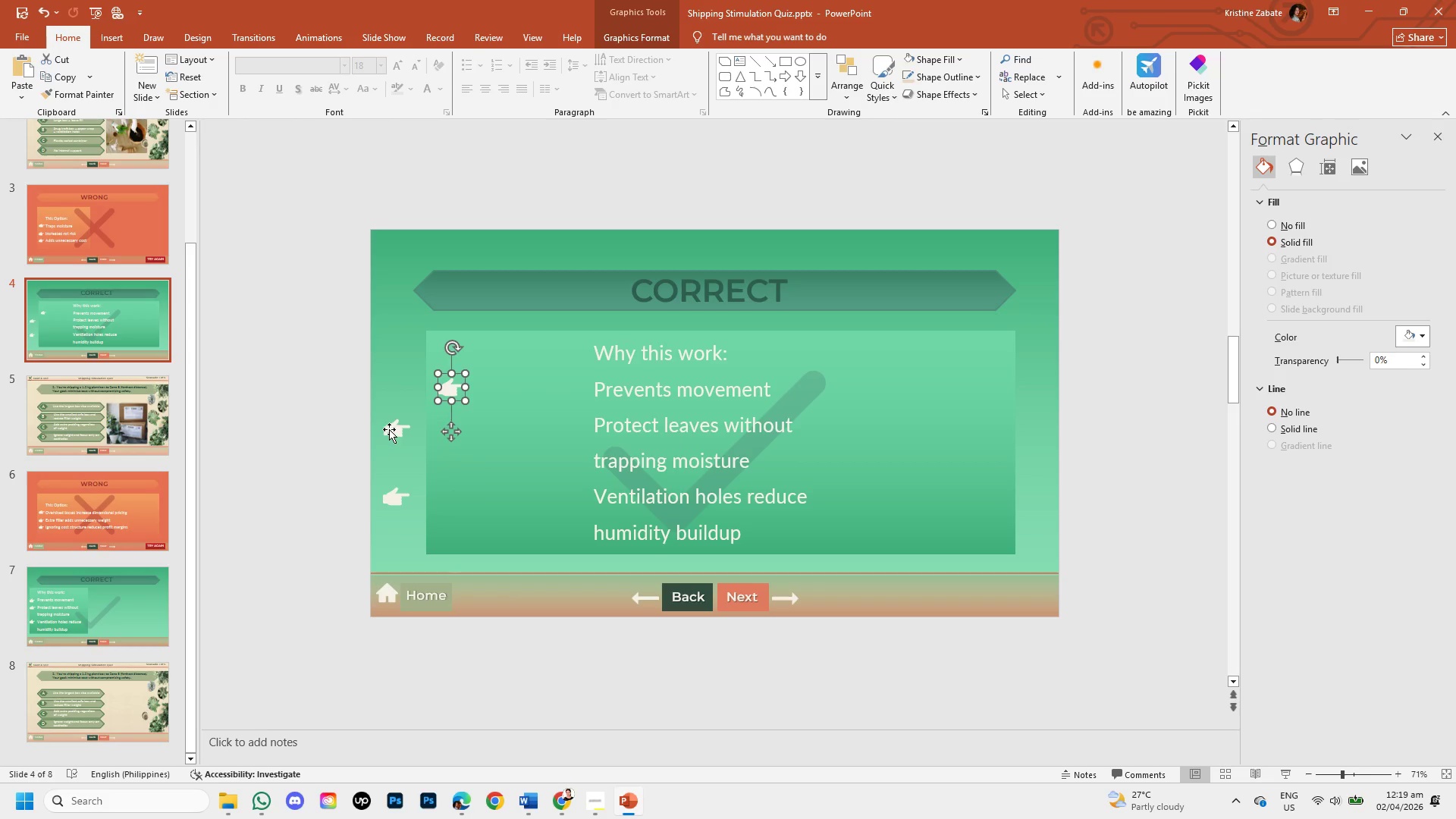 
left_click([389, 428])
 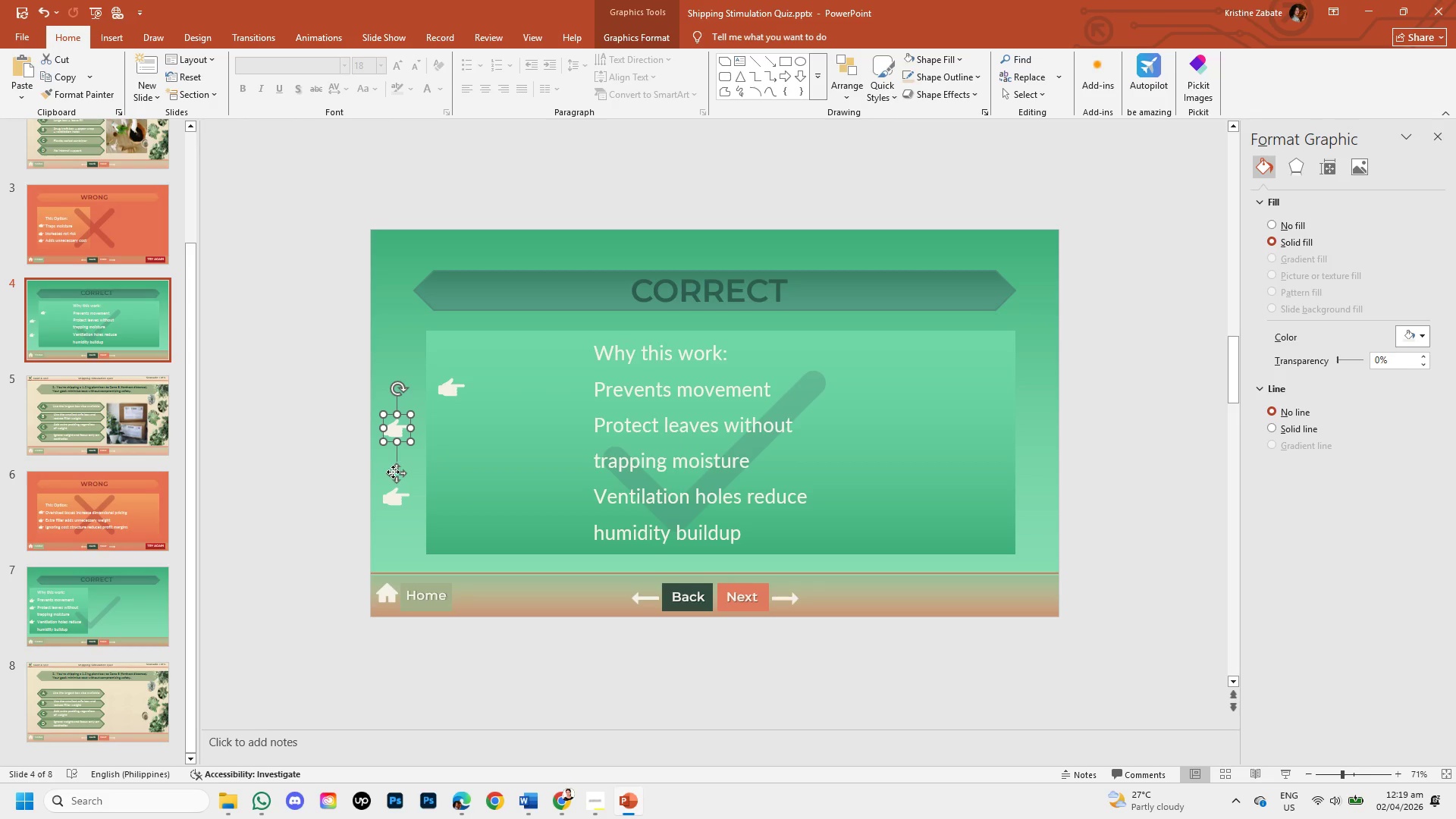 
left_click_drag(start_coordinate=[395, 472], to_coordinate=[447, 468])
 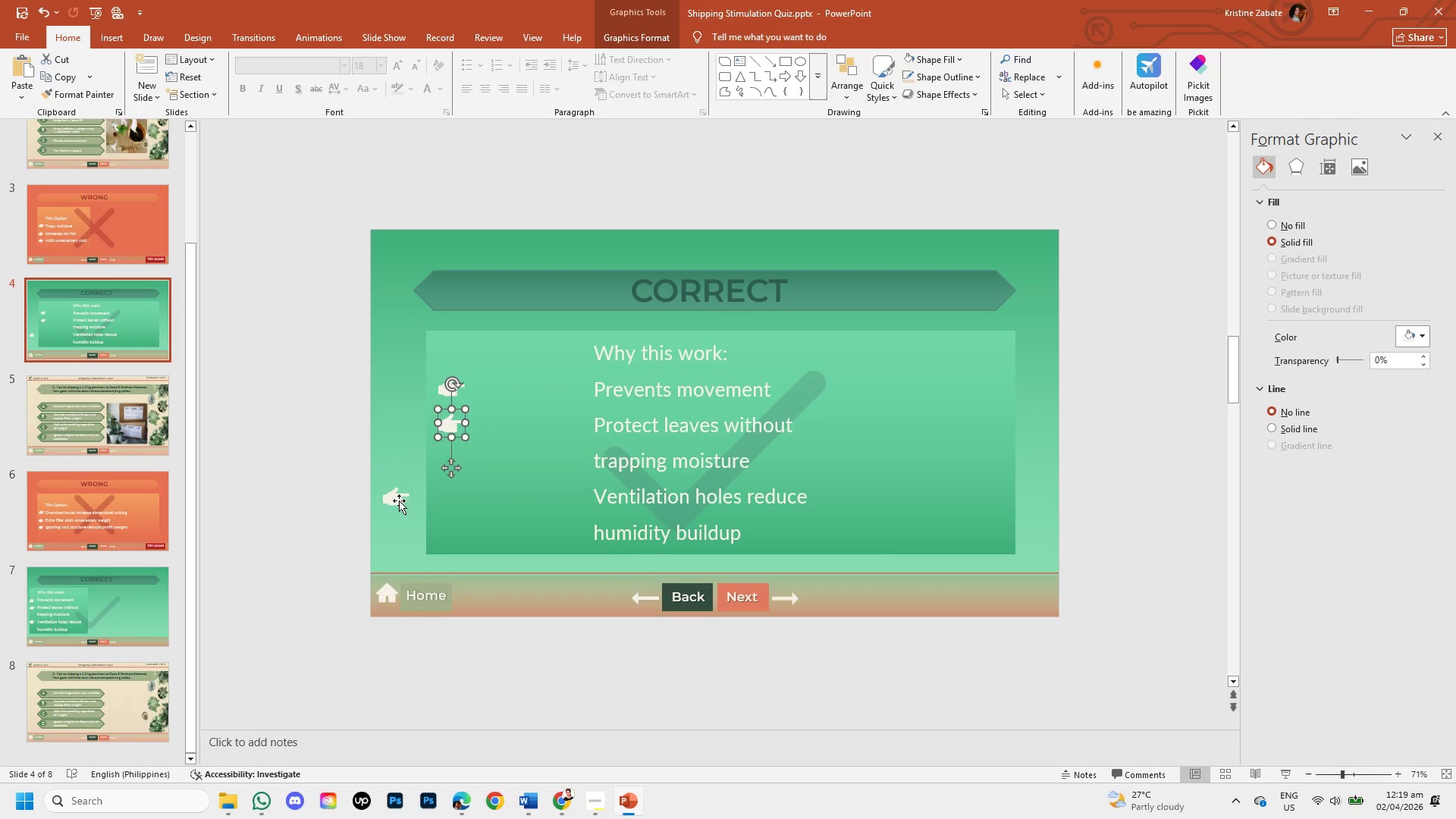 
left_click([399, 500])
 